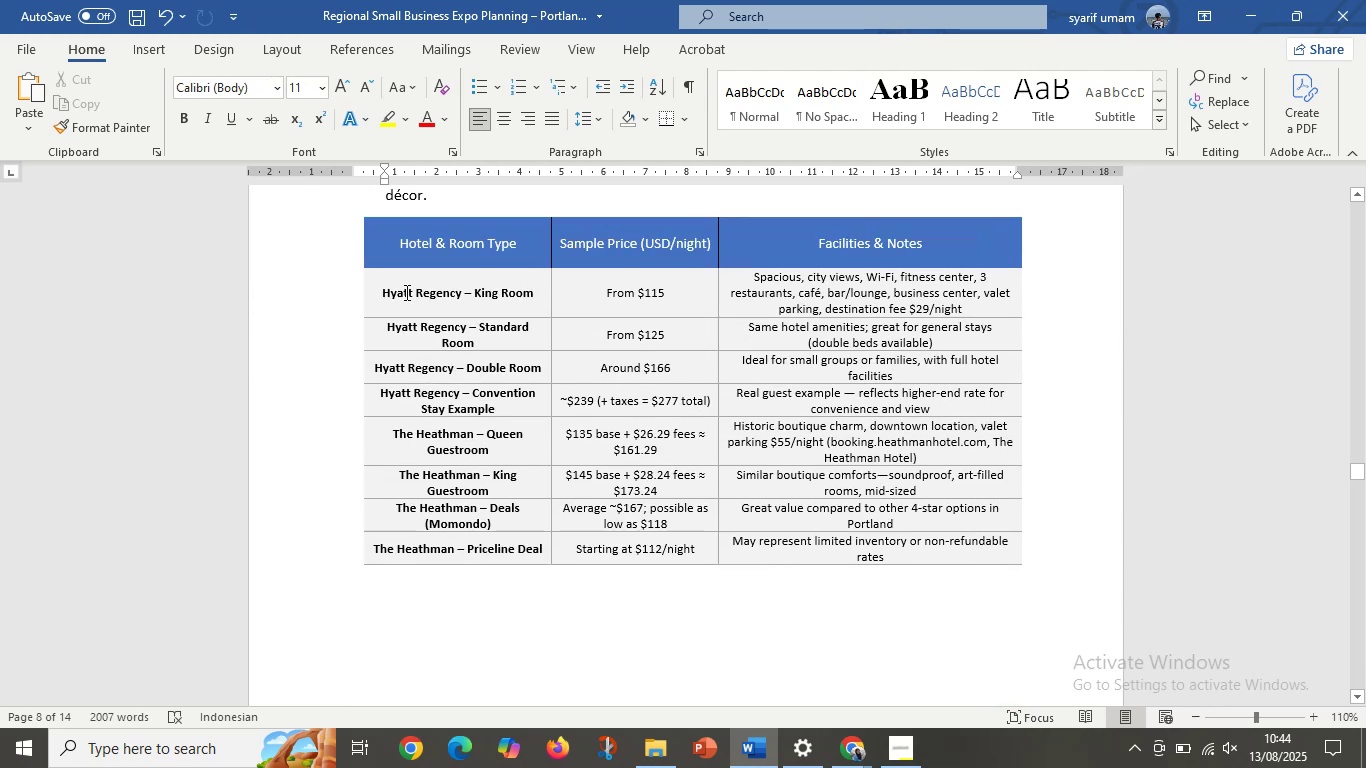 
left_click_drag(start_coordinate=[398, 296], to_coordinate=[523, 460])
 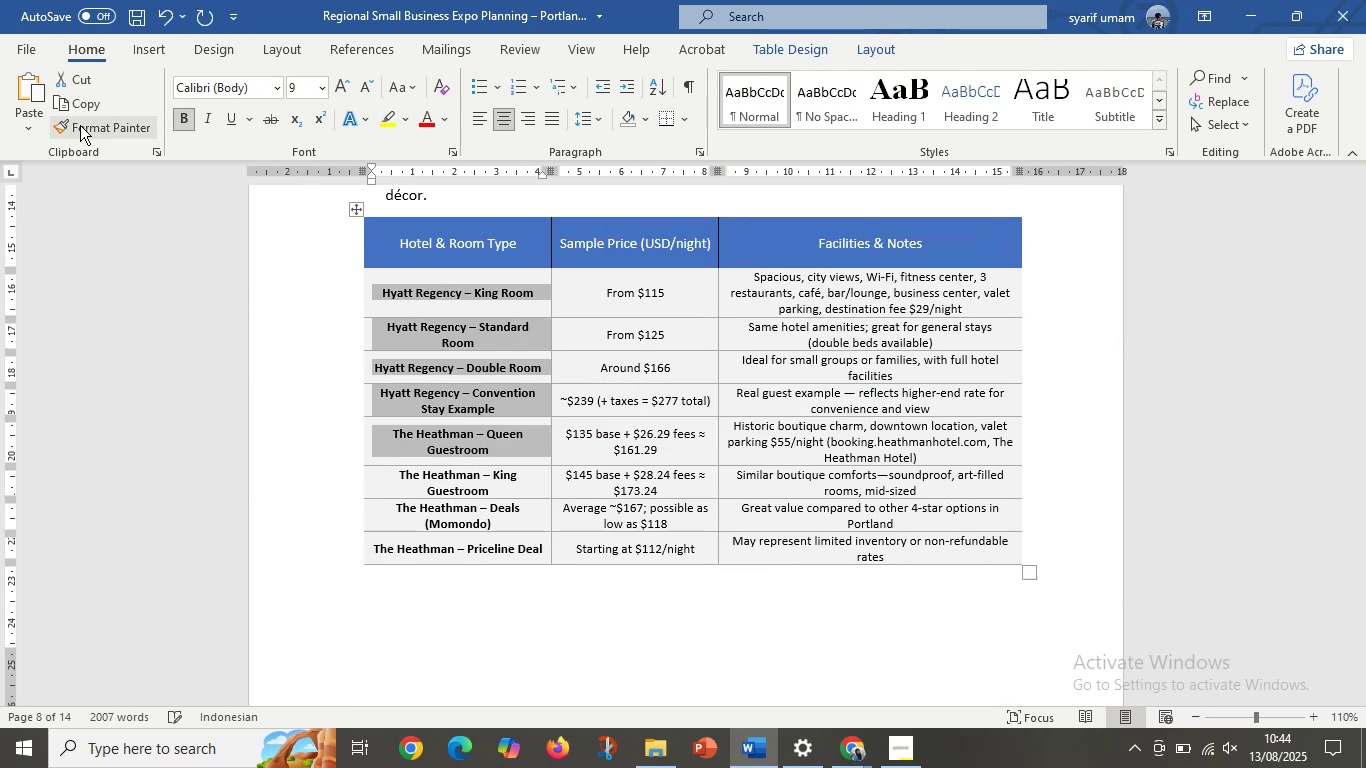 
left_click([80, 125])
 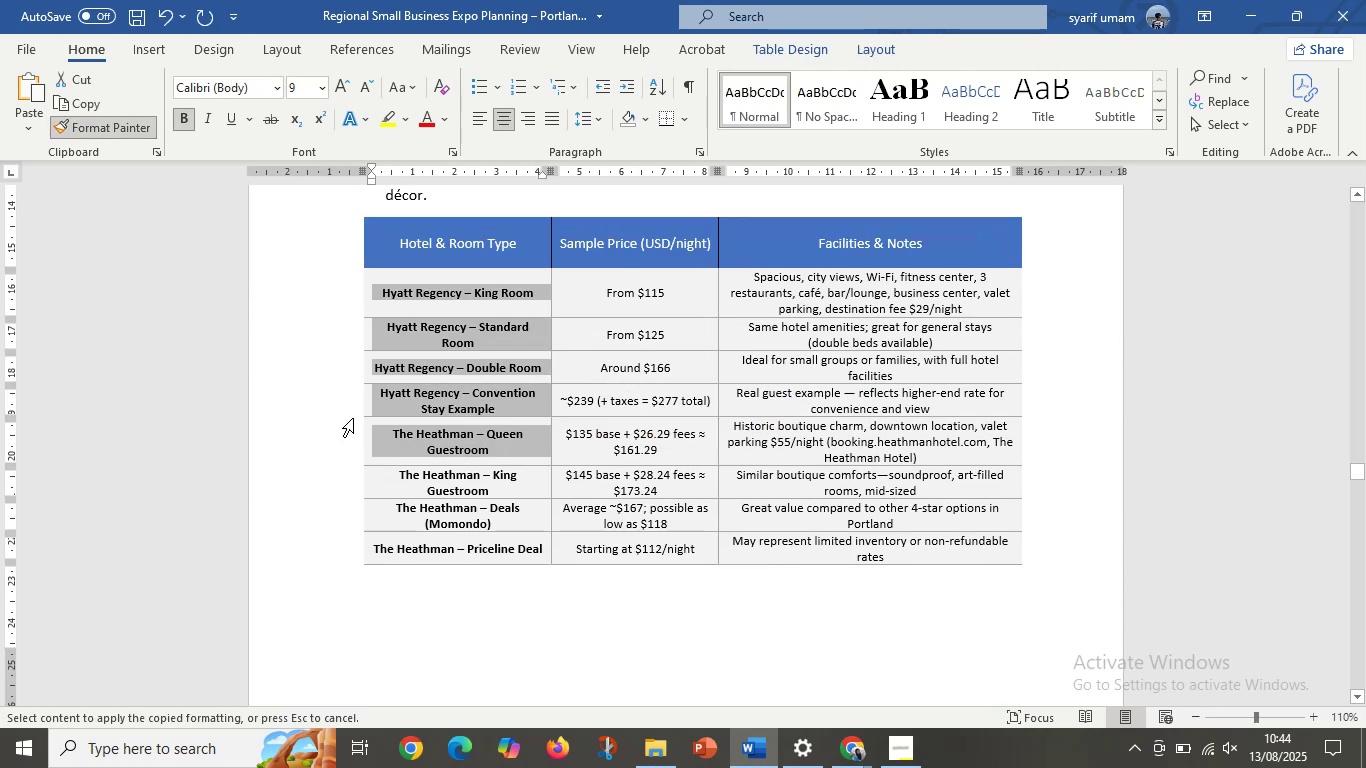 
scroll: coordinate [342, 481], scroll_direction: down, amount: 23.0
 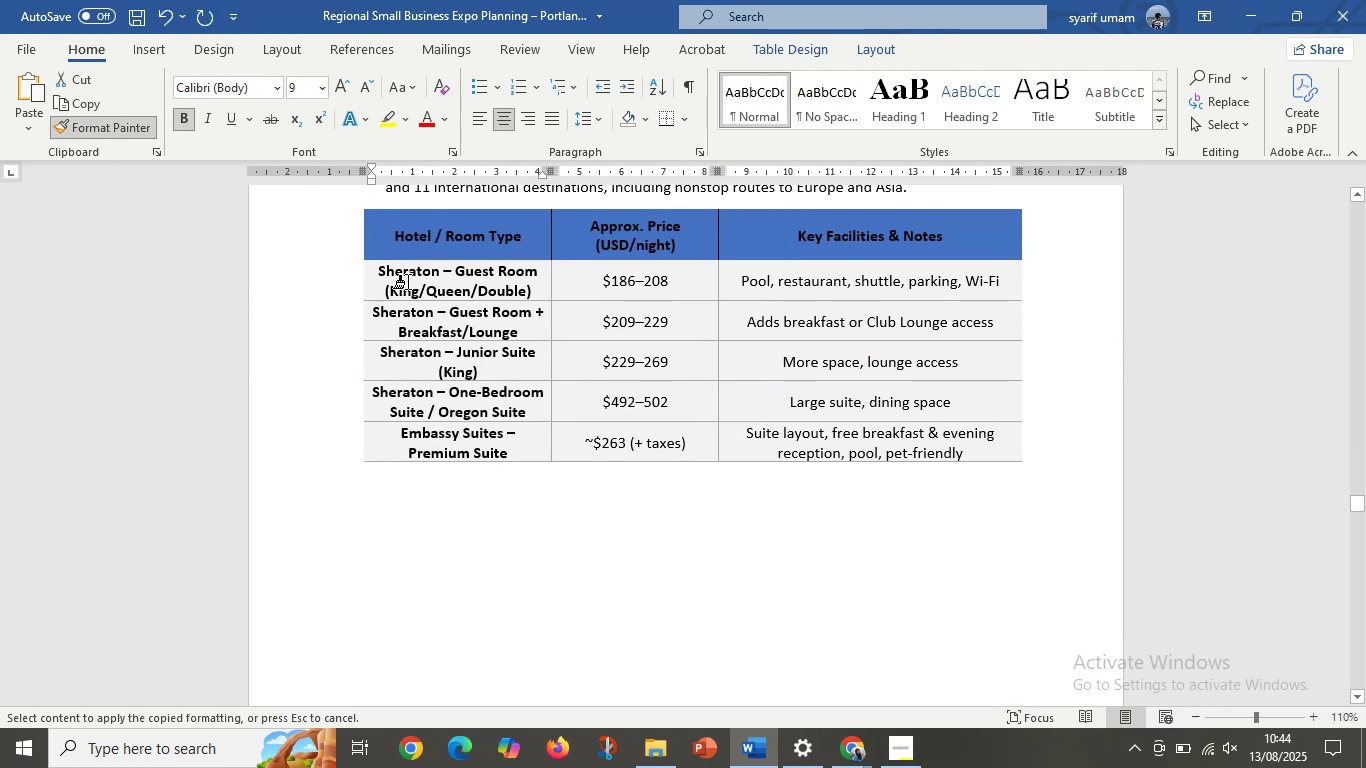 
left_click_drag(start_coordinate=[408, 280], to_coordinate=[497, 457])
 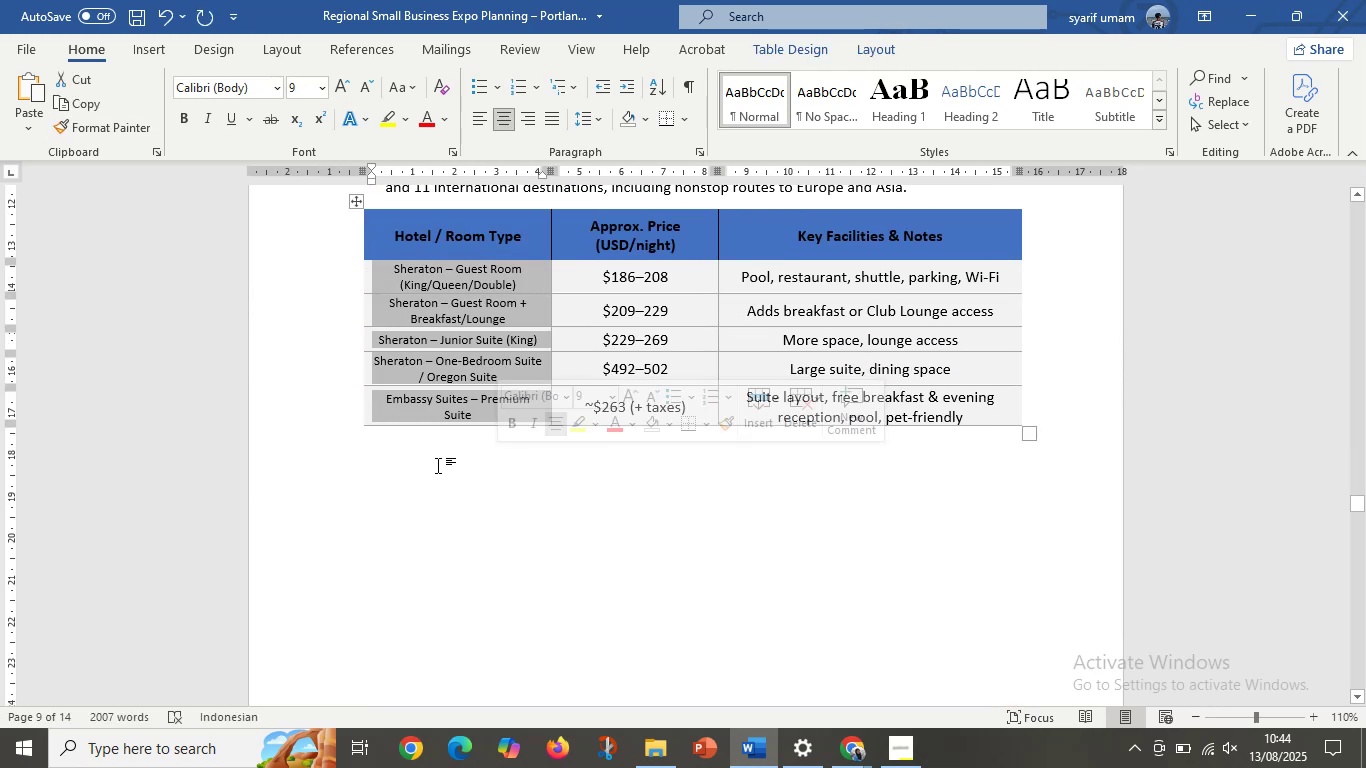 
left_click([438, 465])
 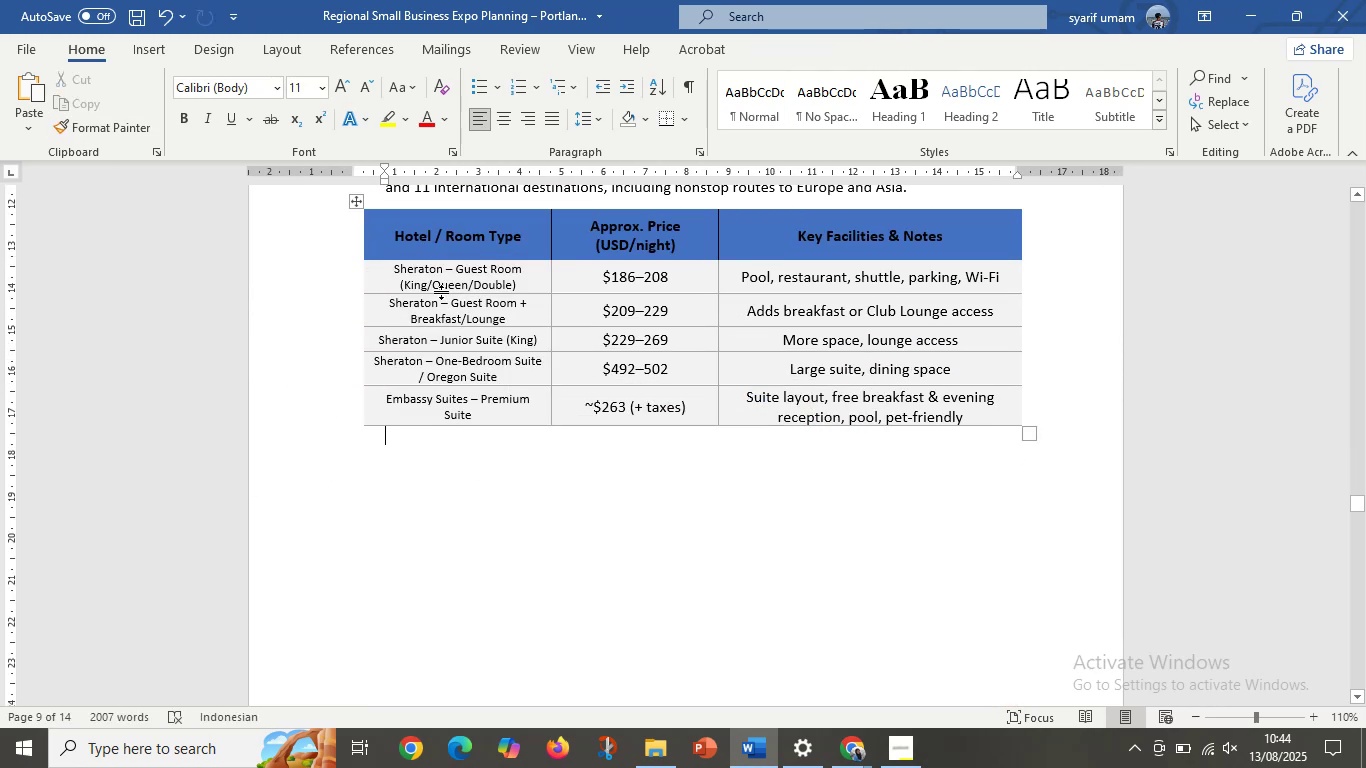 
left_click_drag(start_coordinate=[422, 270], to_coordinate=[517, 391])
 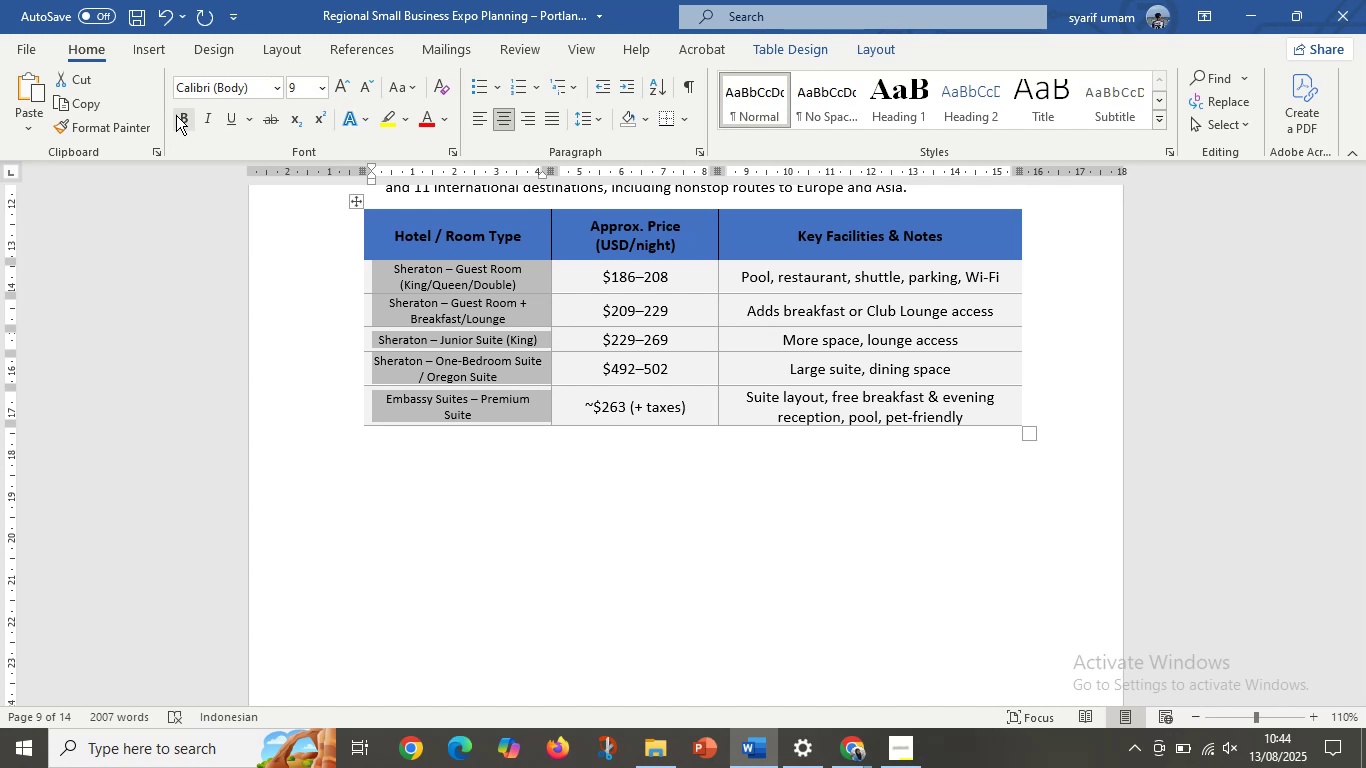 
left_click([176, 115])
 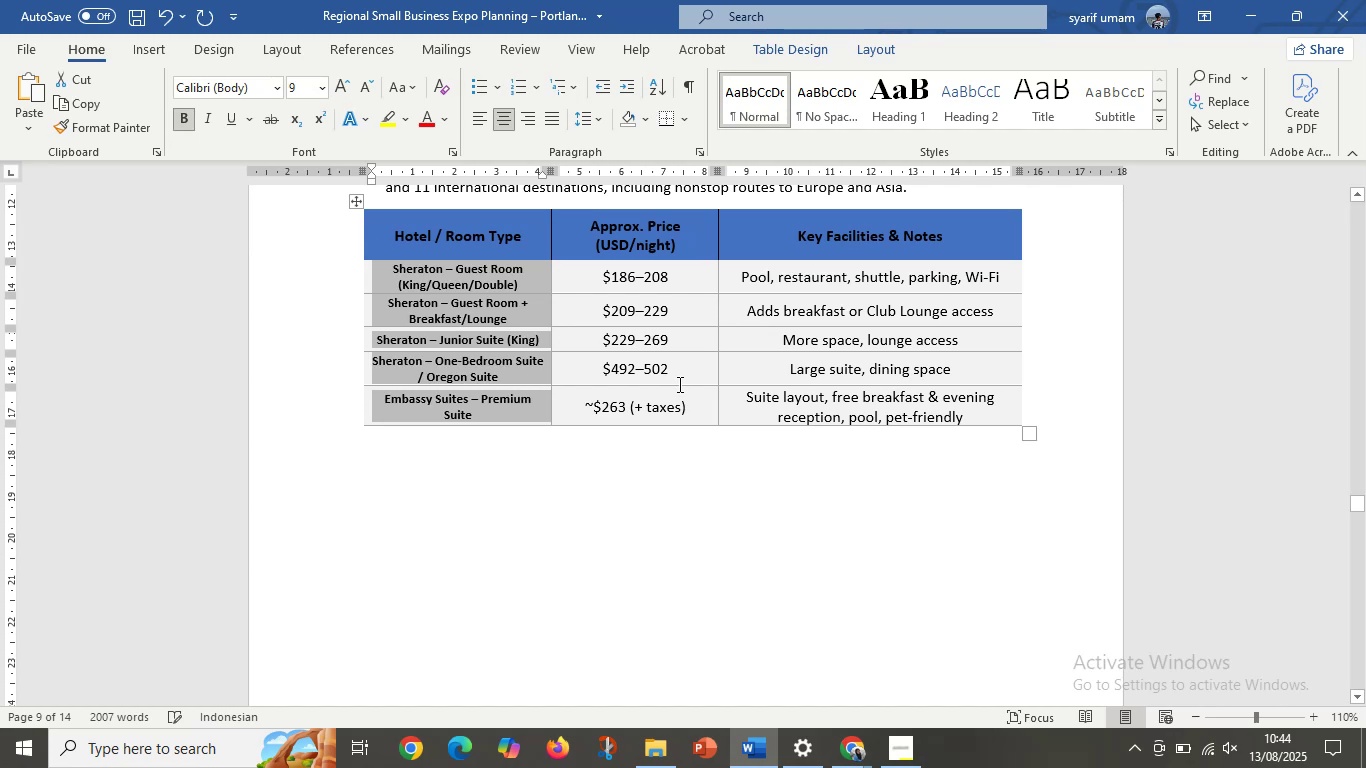 
left_click([678, 384])
 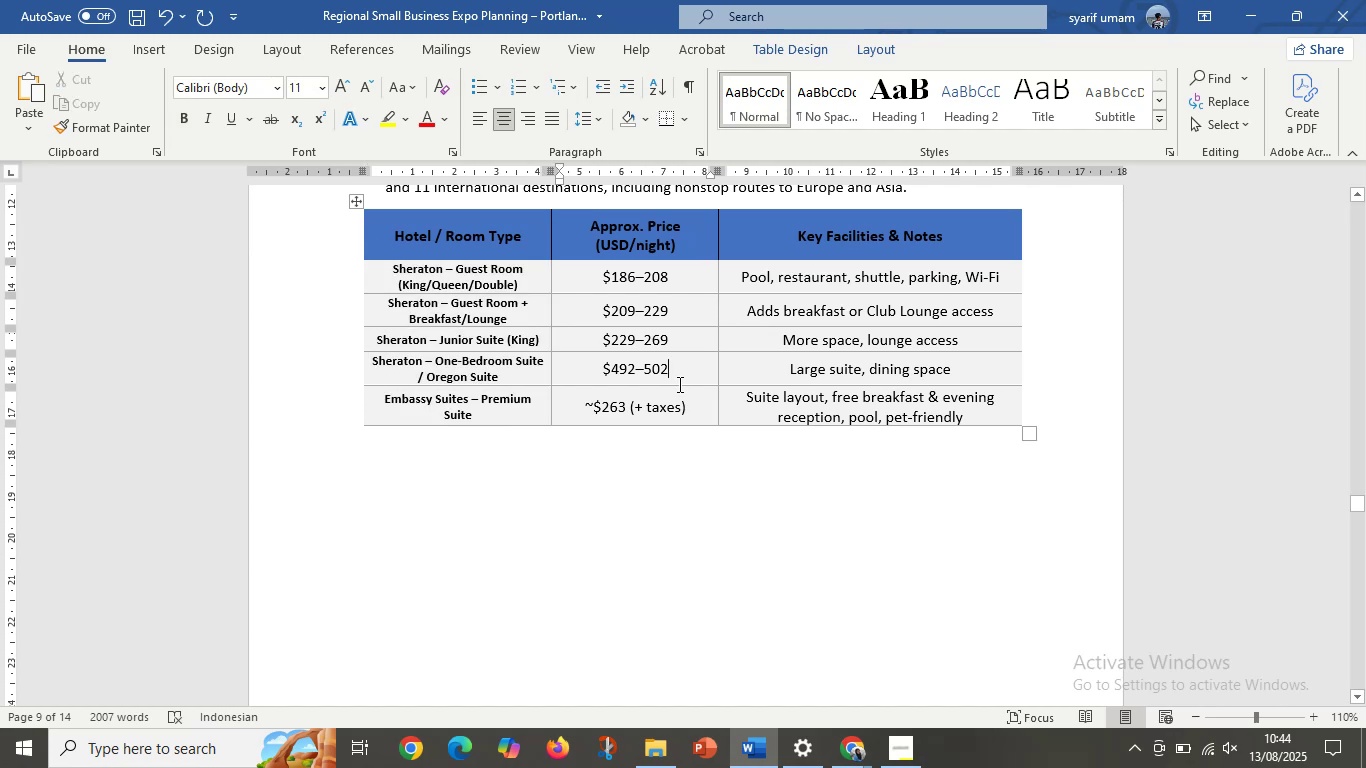 
scroll: coordinate [678, 384], scroll_direction: up, amount: 25.0
 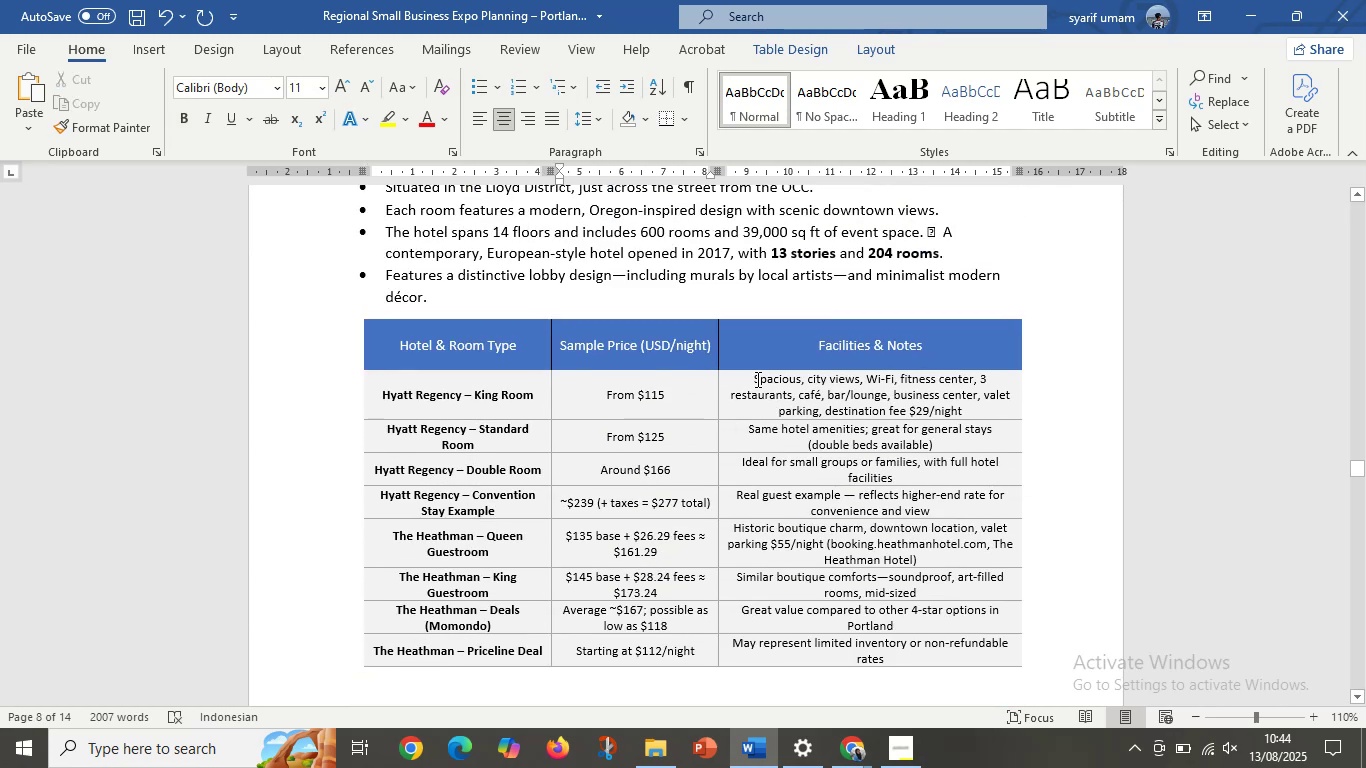 
left_click_drag(start_coordinate=[756, 379], to_coordinate=[913, 552])
 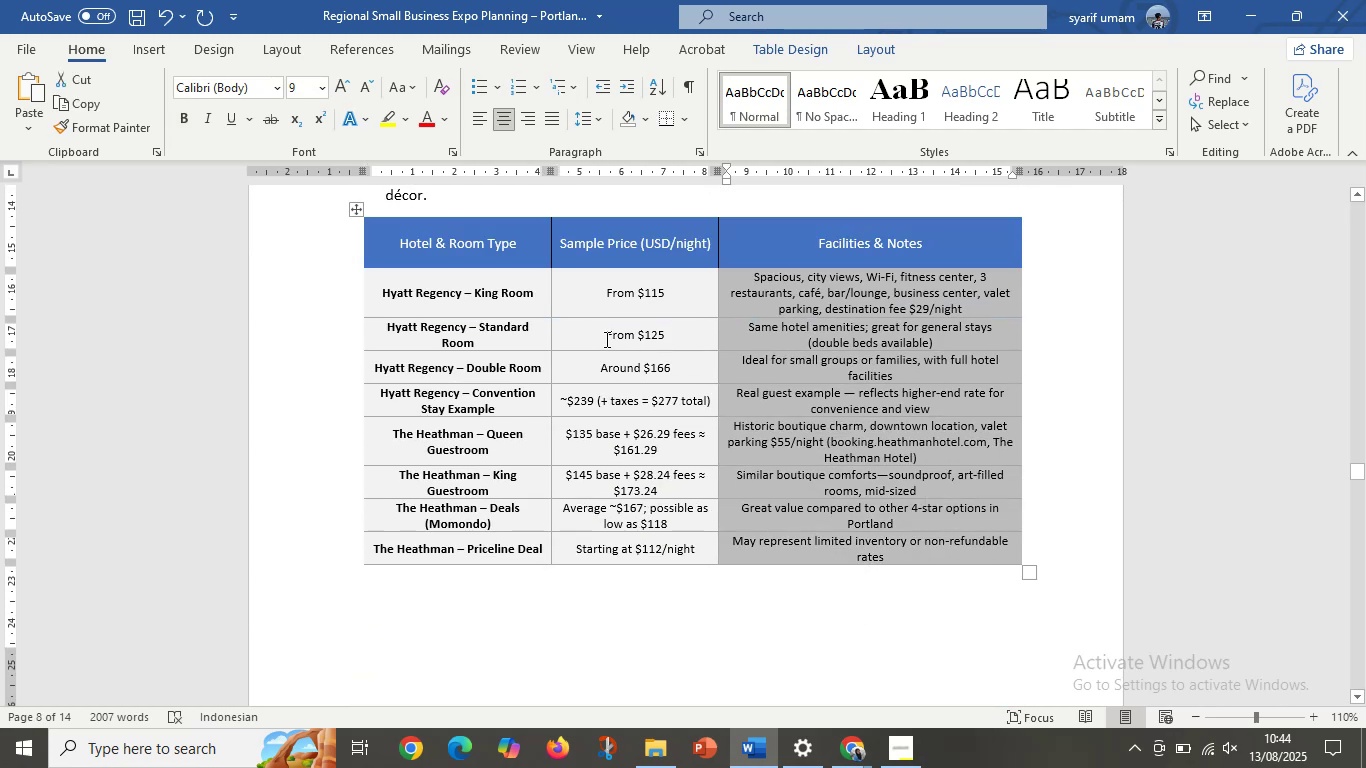 
scroll: coordinate [913, 552], scroll_direction: down, amount: 2.0
 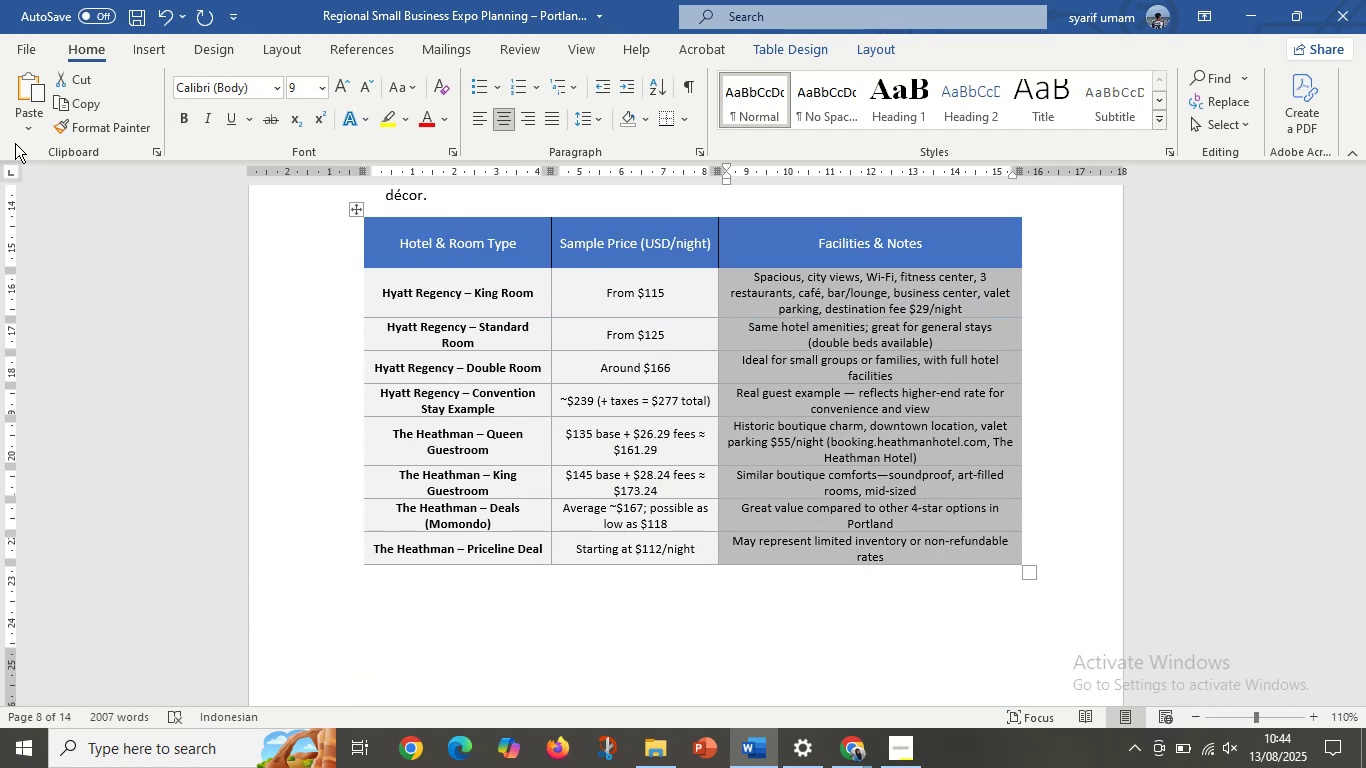 
left_click([54, 130])
 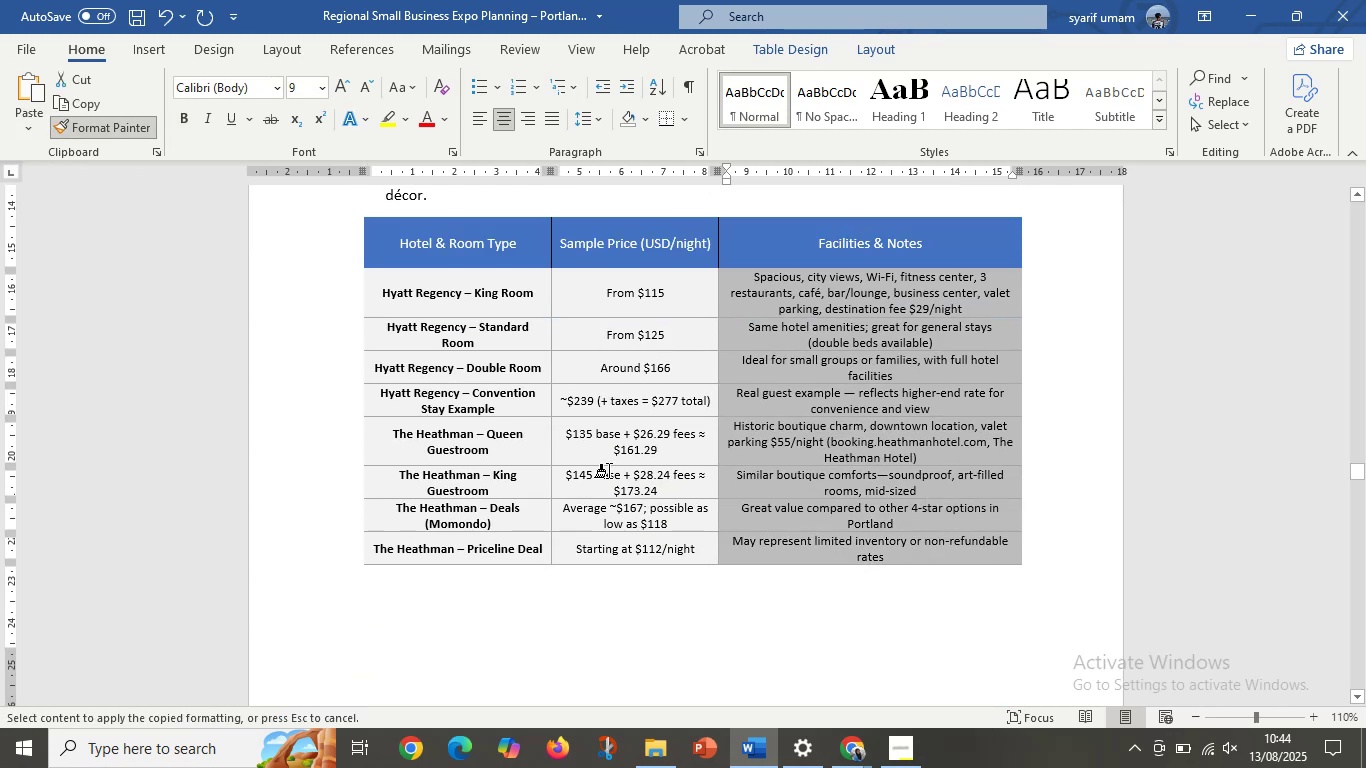 
scroll: coordinate [690, 510], scroll_direction: down, amount: 21.0
 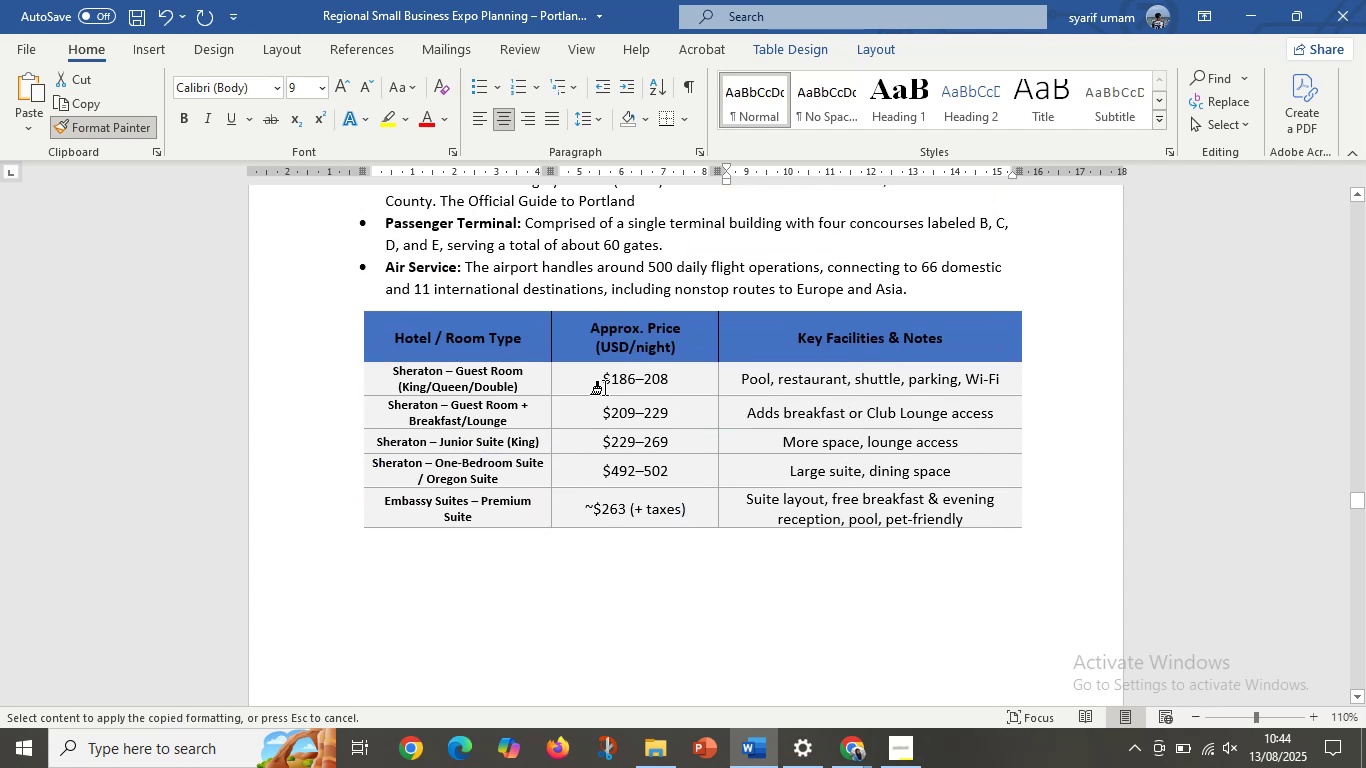 
left_click_drag(start_coordinate=[605, 388], to_coordinate=[985, 502])
 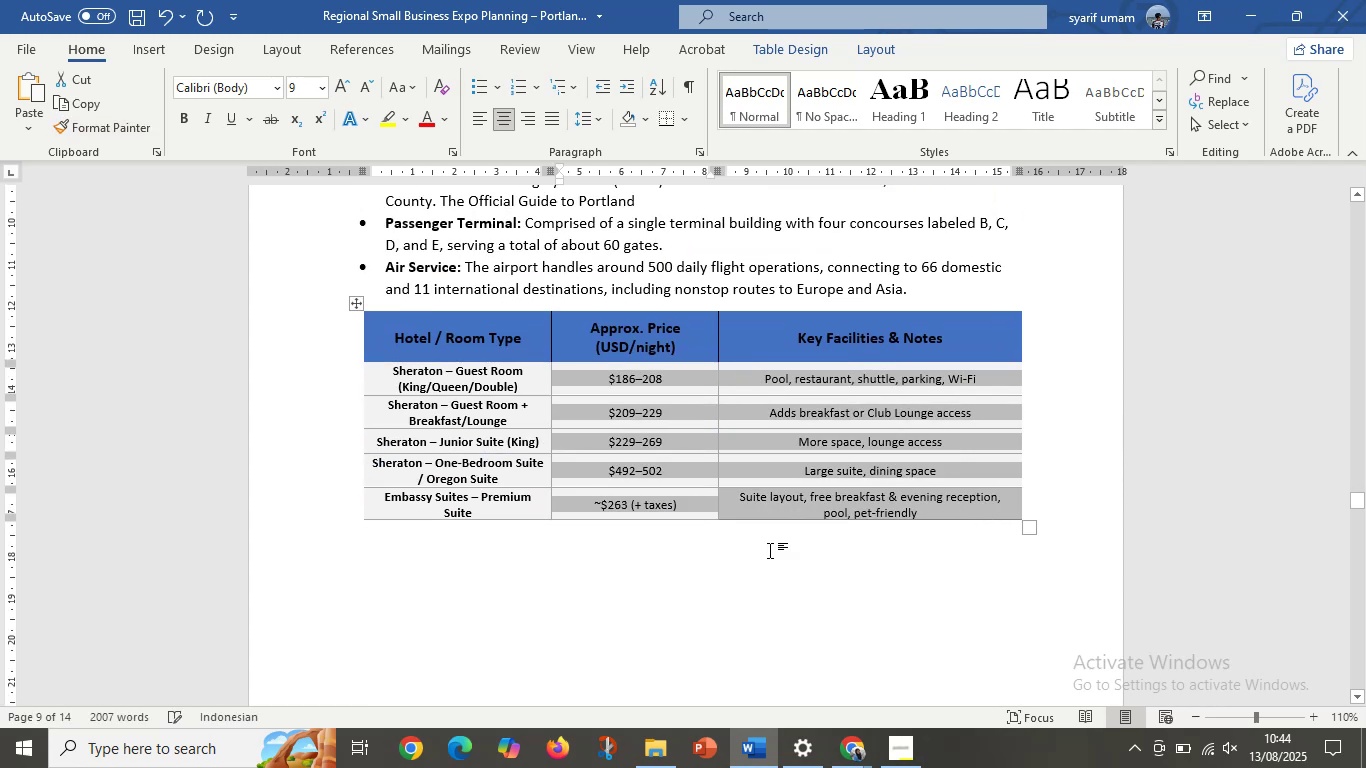 
left_click([770, 550])
 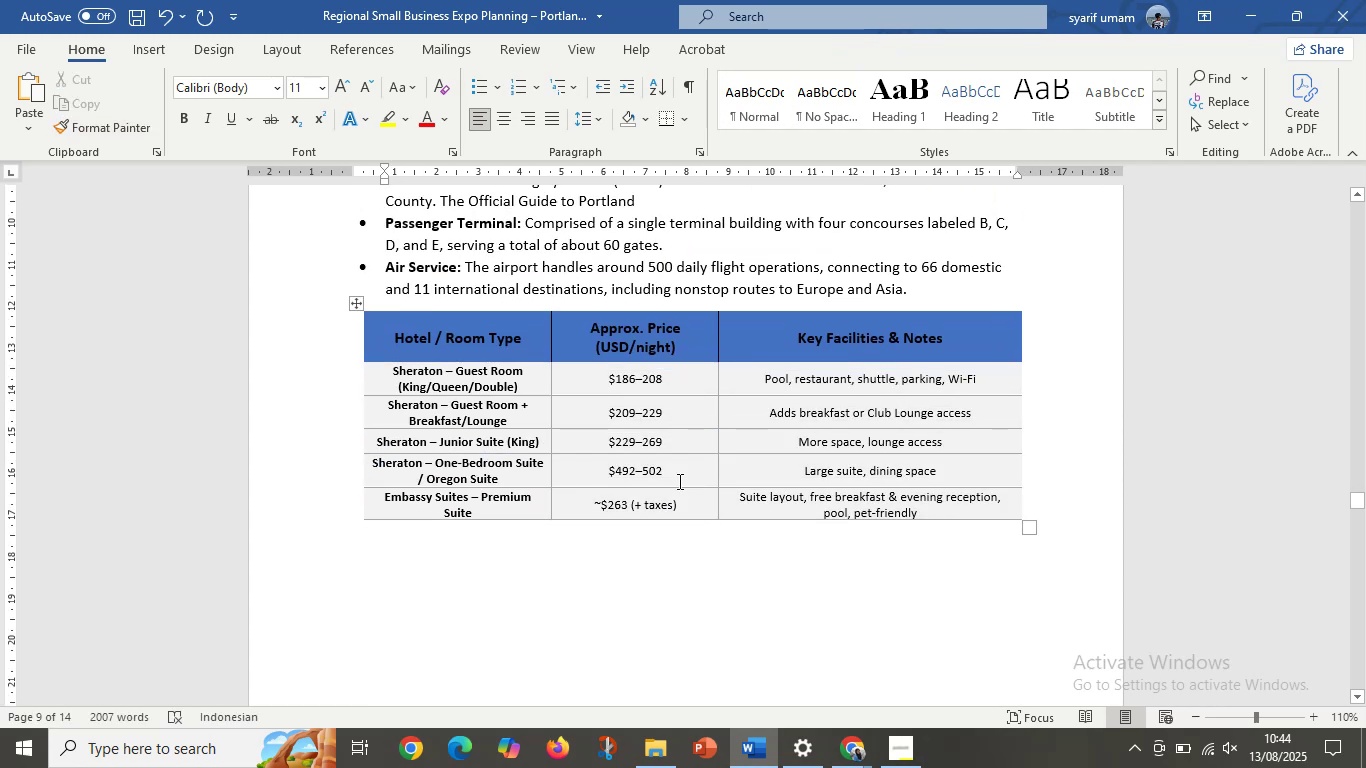 
left_click([675, 476])
 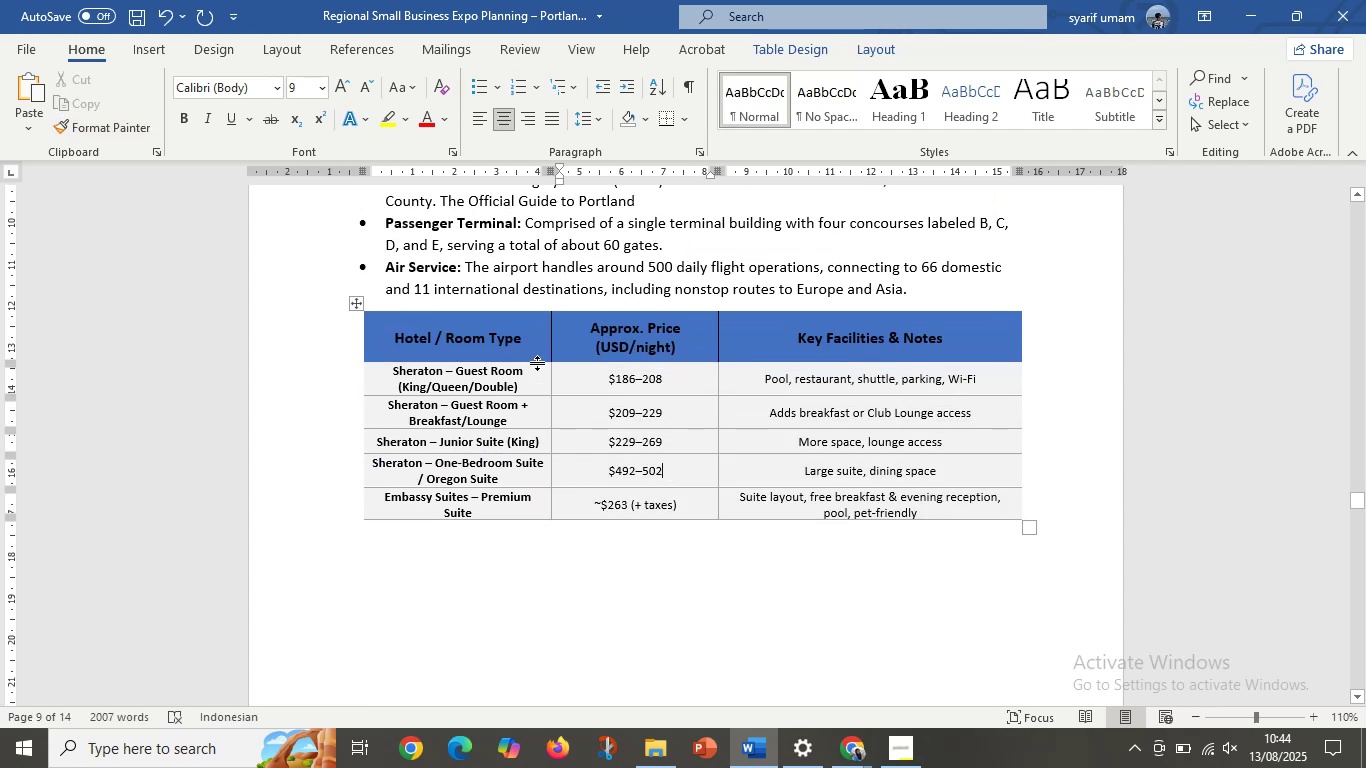 
scroll: coordinate [539, 343], scroll_direction: up, amount: 24.0
 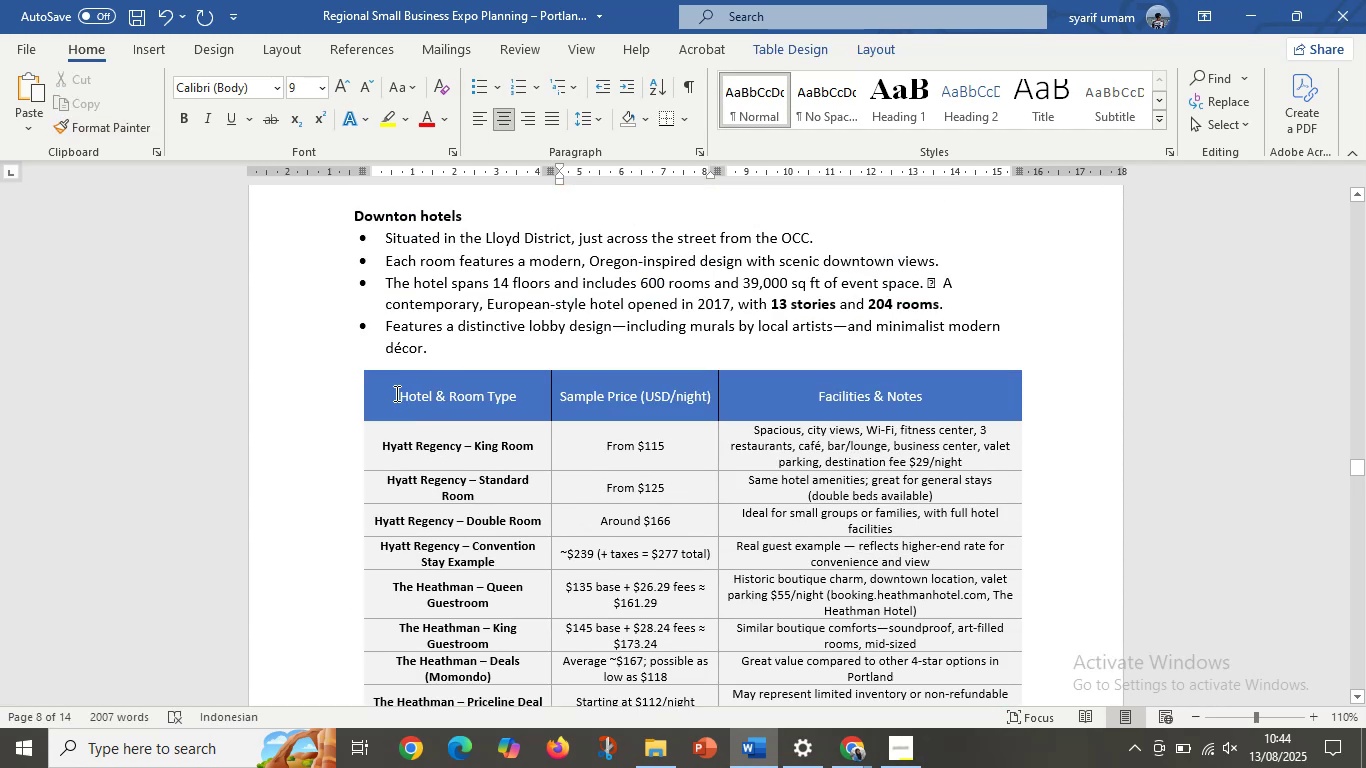 
left_click_drag(start_coordinate=[395, 393], to_coordinate=[602, 408])
 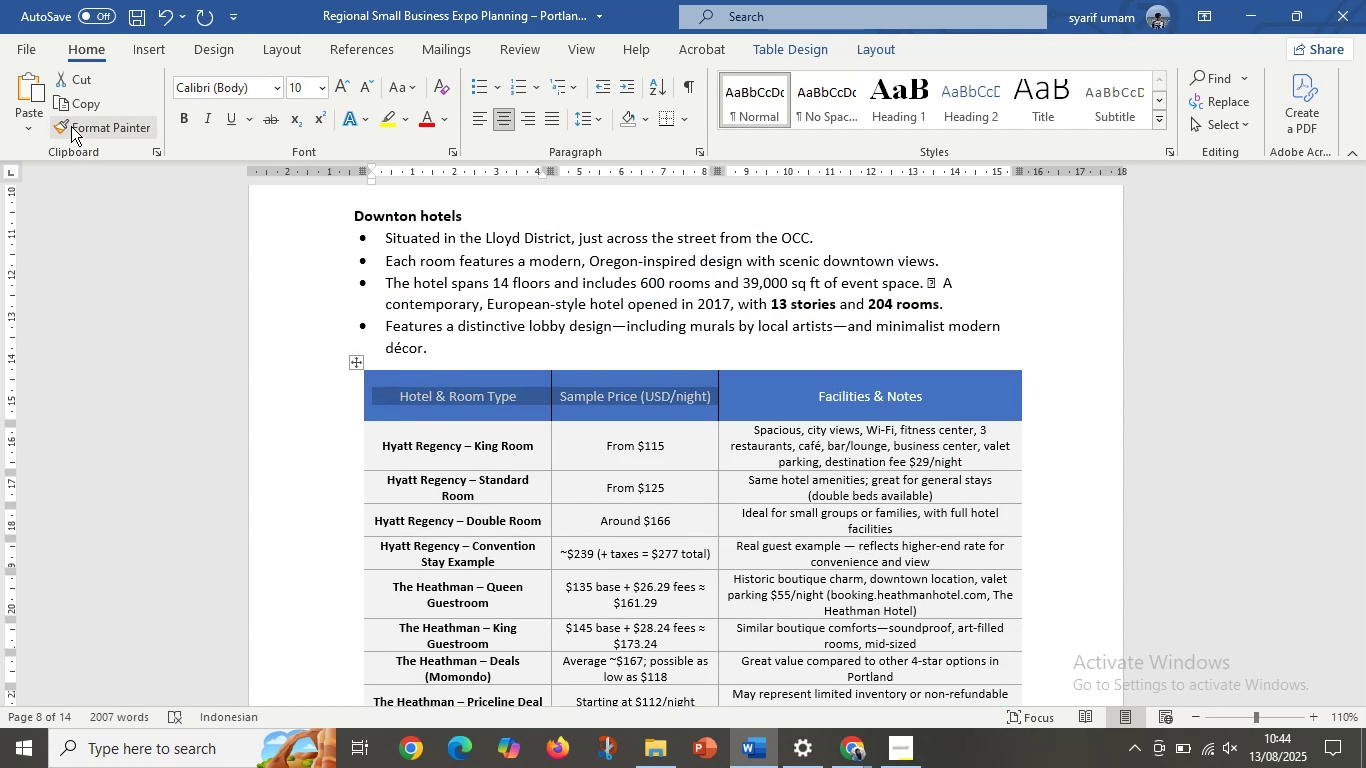 
left_click([71, 126])
 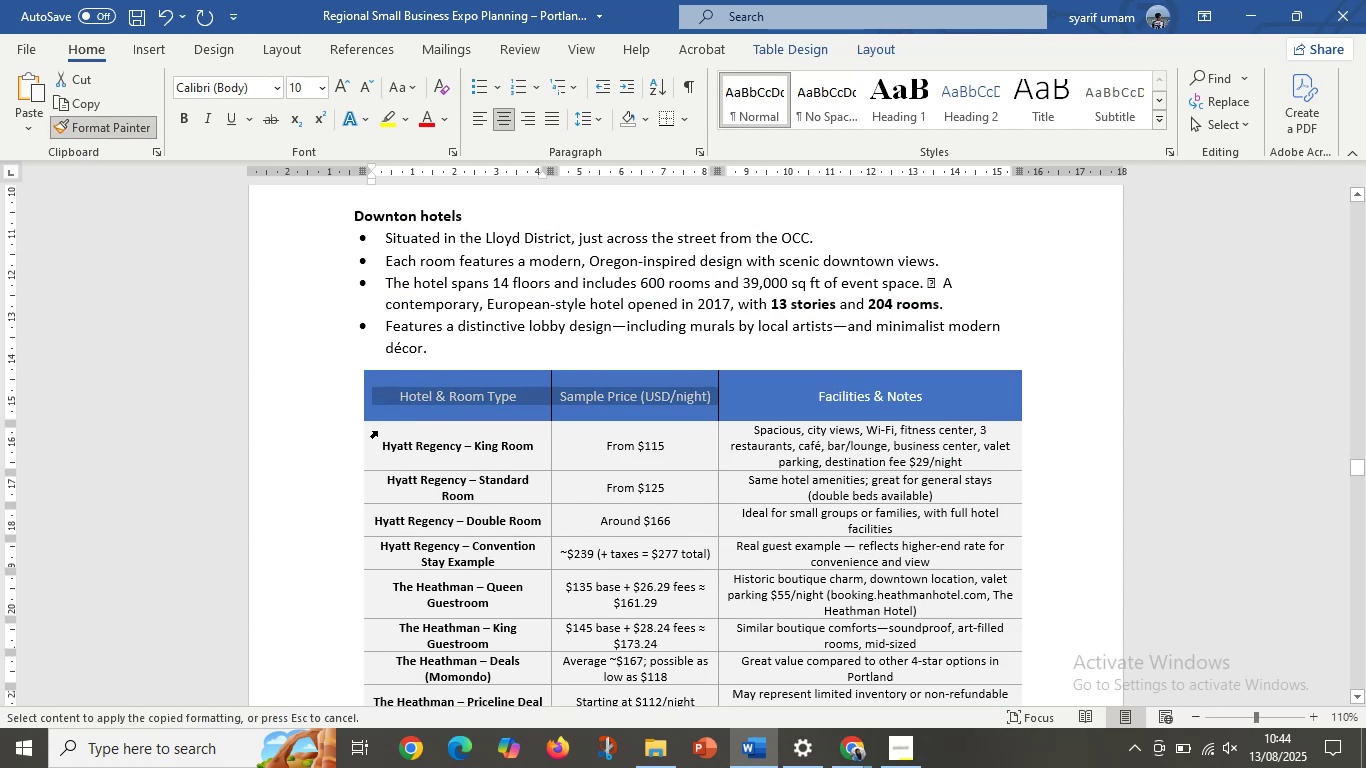 
scroll: coordinate [500, 508], scroll_direction: down, amount: 21.0
 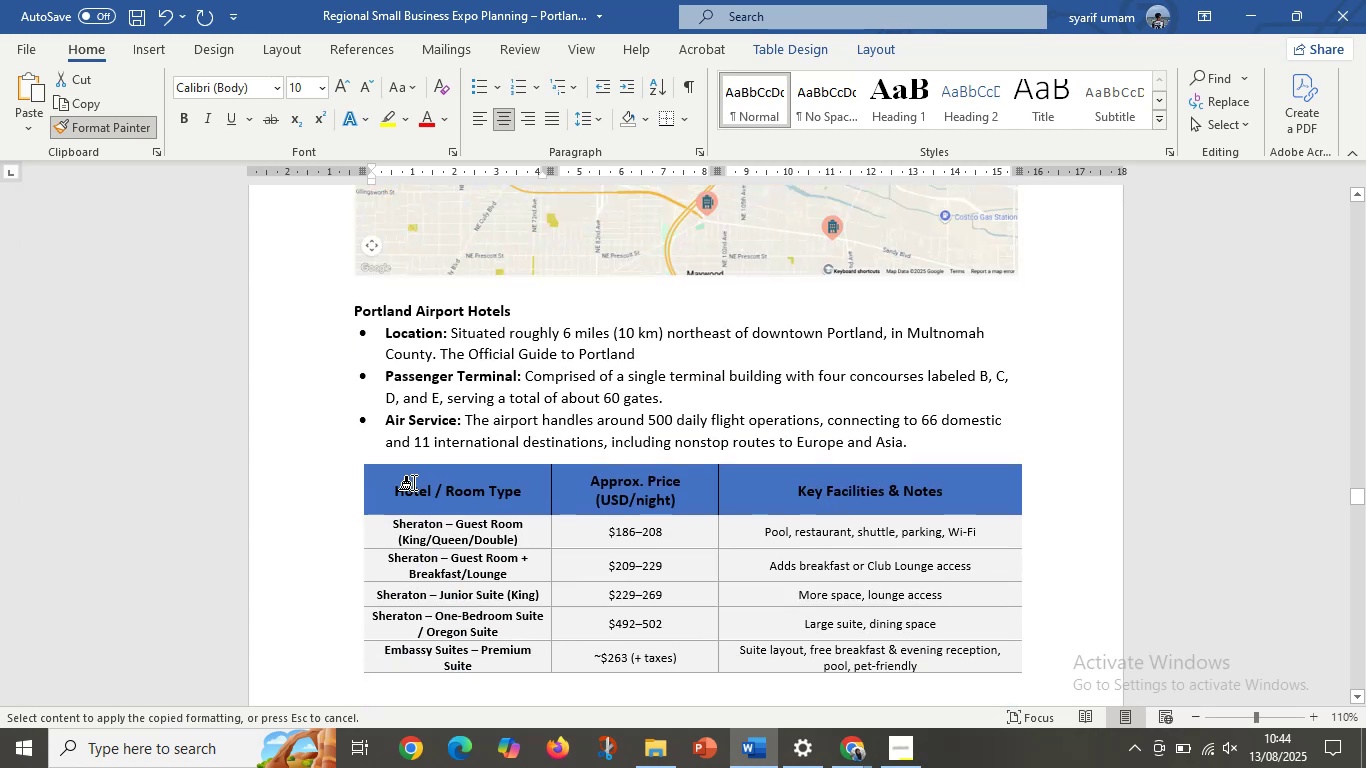 
left_click_drag(start_coordinate=[405, 491], to_coordinate=[913, 492])
 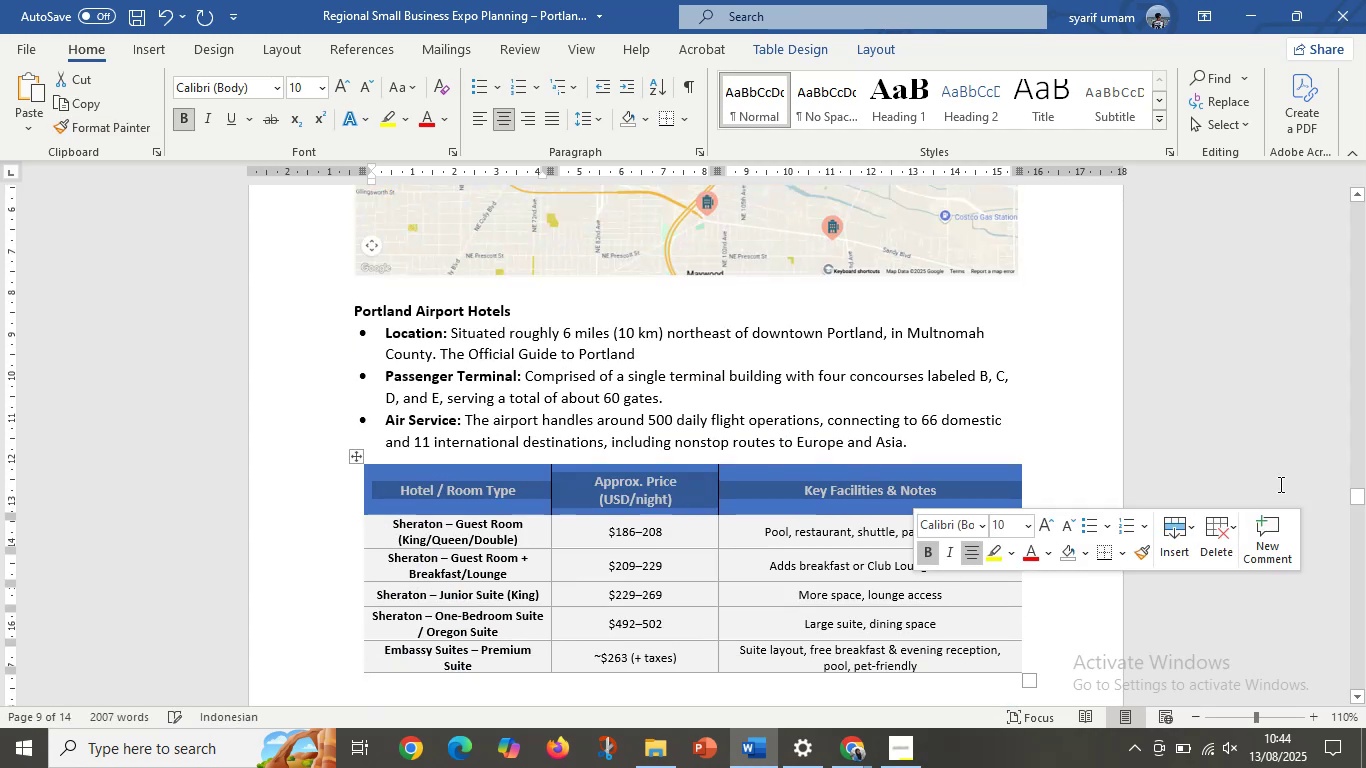 
left_click([1279, 484])
 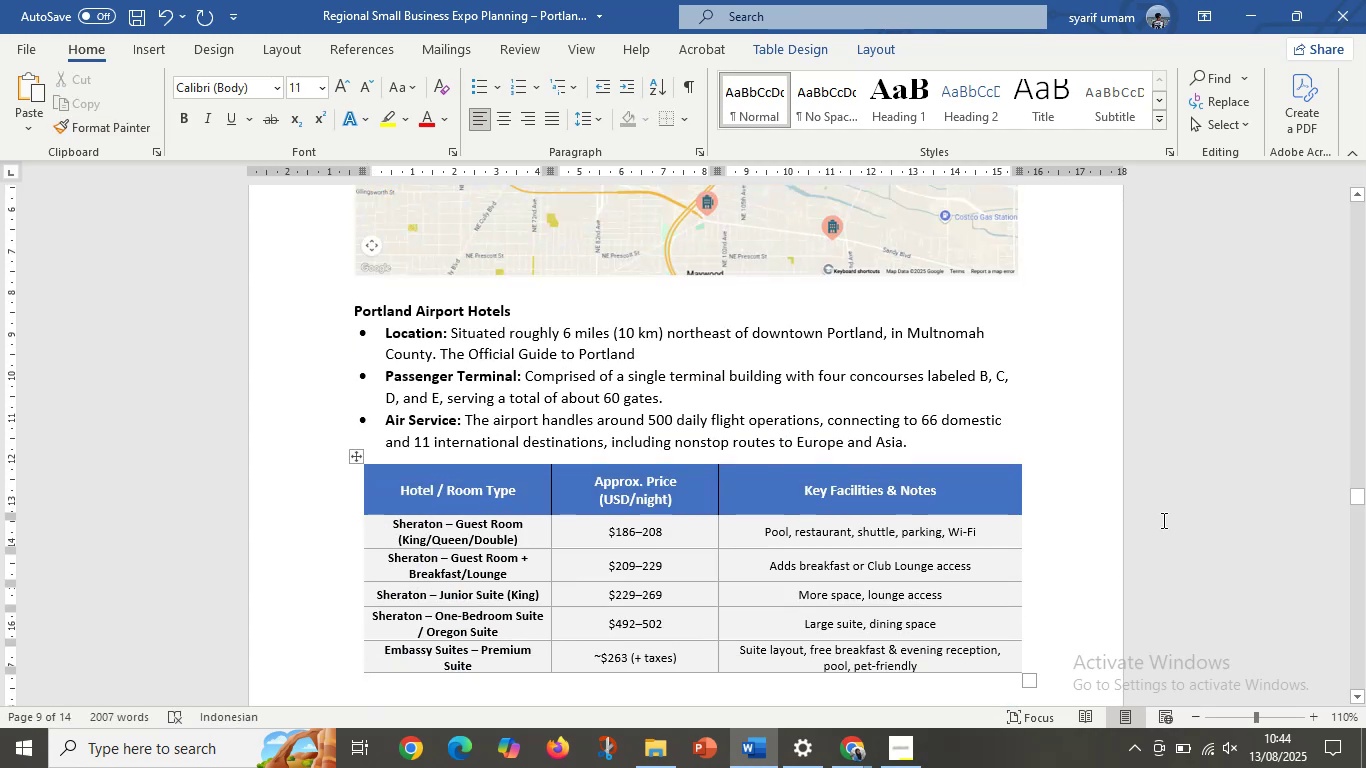 
left_click([1162, 520])
 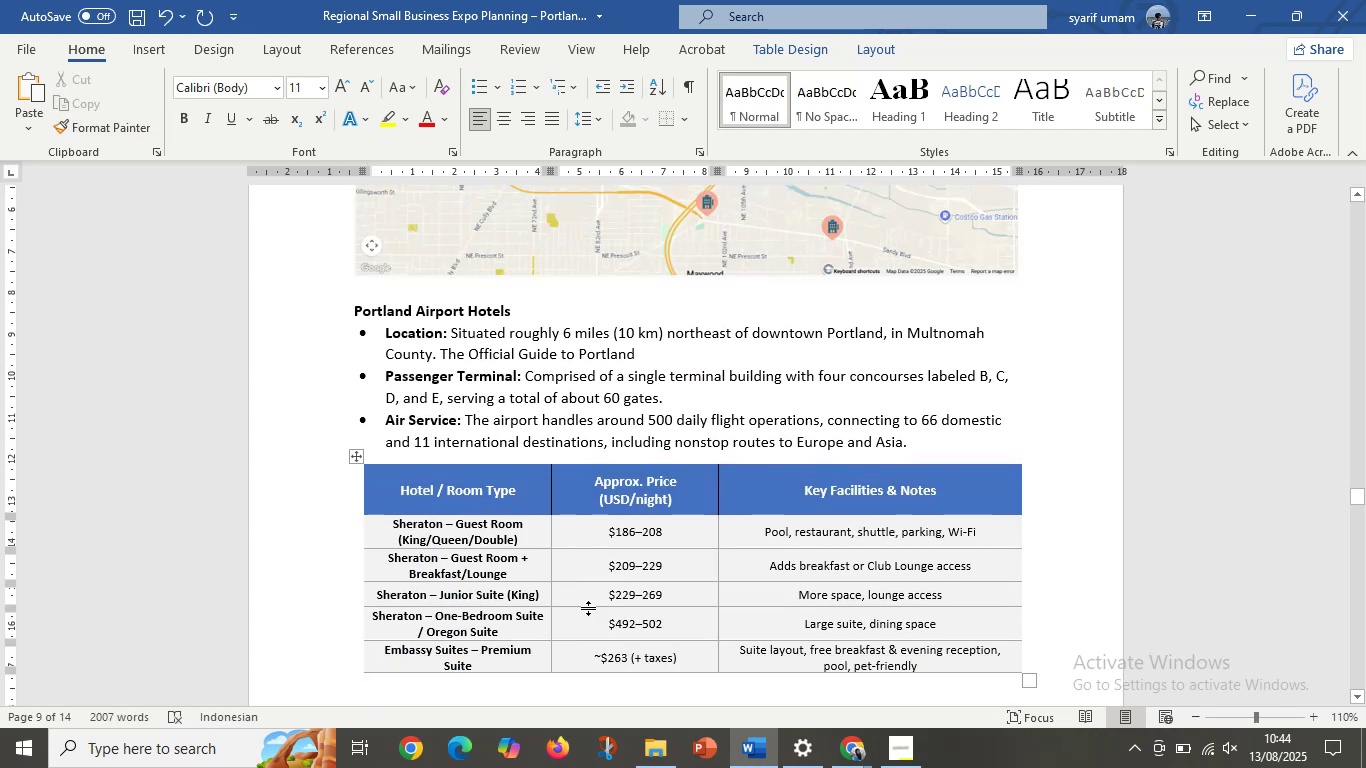 
scroll: coordinate [711, 595], scroll_direction: down, amount: 5.0
 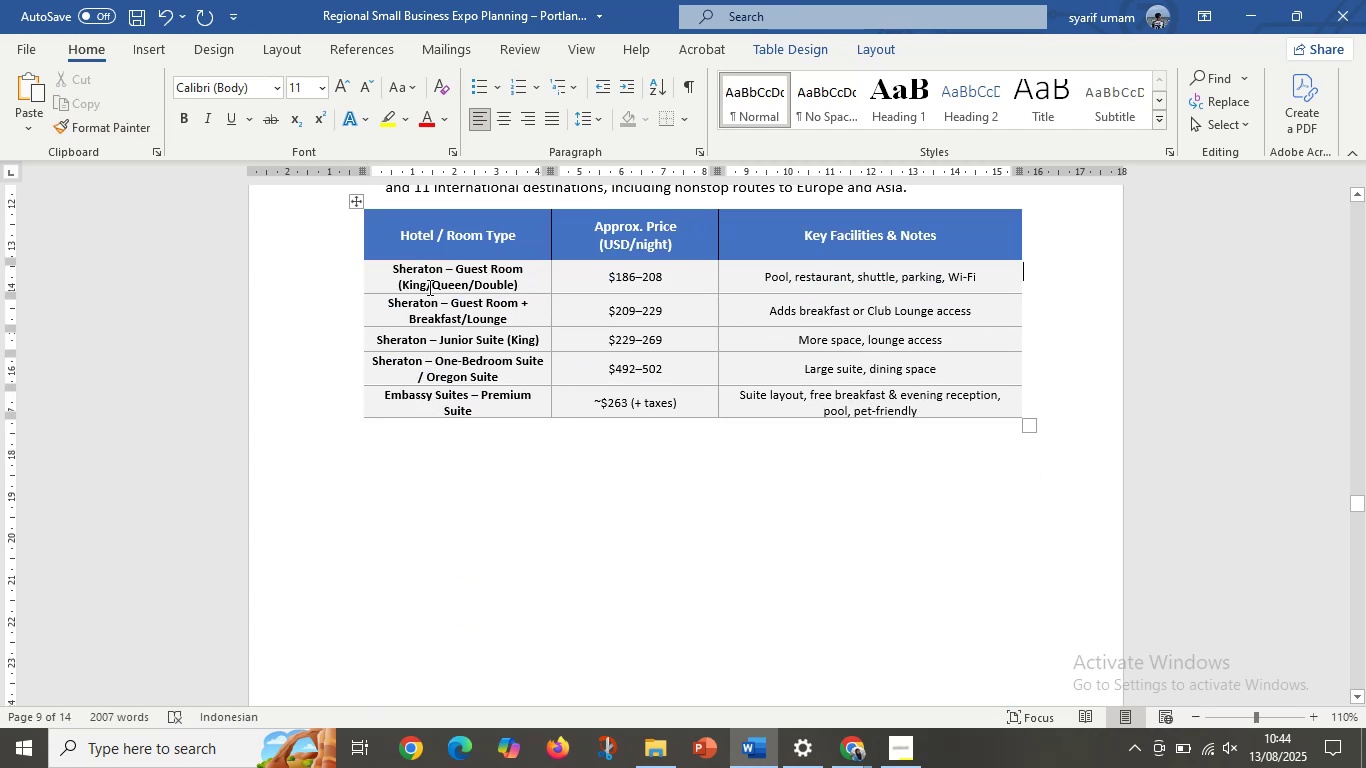 
left_click_drag(start_coordinate=[429, 280], to_coordinate=[963, 415])
 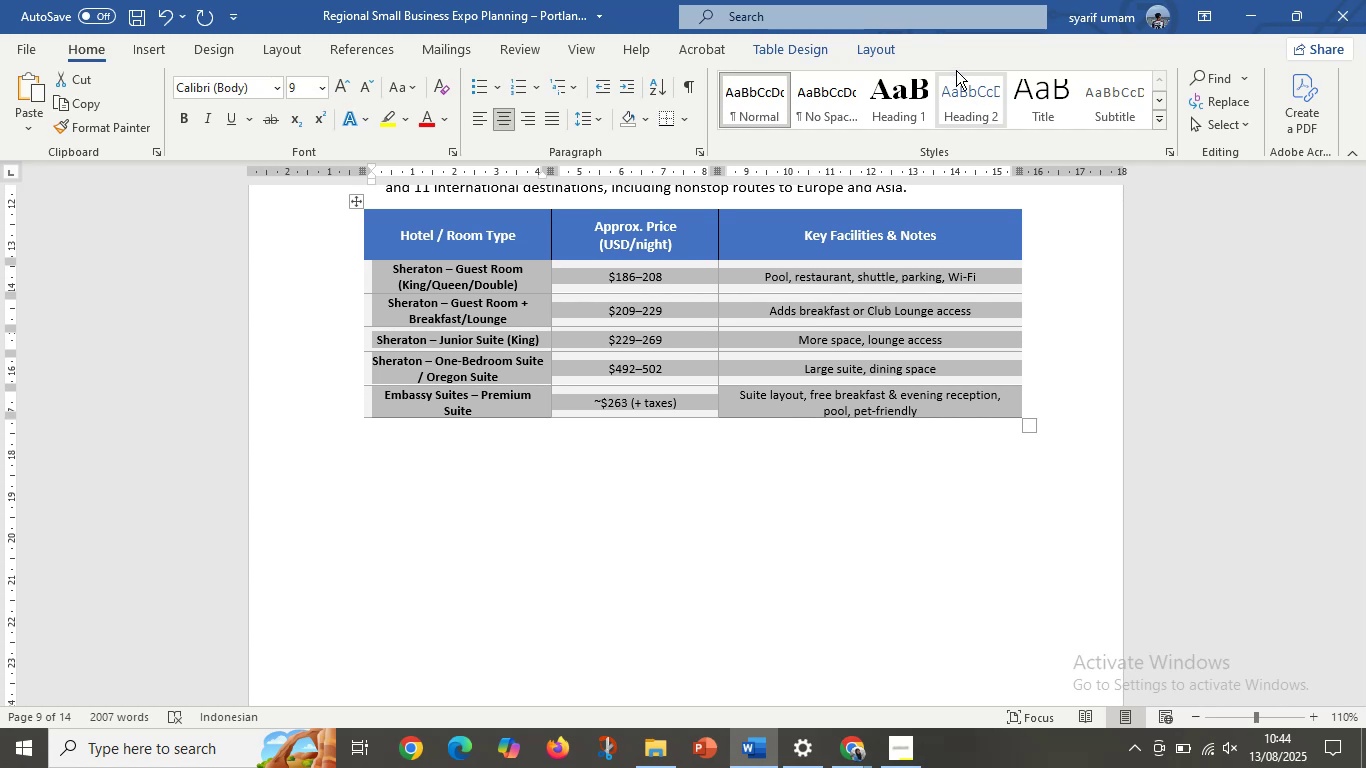 
left_click([892, 51])
 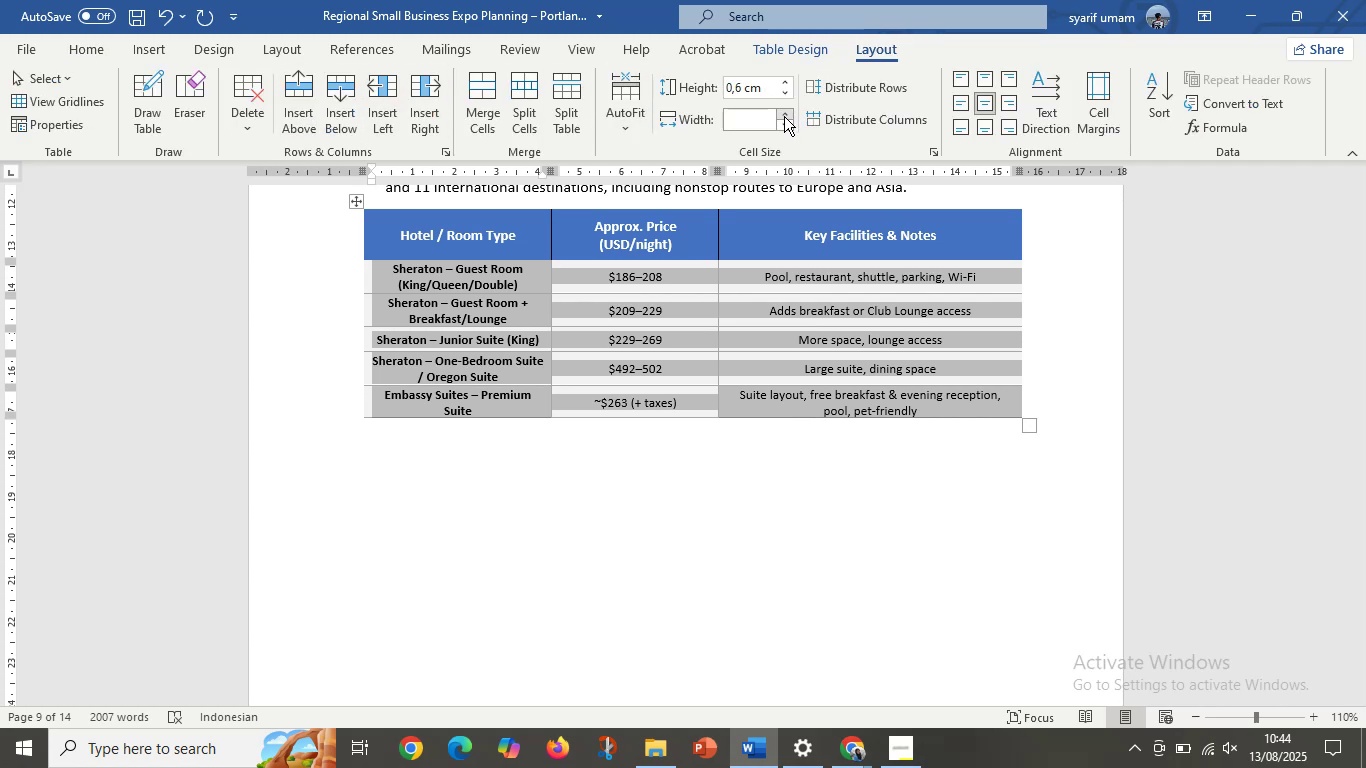 
left_click([781, 96])
 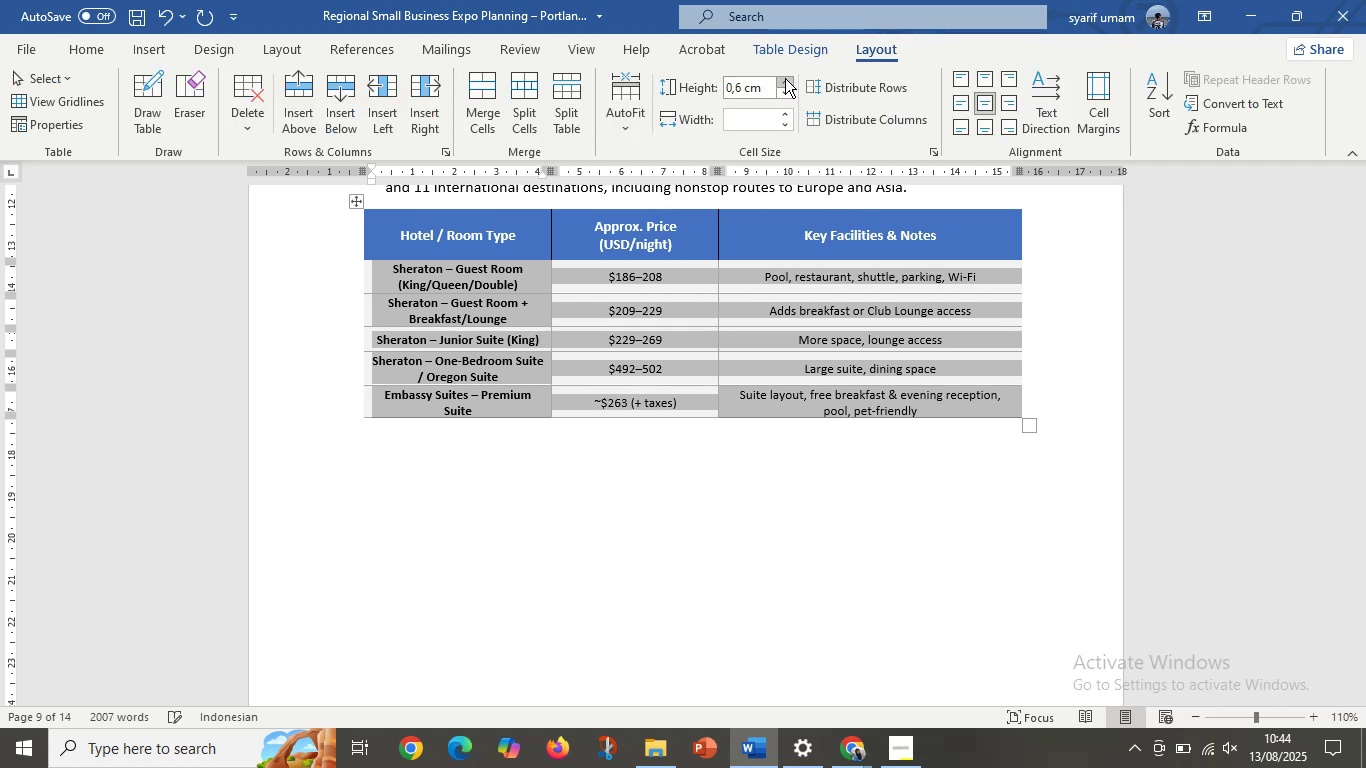 
double_click([785, 78])
 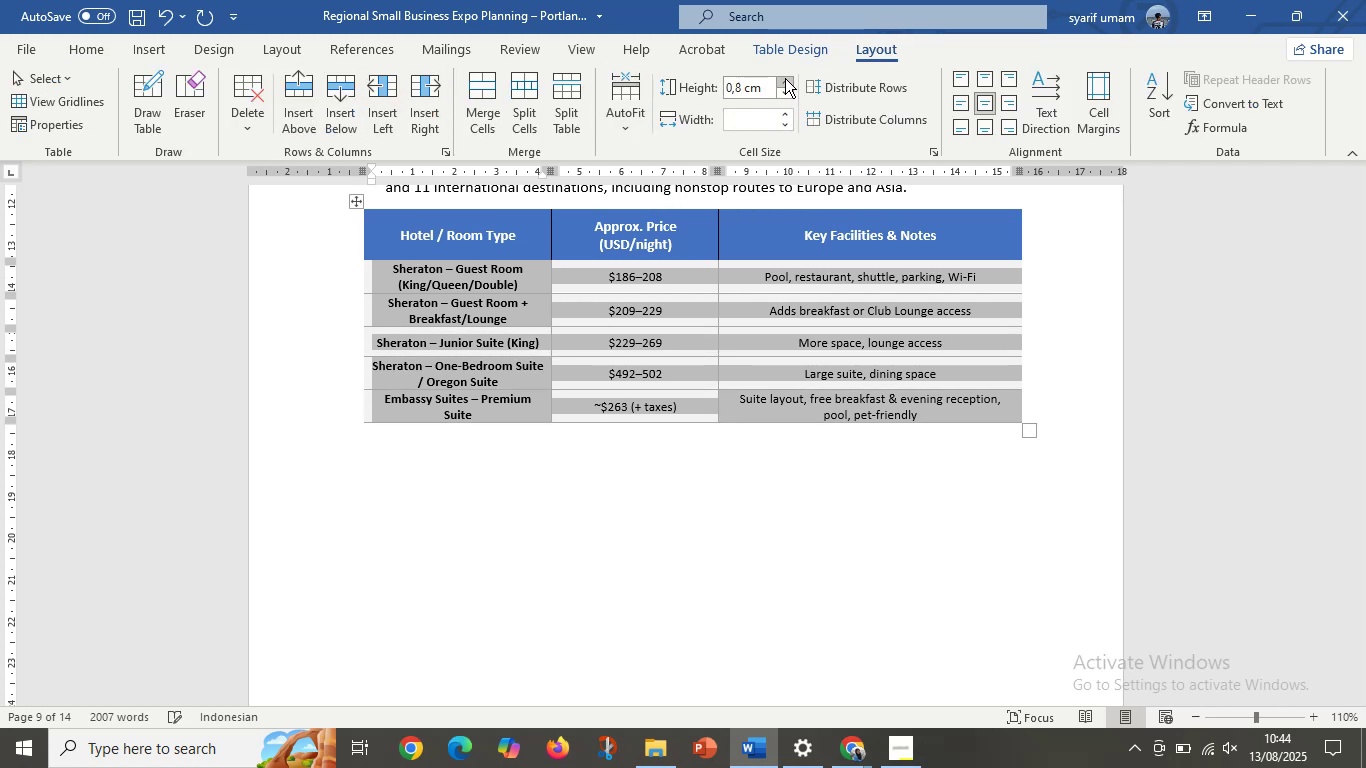 
triple_click([785, 78])
 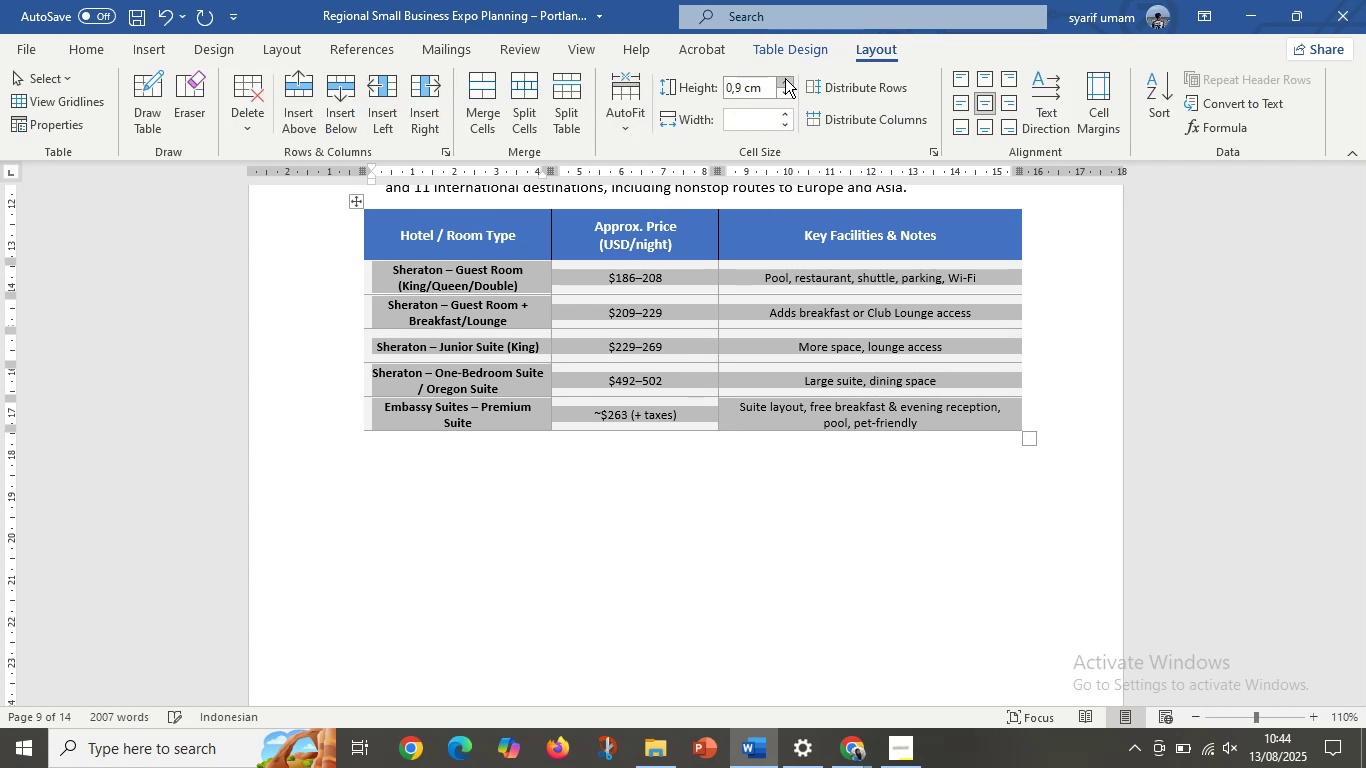 
triple_click([785, 78])
 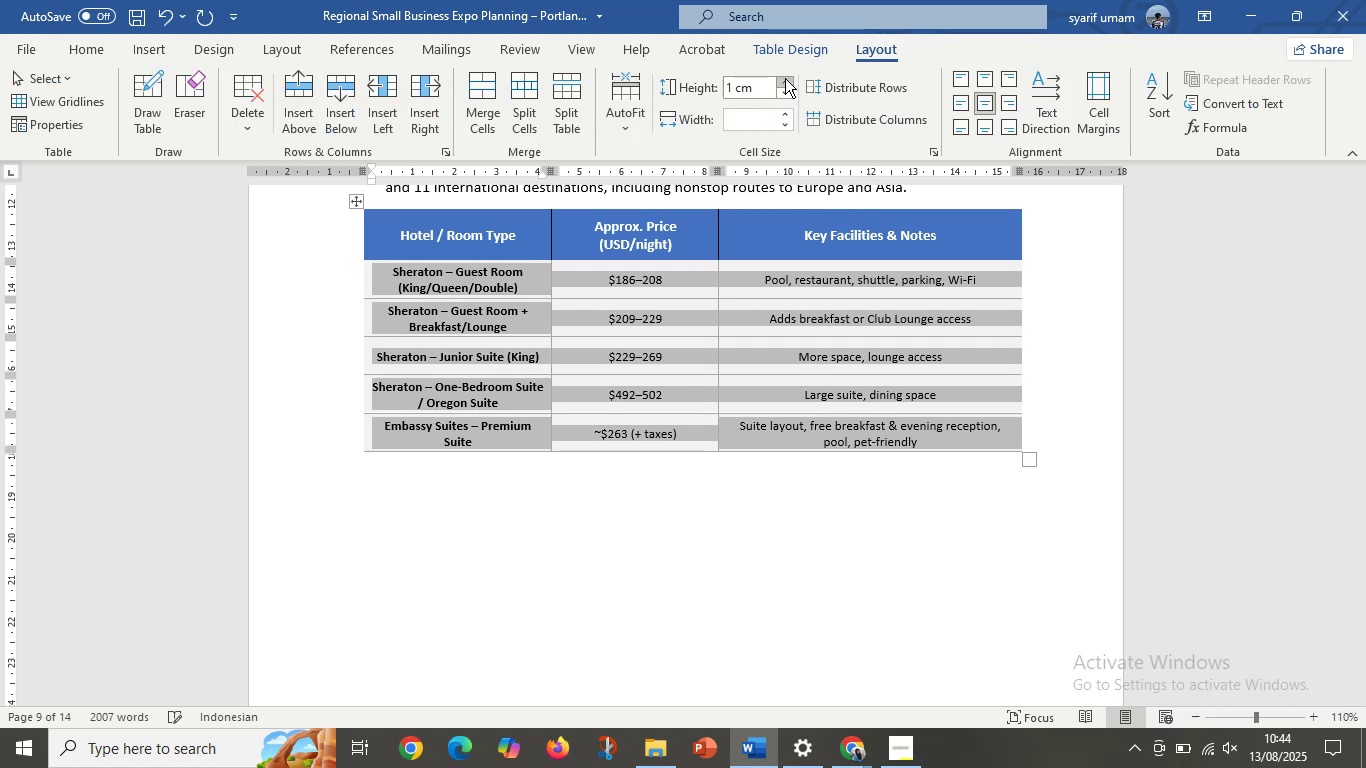 
triple_click([785, 78])
 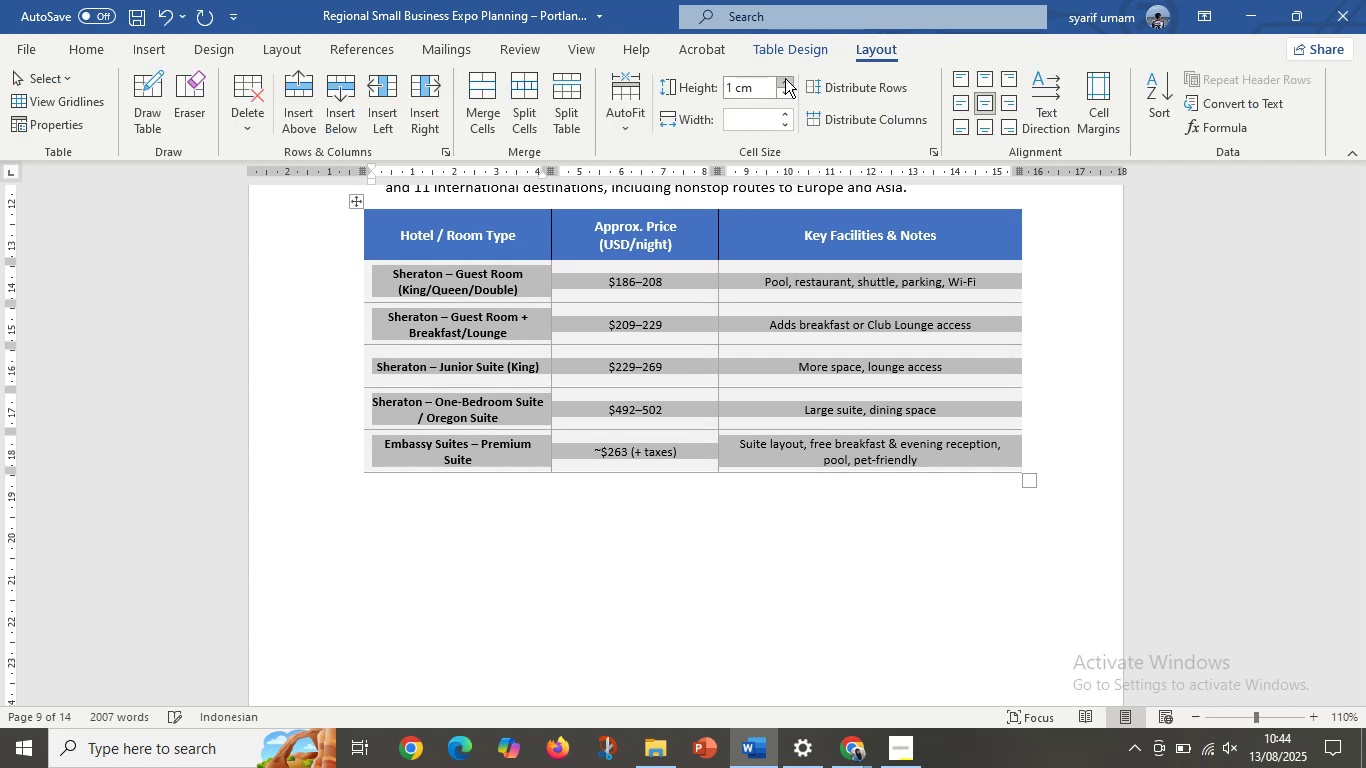 
left_click([785, 78])
 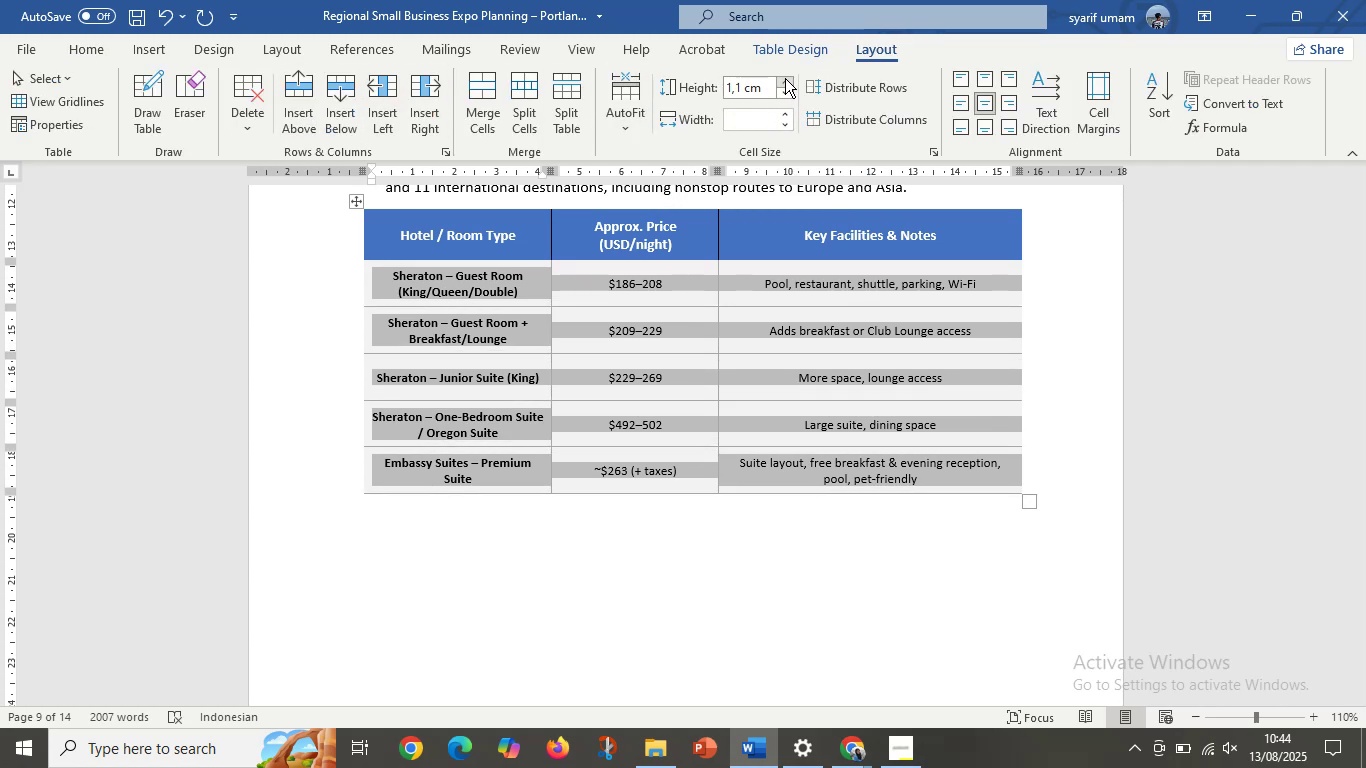 
left_click([785, 78])
 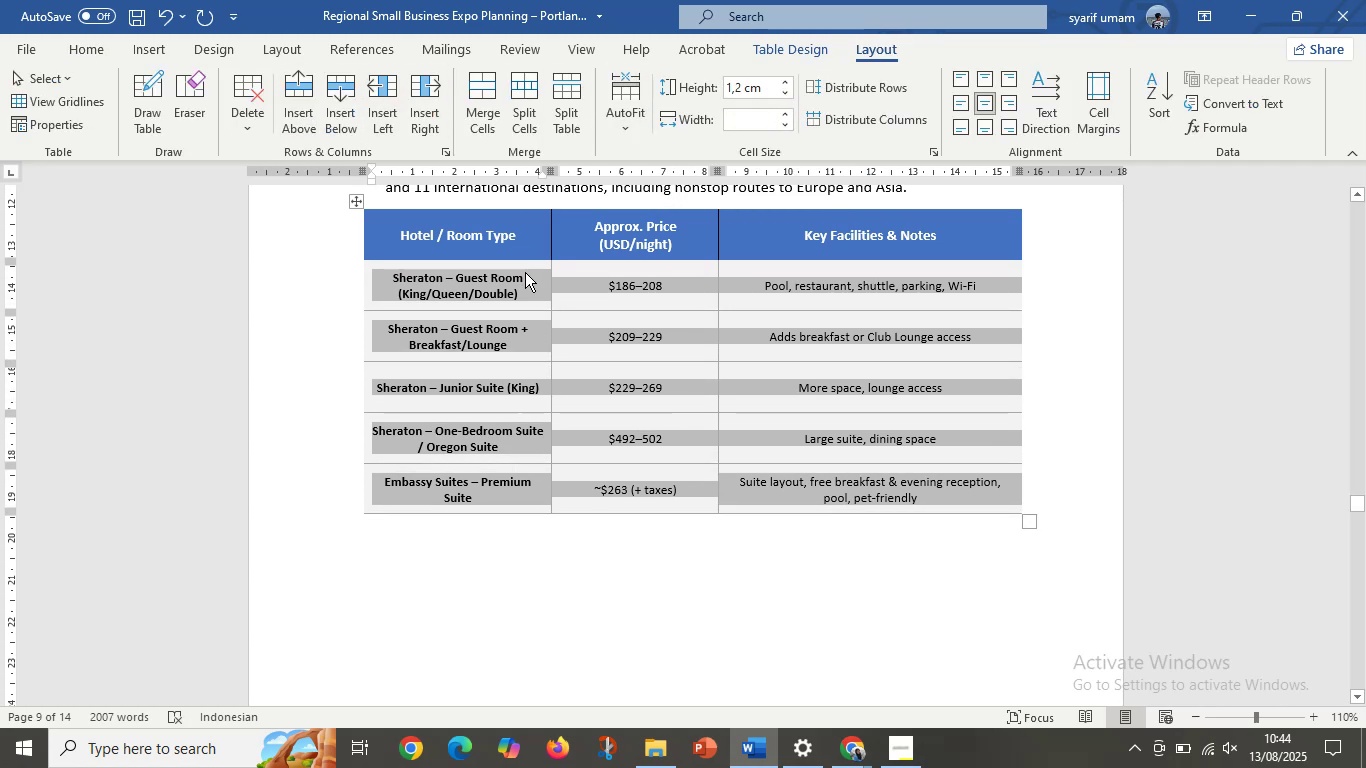 
left_click([525, 272])
 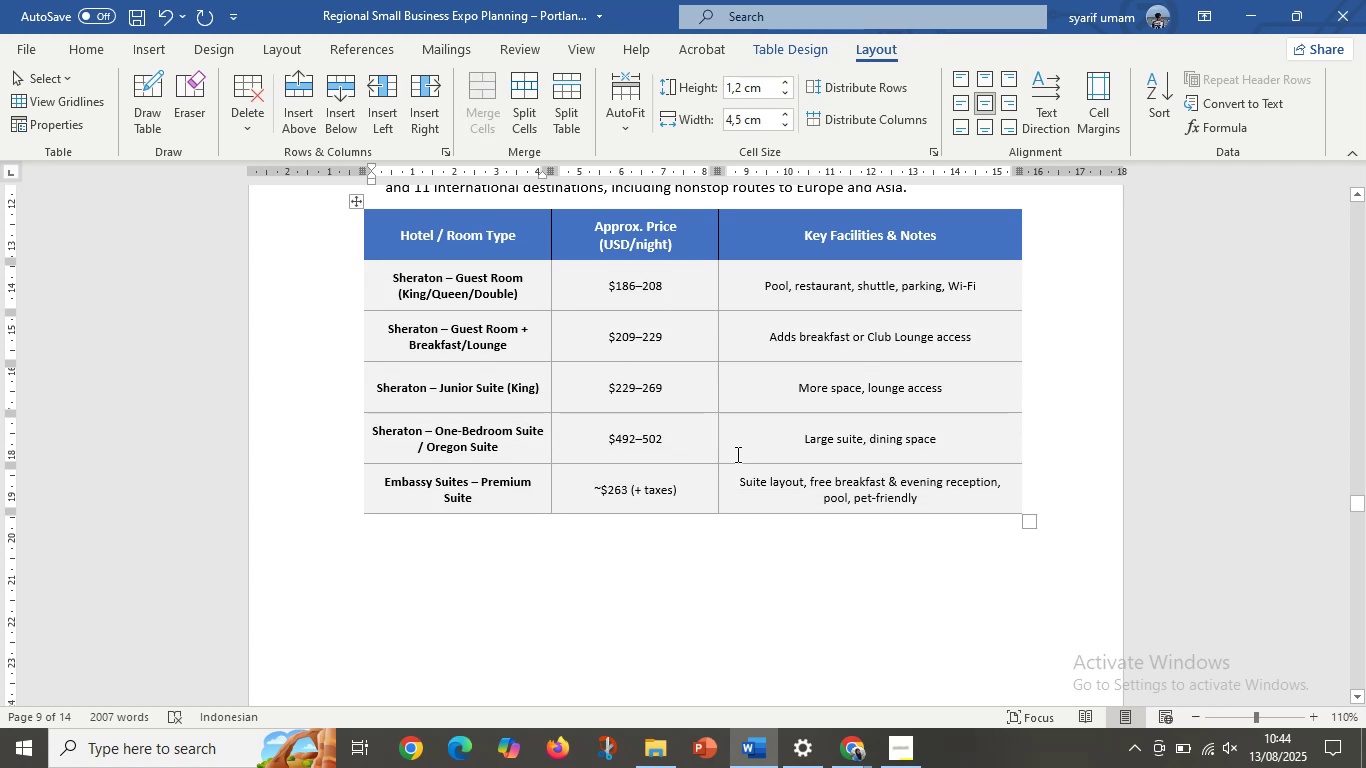 
scroll: coordinate [730, 435], scroll_direction: up, amount: 10.0
 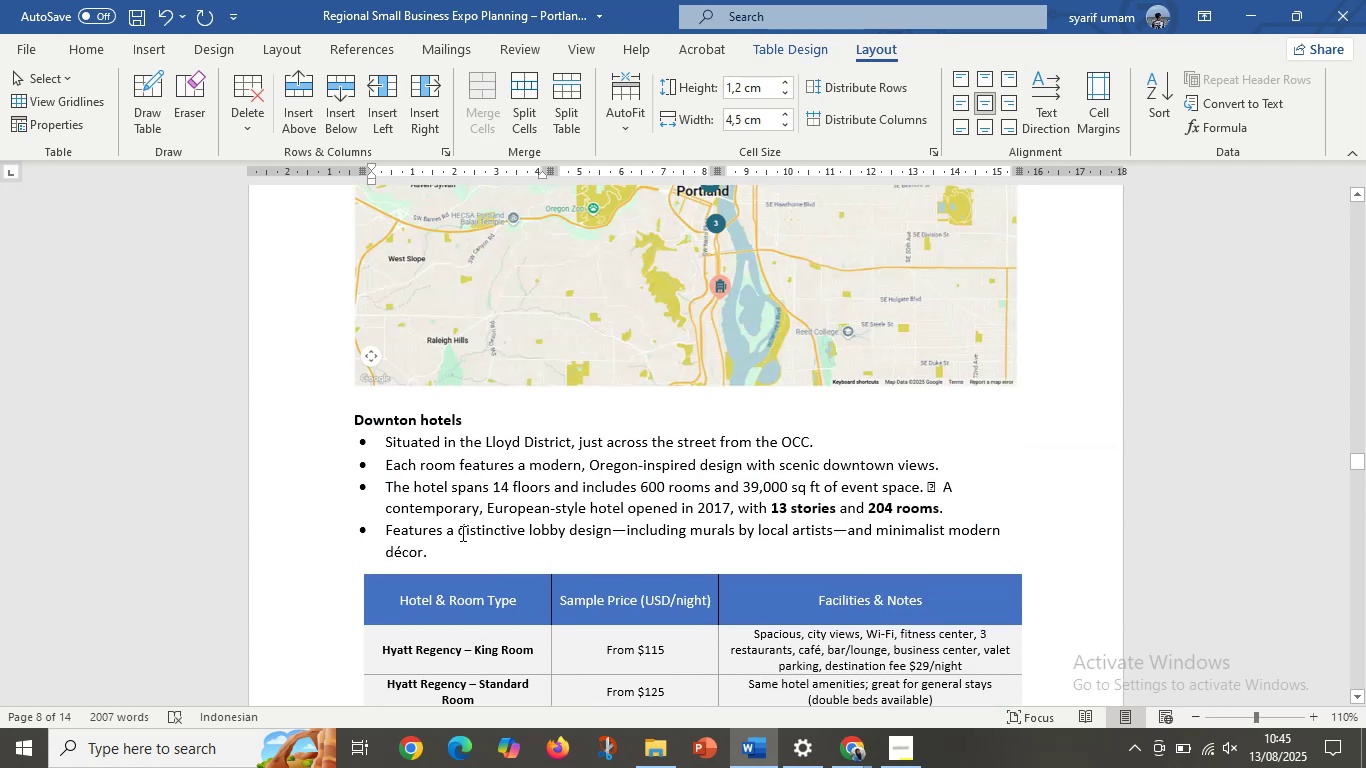 
left_click([461, 533])
 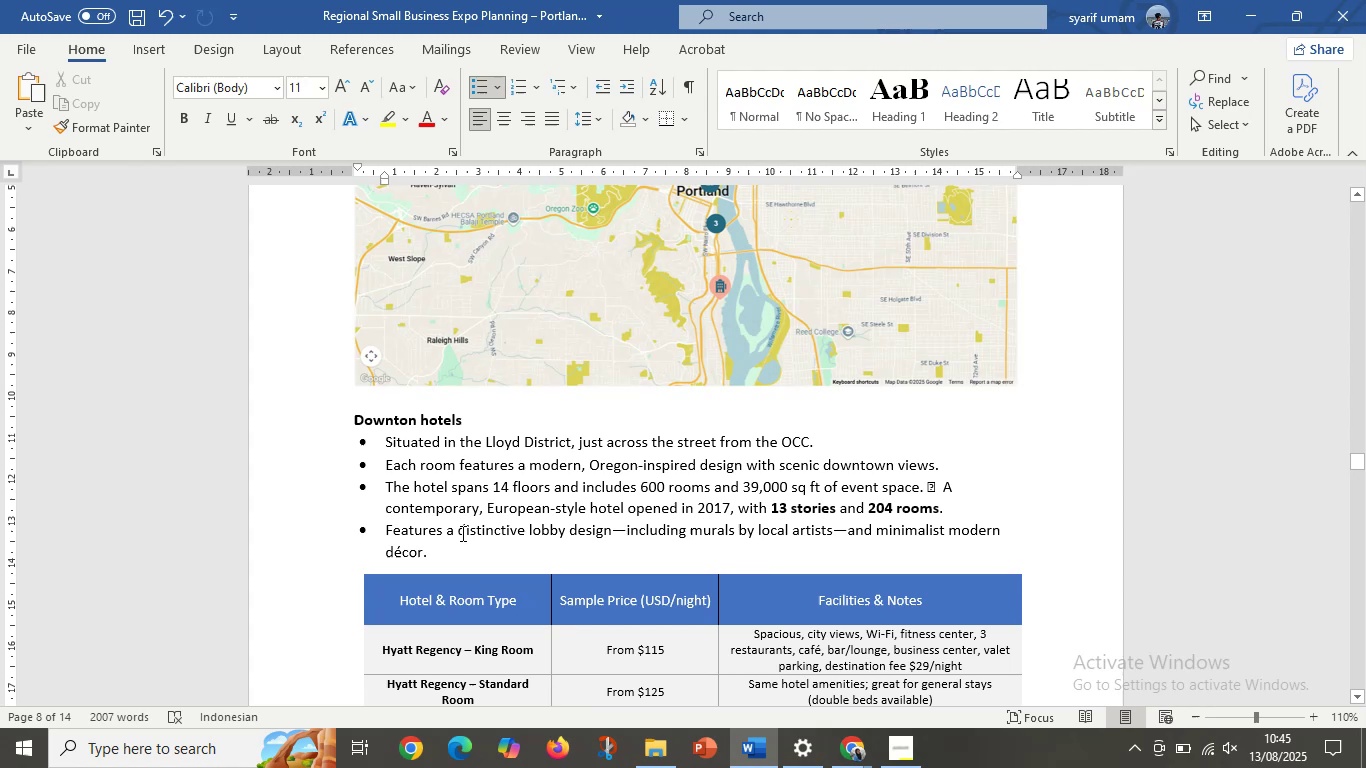 
scroll: coordinate [461, 533], scroll_direction: down, amount: 6.0
 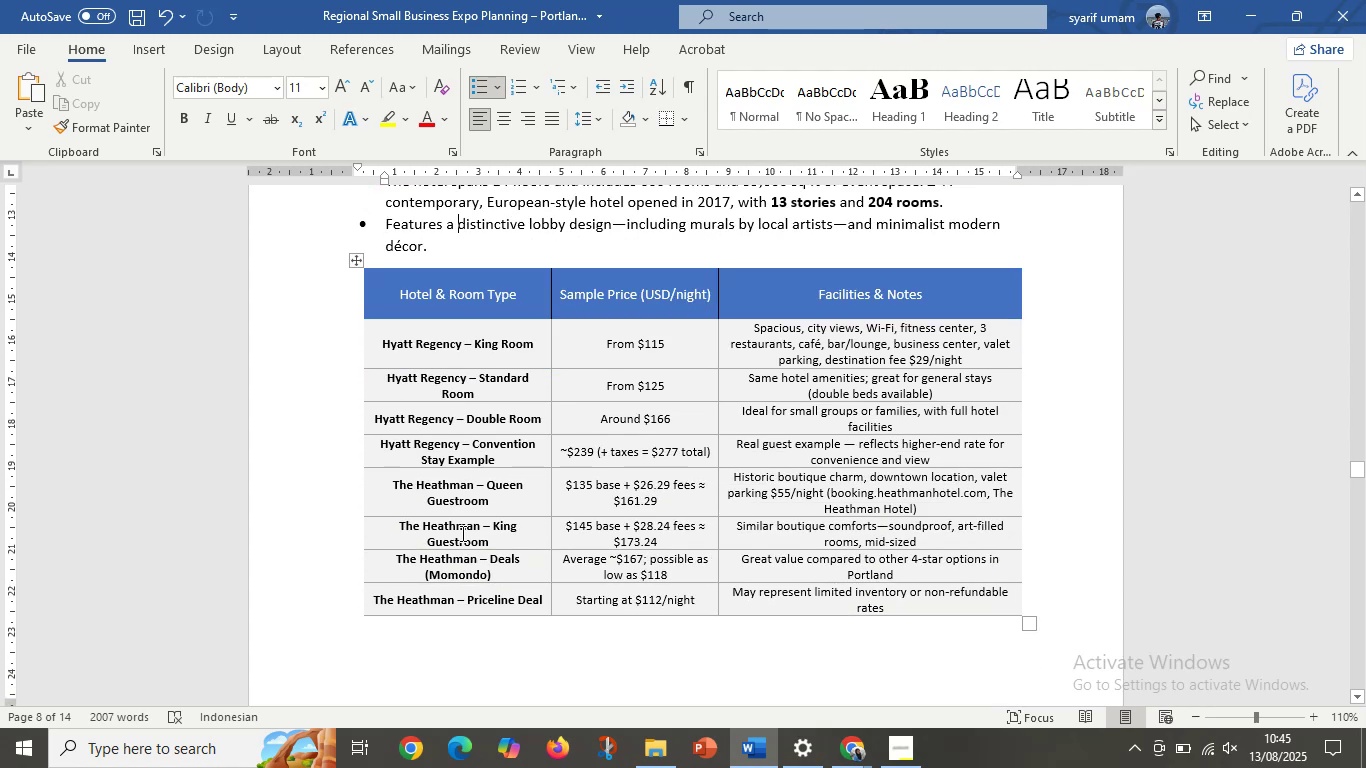 
wait(5.51)
 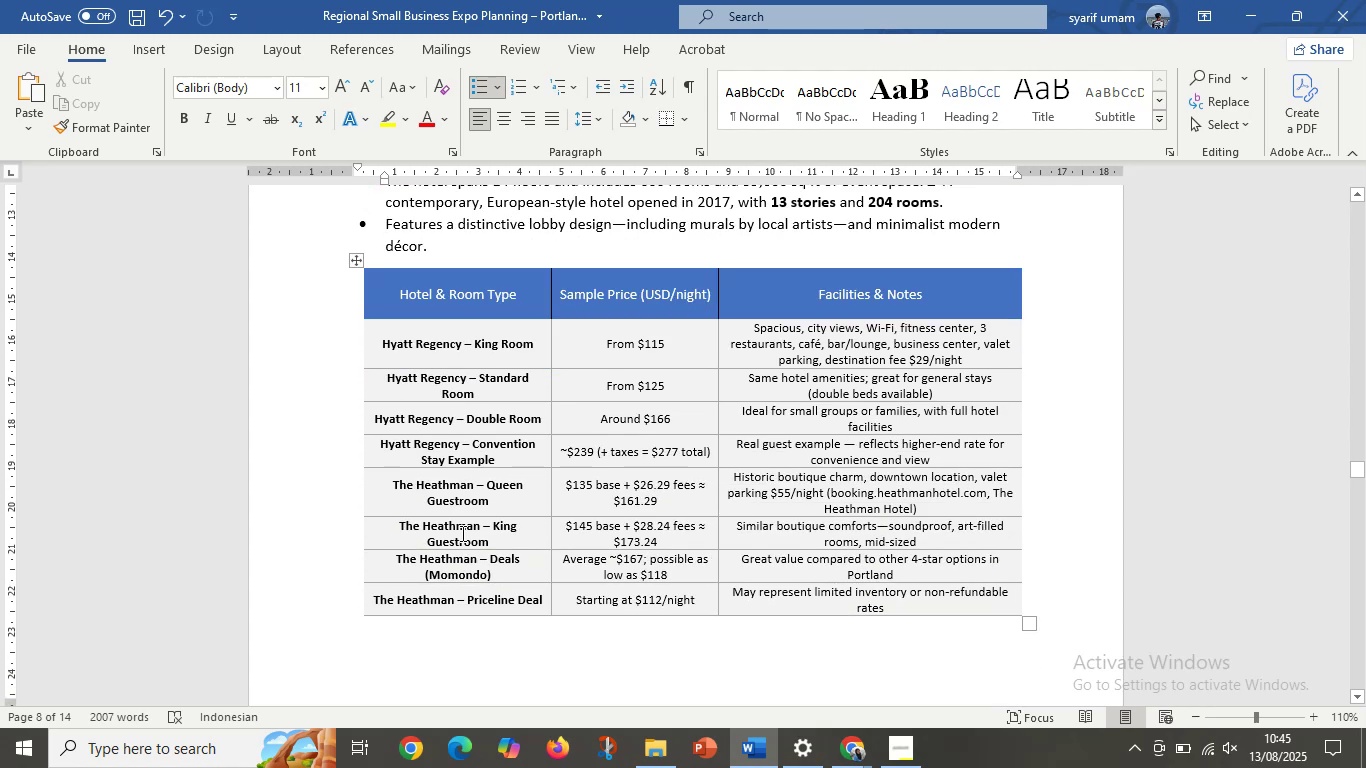 
scroll: coordinate [461, 506], scroll_direction: down, amount: 35.0
 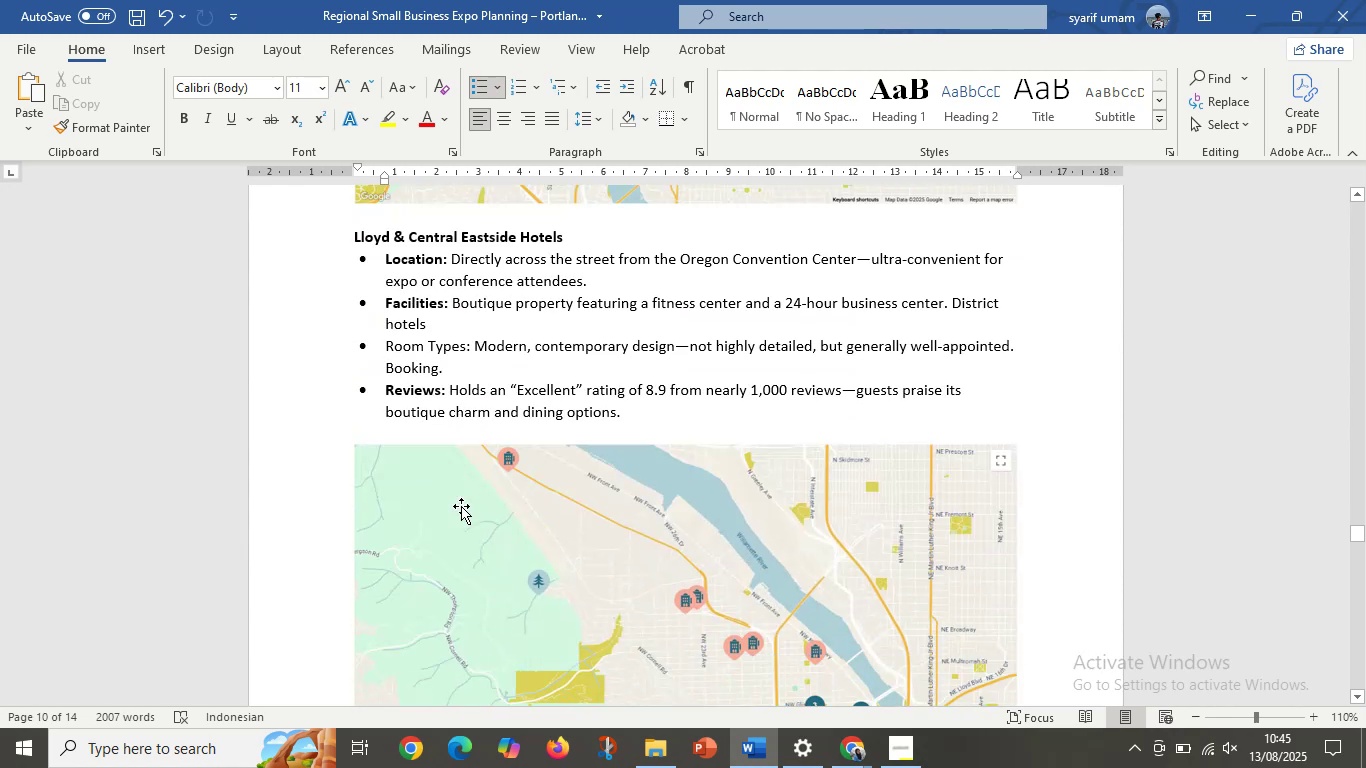 
scroll: coordinate [526, 449], scroll_direction: up, amount: 21.0
 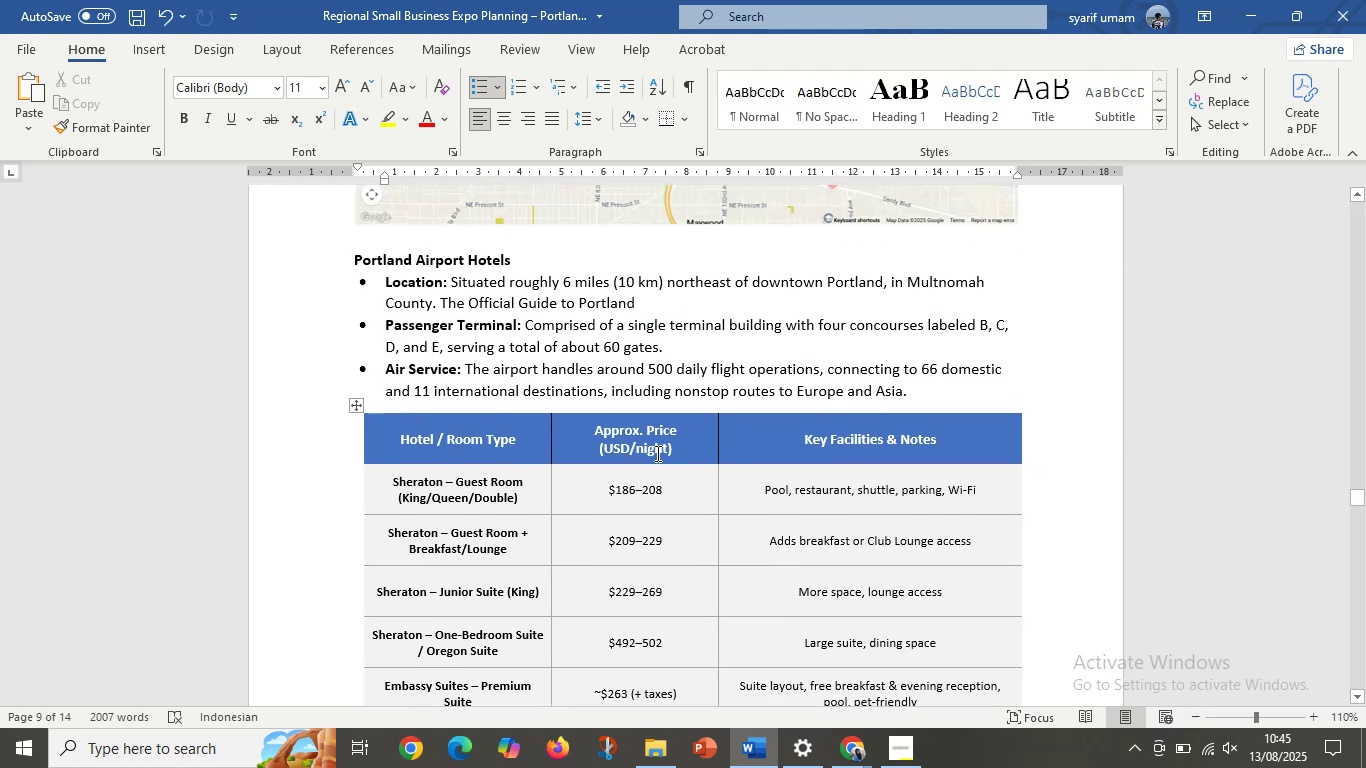 
left_click([655, 453])
 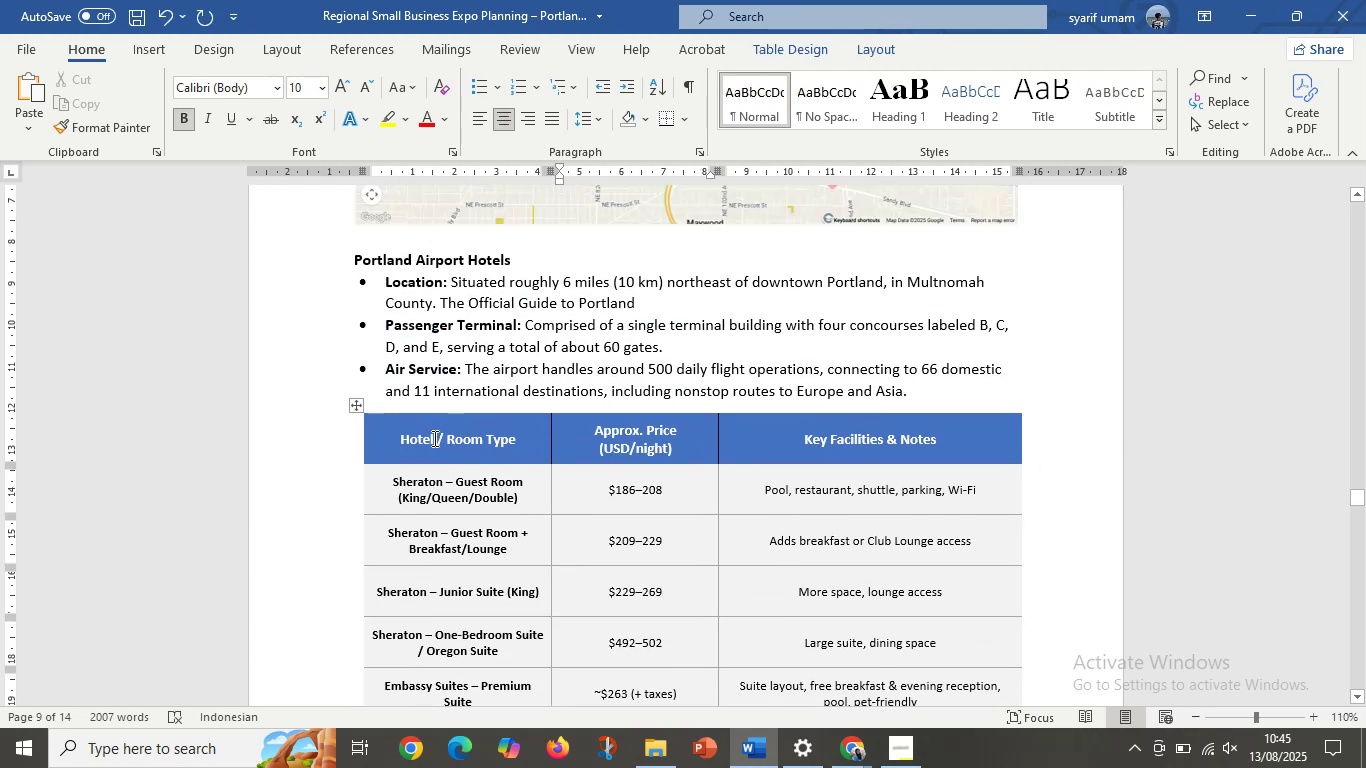 
scroll: coordinate [600, 449], scroll_direction: up, amount: 21.0
 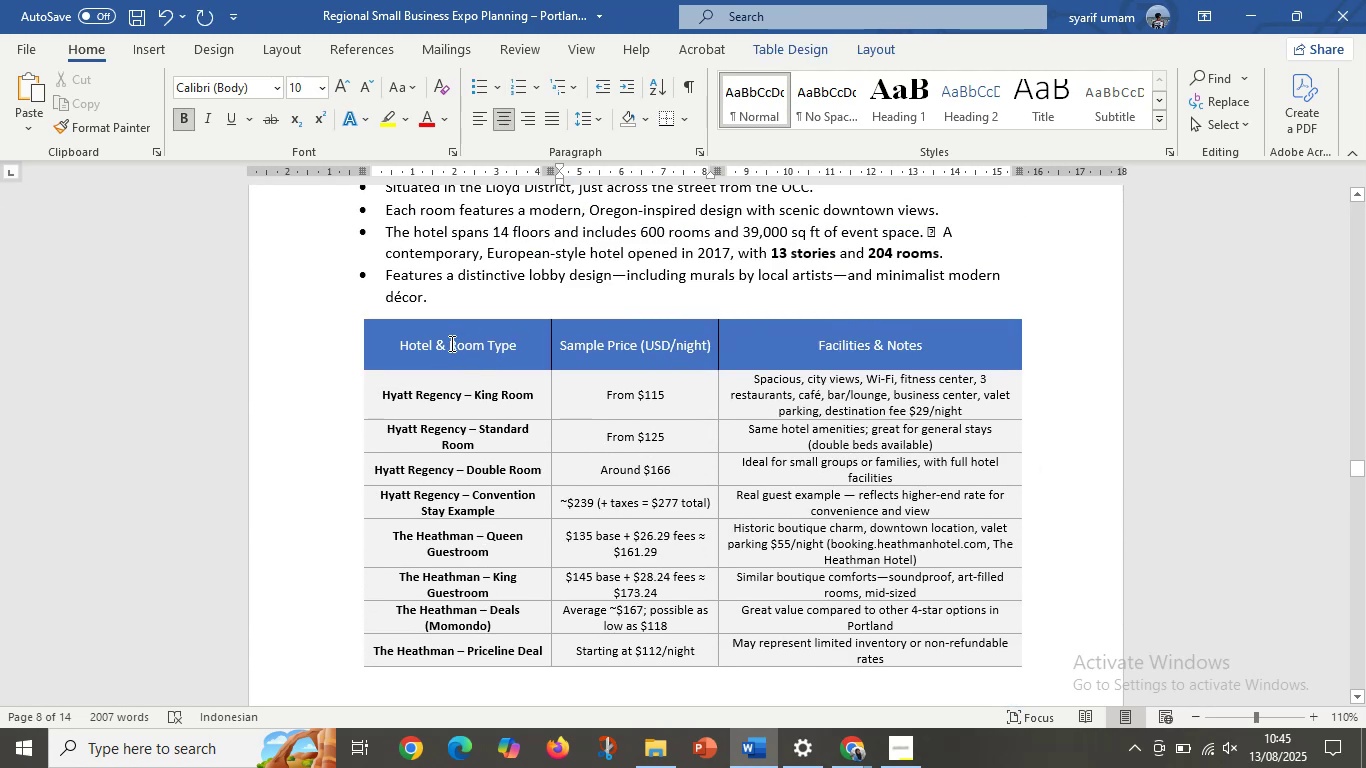 
left_click_drag(start_coordinate=[406, 341], to_coordinate=[980, 357])
 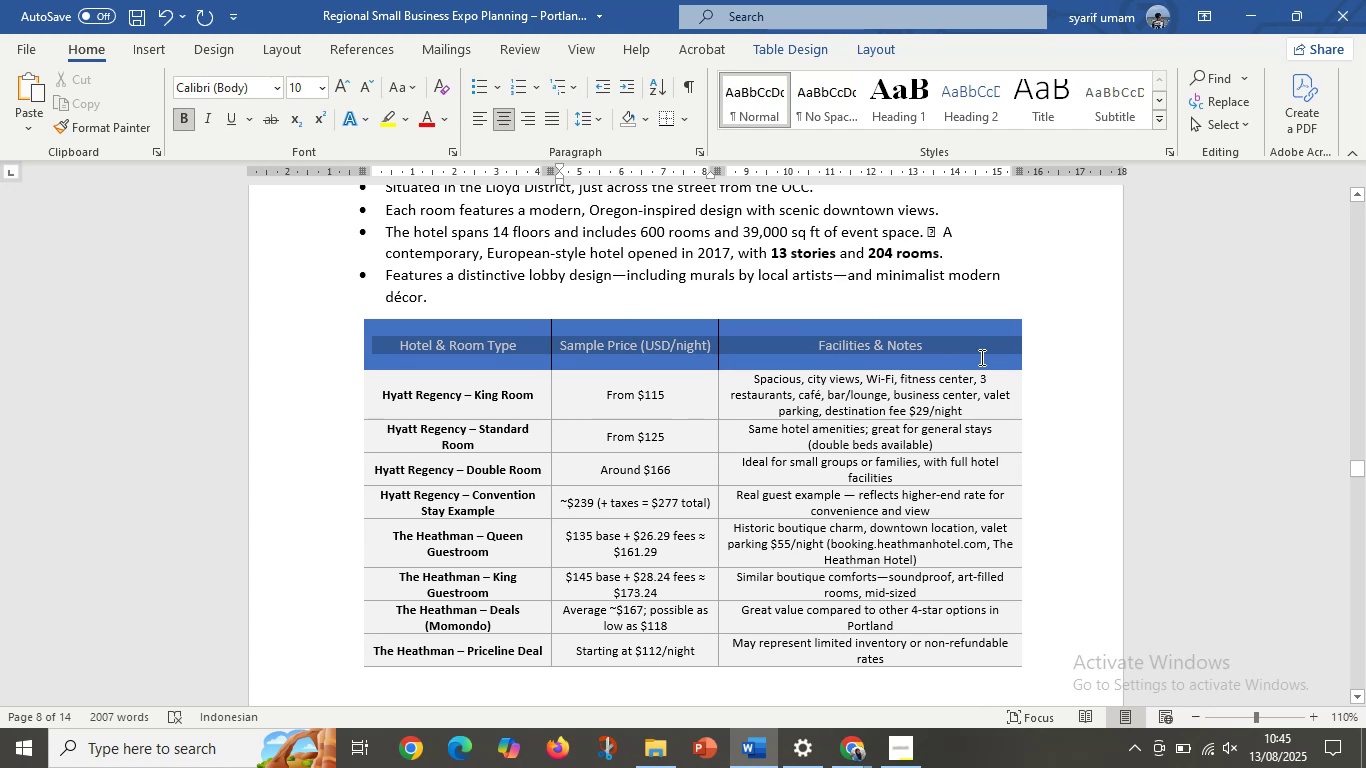 
key(Control+C)
 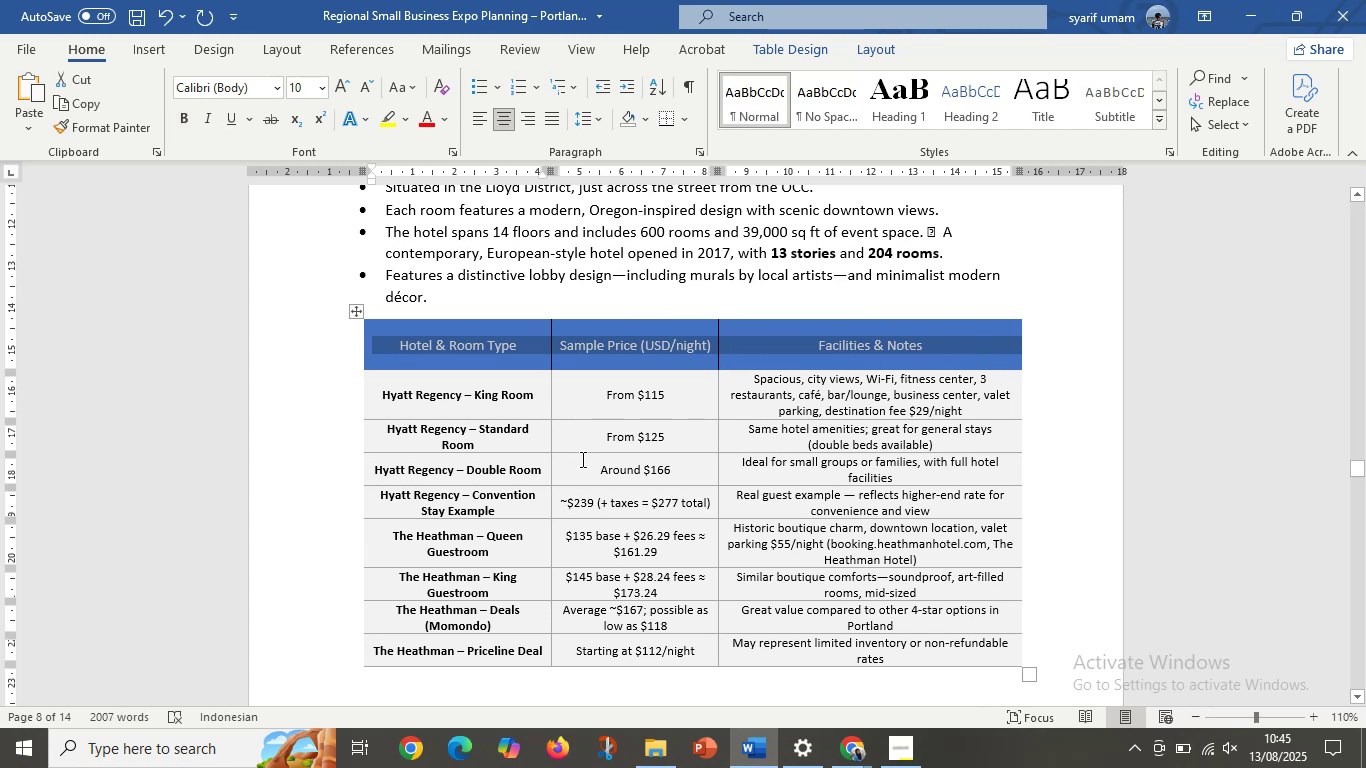 
scroll: coordinate [562, 554], scroll_direction: down, amount: 18.0
 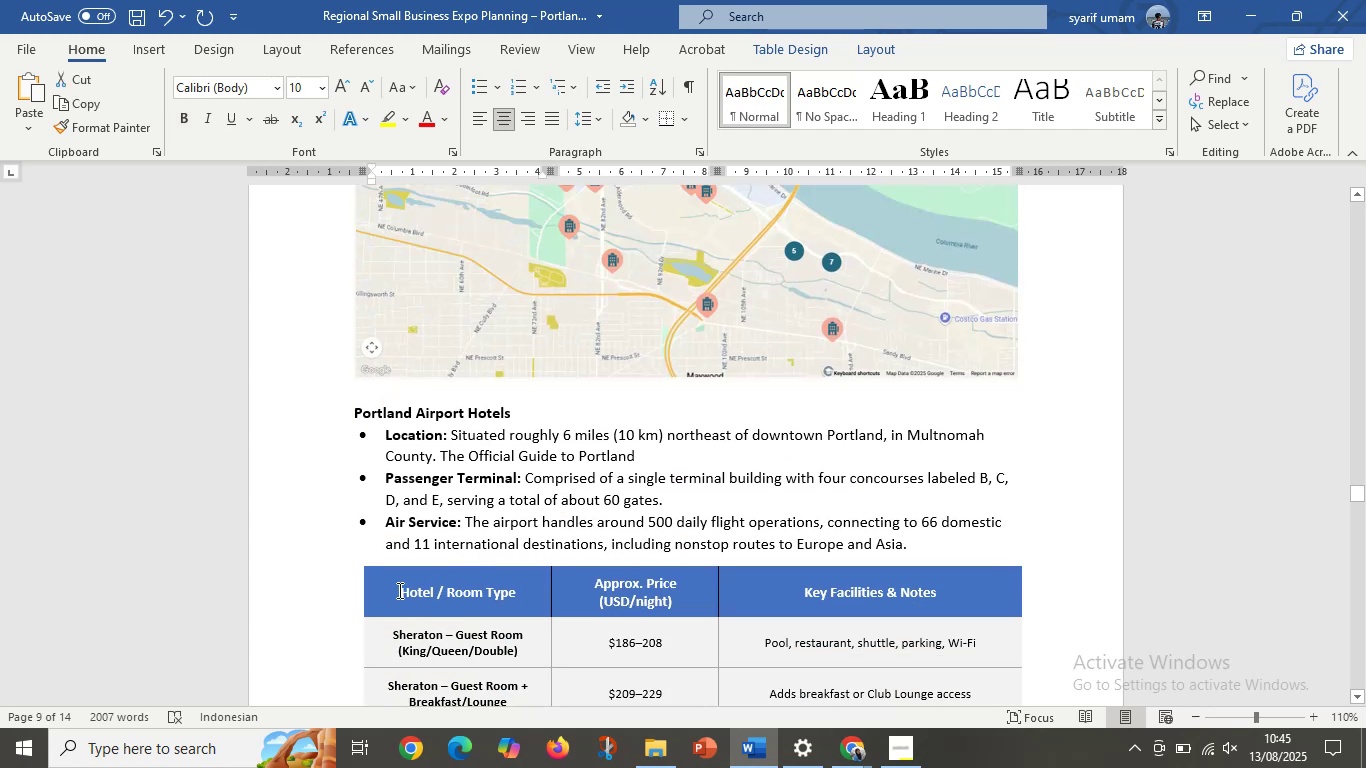 
left_click_drag(start_coordinate=[398, 590], to_coordinate=[959, 615])
 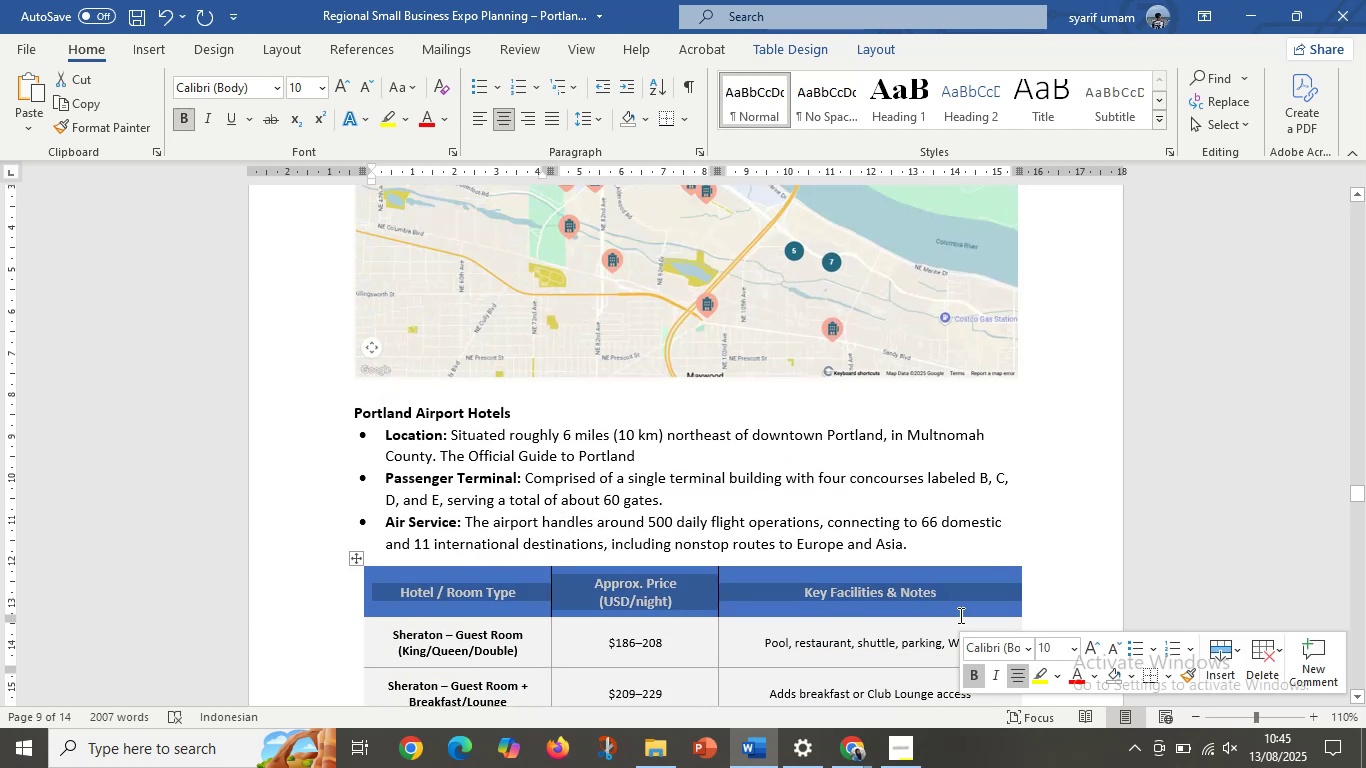 
key(Control+V)
 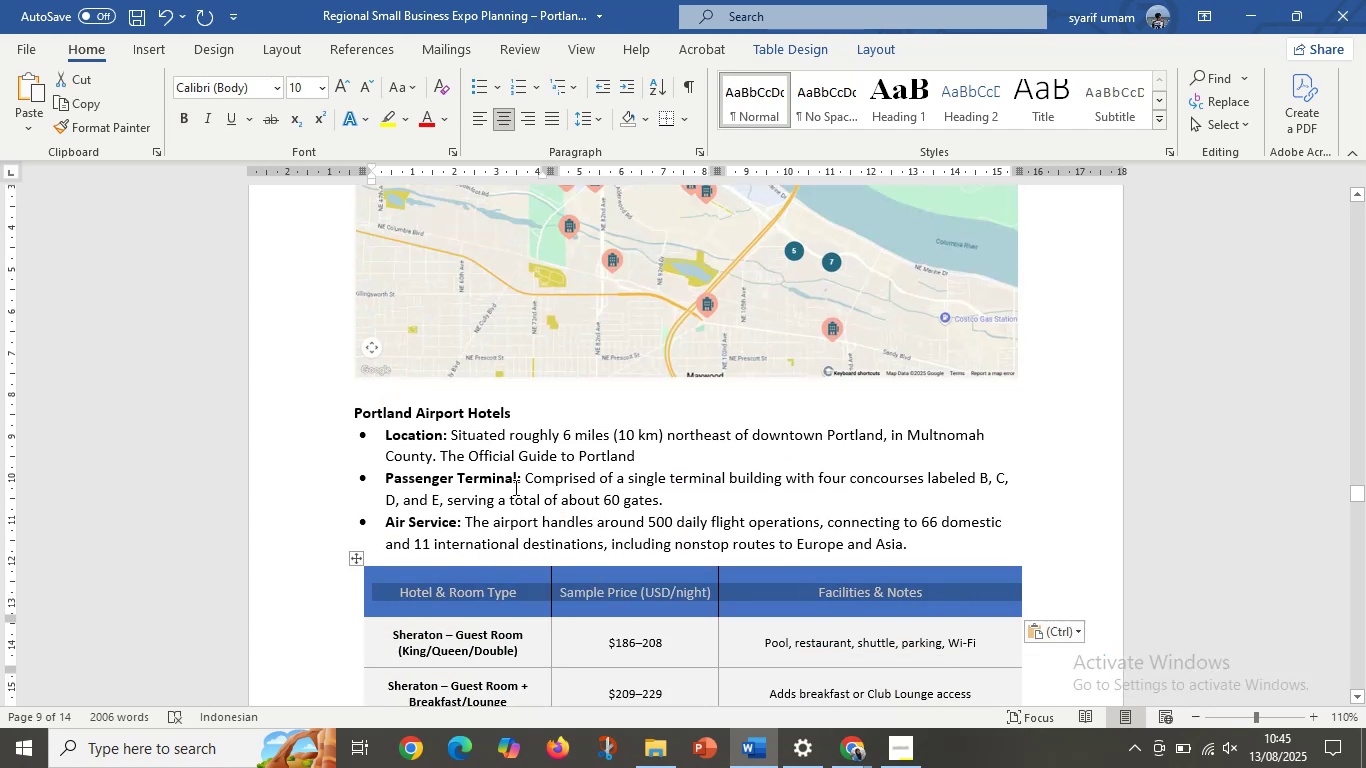 
scroll: coordinate [554, 479], scroll_direction: up, amount: 17.0
 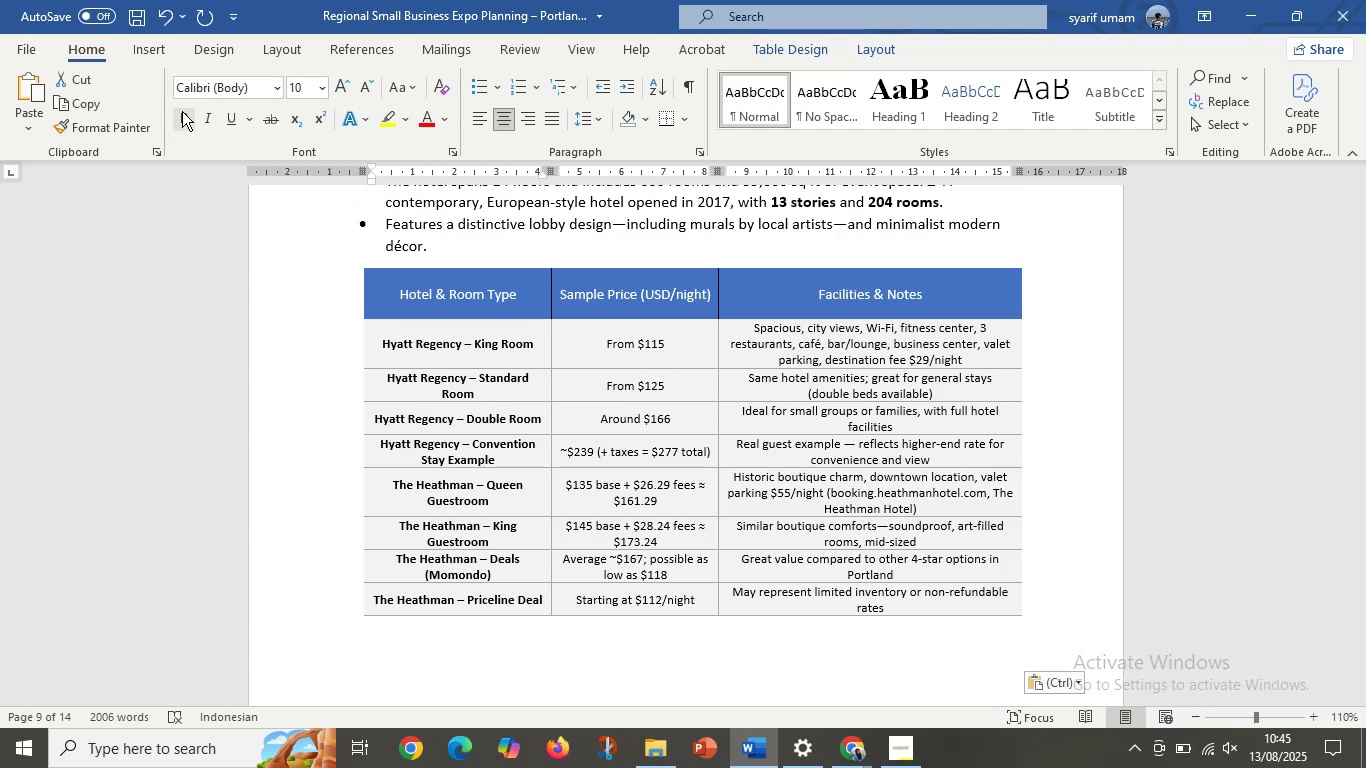 
left_click([187, 116])
 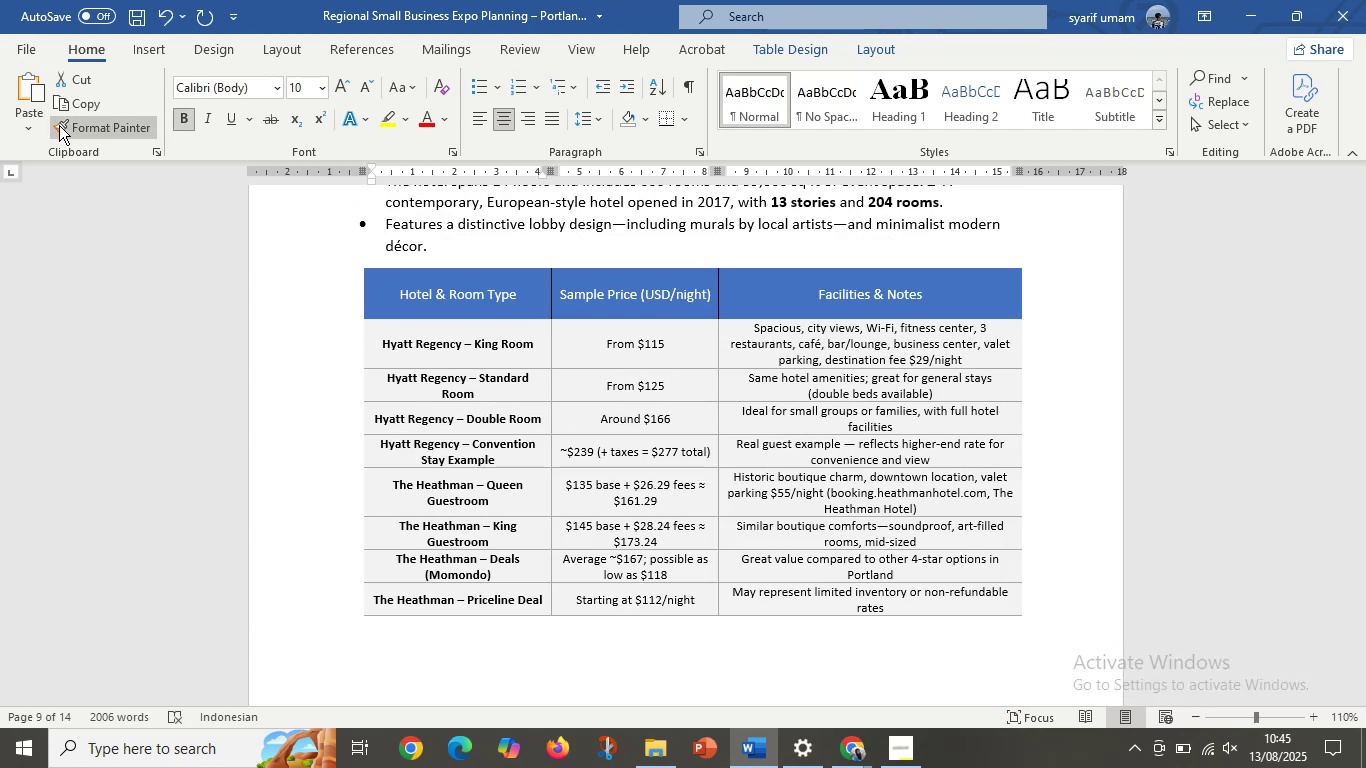 
double_click([59, 125])
 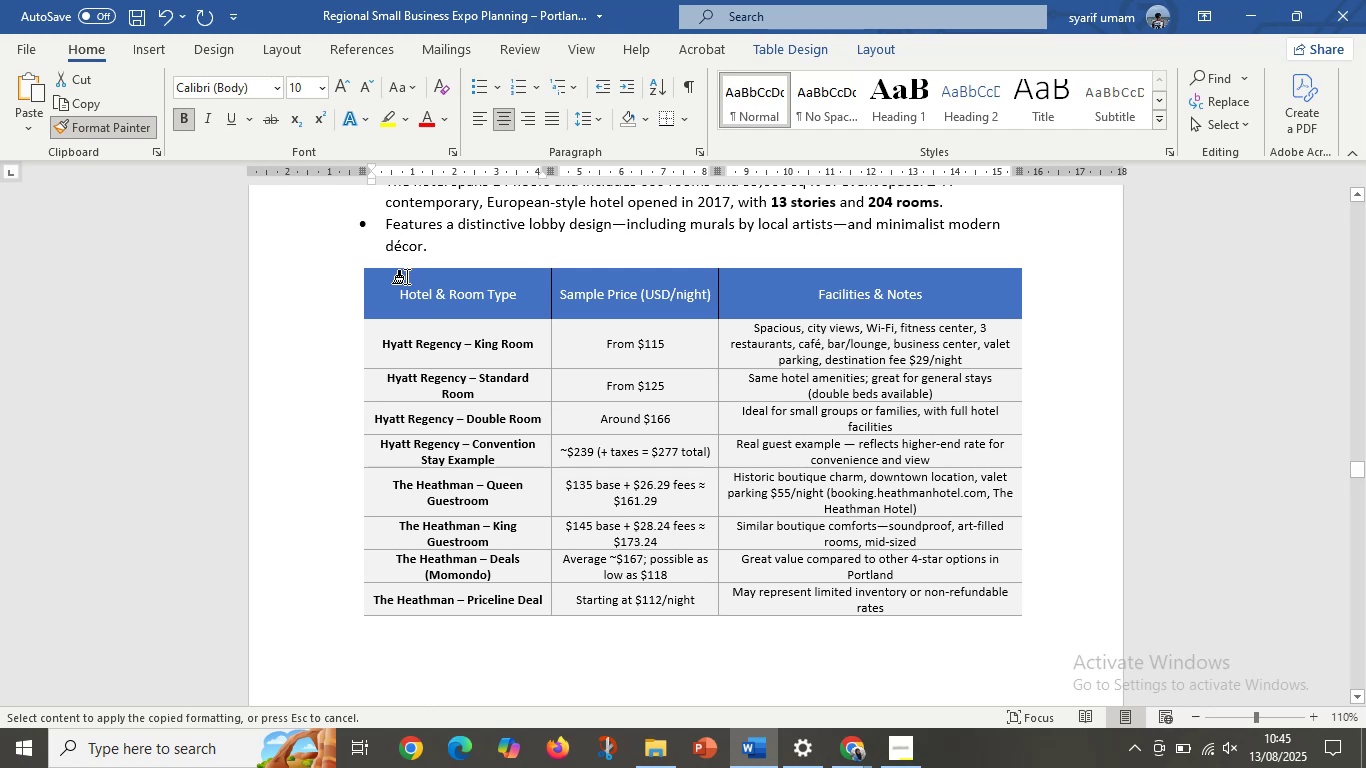 
left_click_drag(start_coordinate=[402, 287], to_coordinate=[945, 294])
 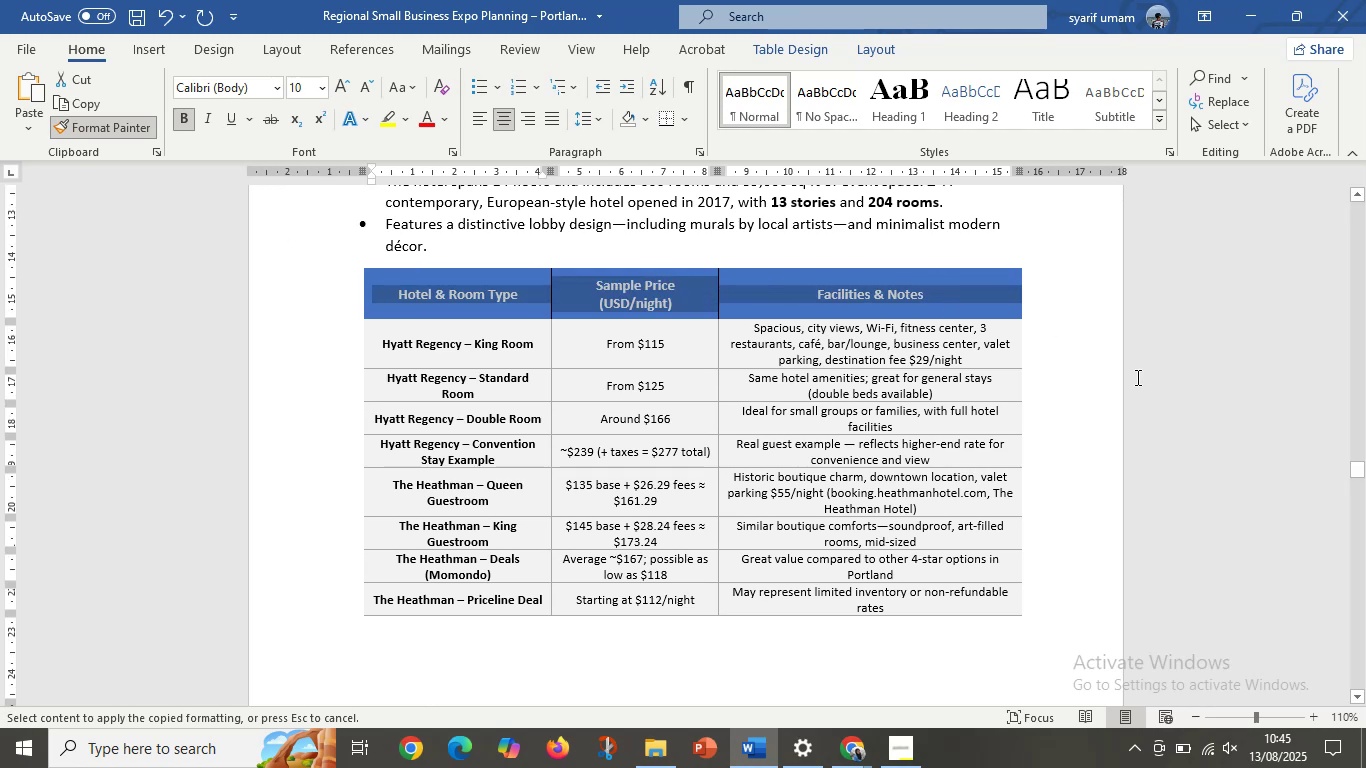 
left_click([1136, 377])
 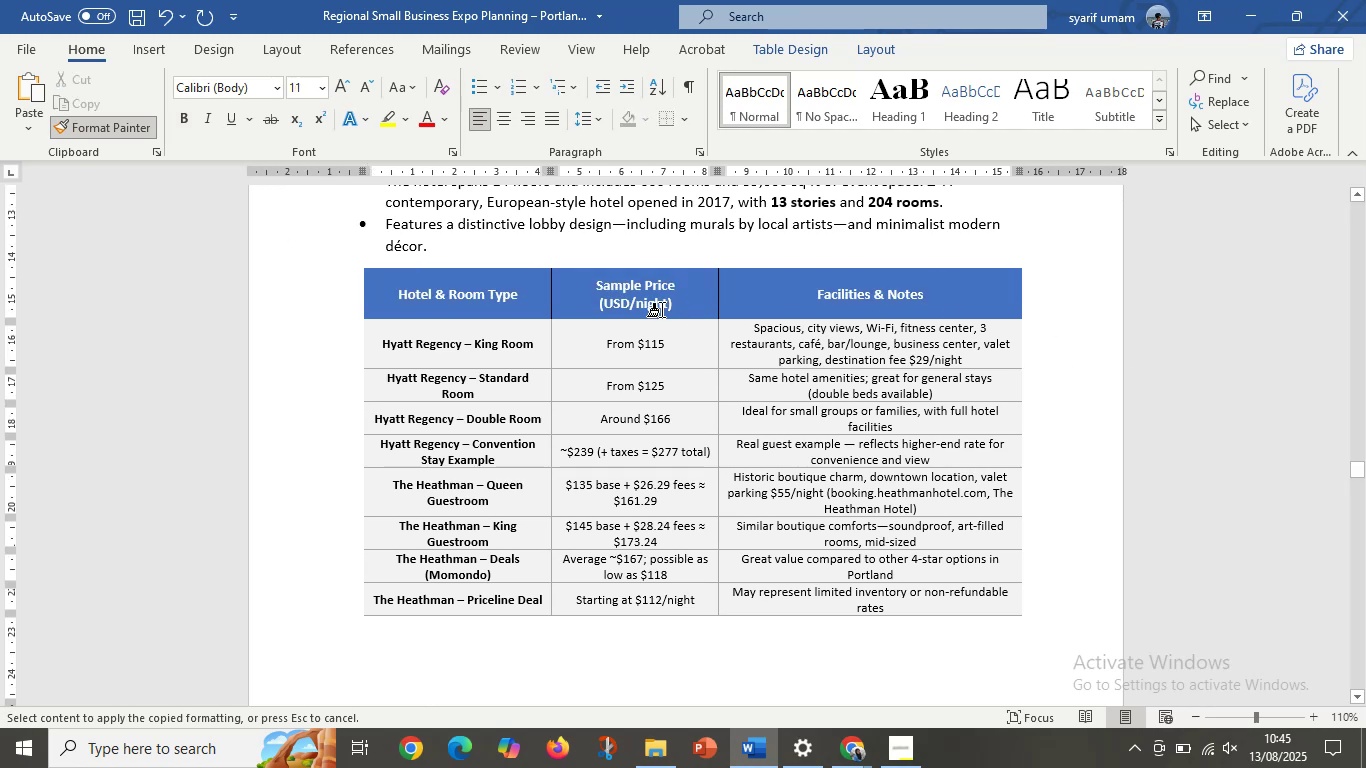 
scroll: coordinate [637, 350], scroll_direction: down, amount: 26.0
 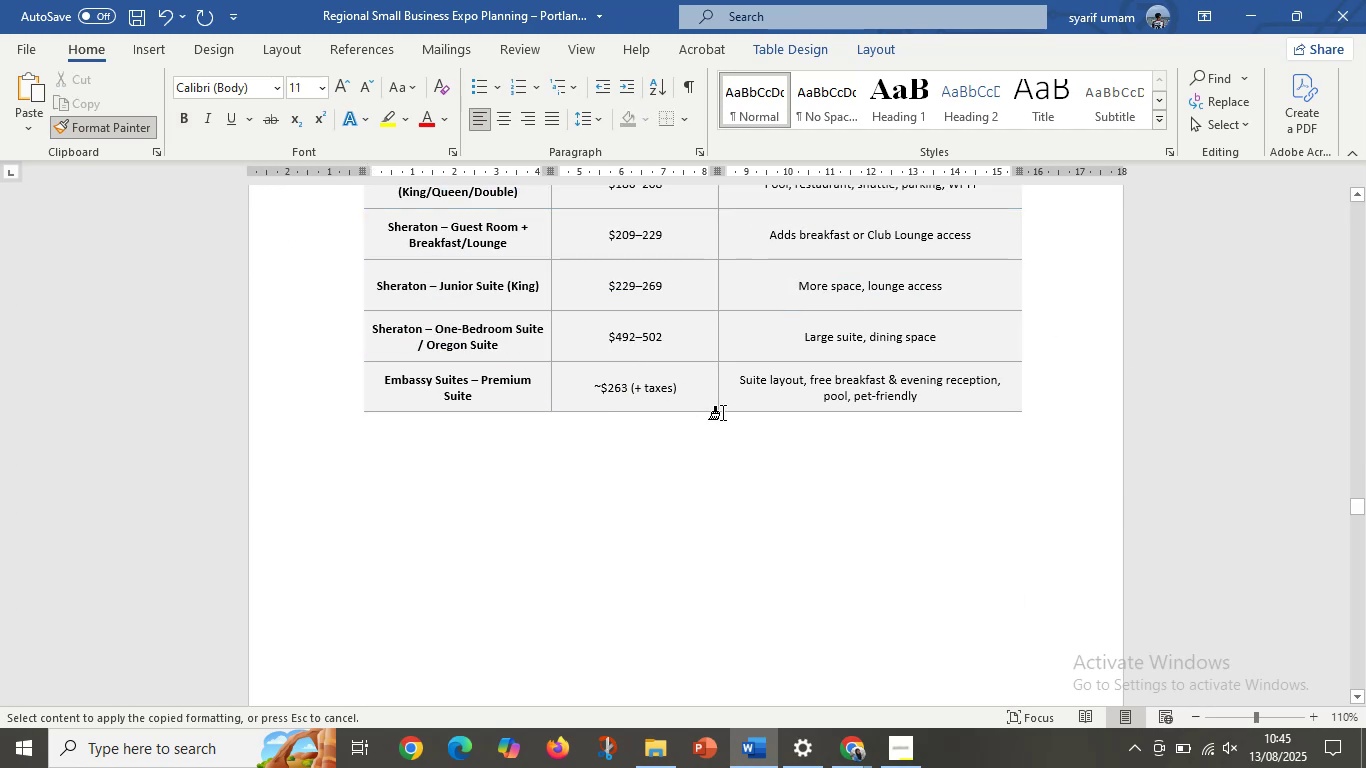 
scroll: coordinate [771, 447], scroll_direction: up, amount: 5.0
 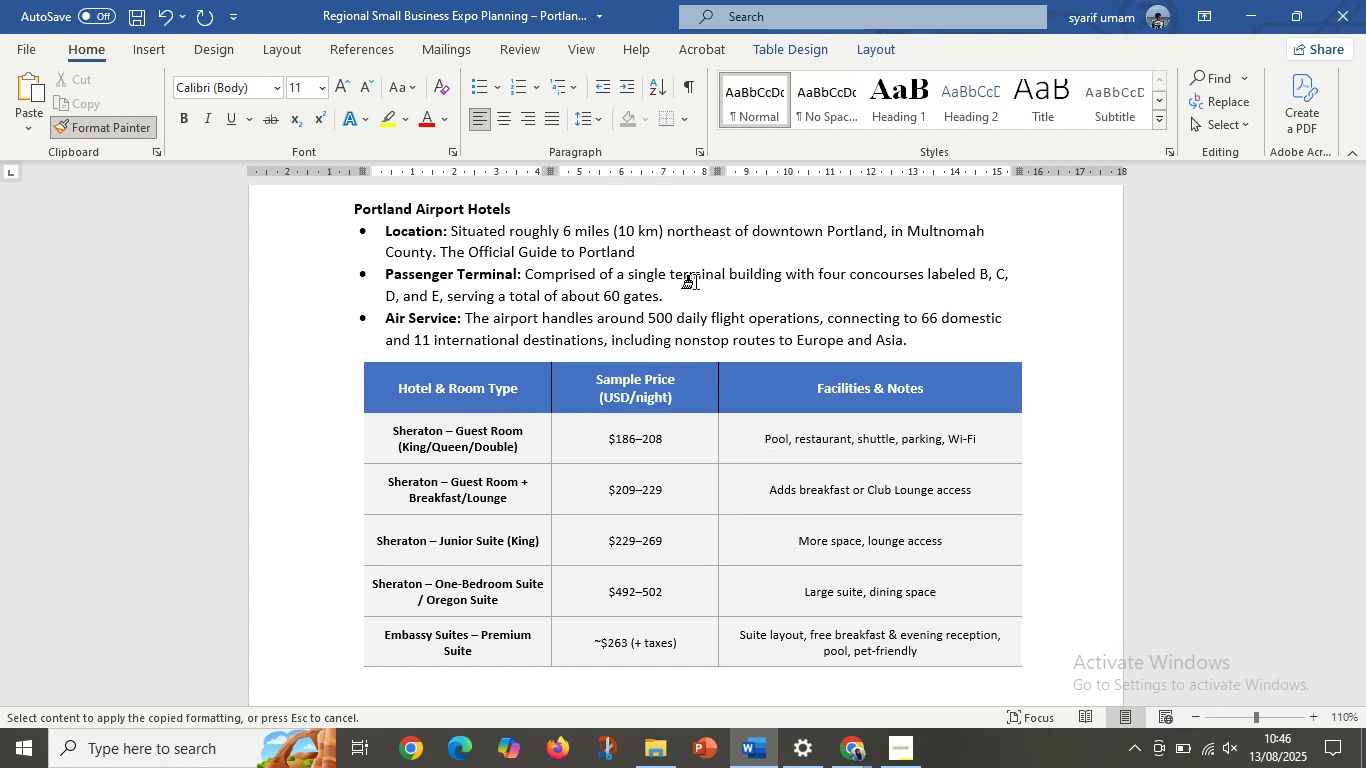 
wait(21.9)
 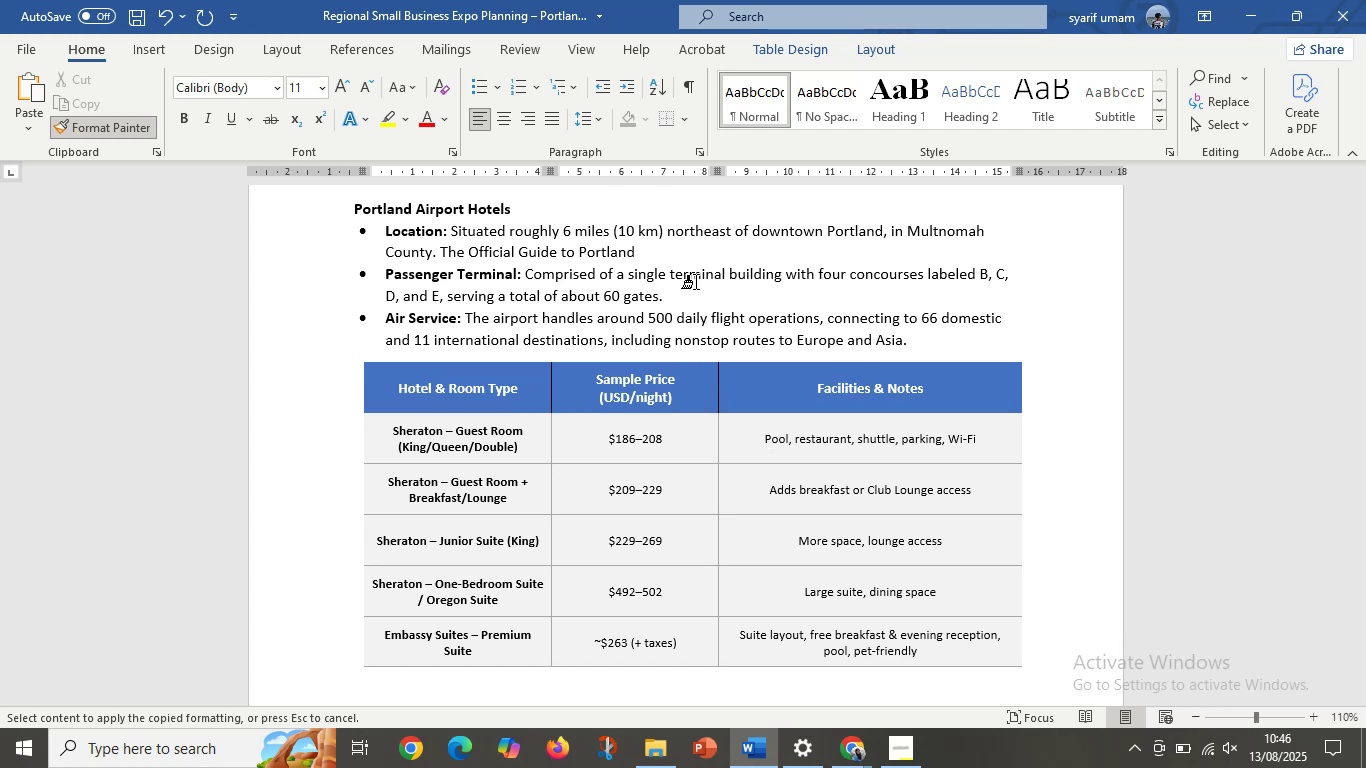 
left_click([1042, 497])
 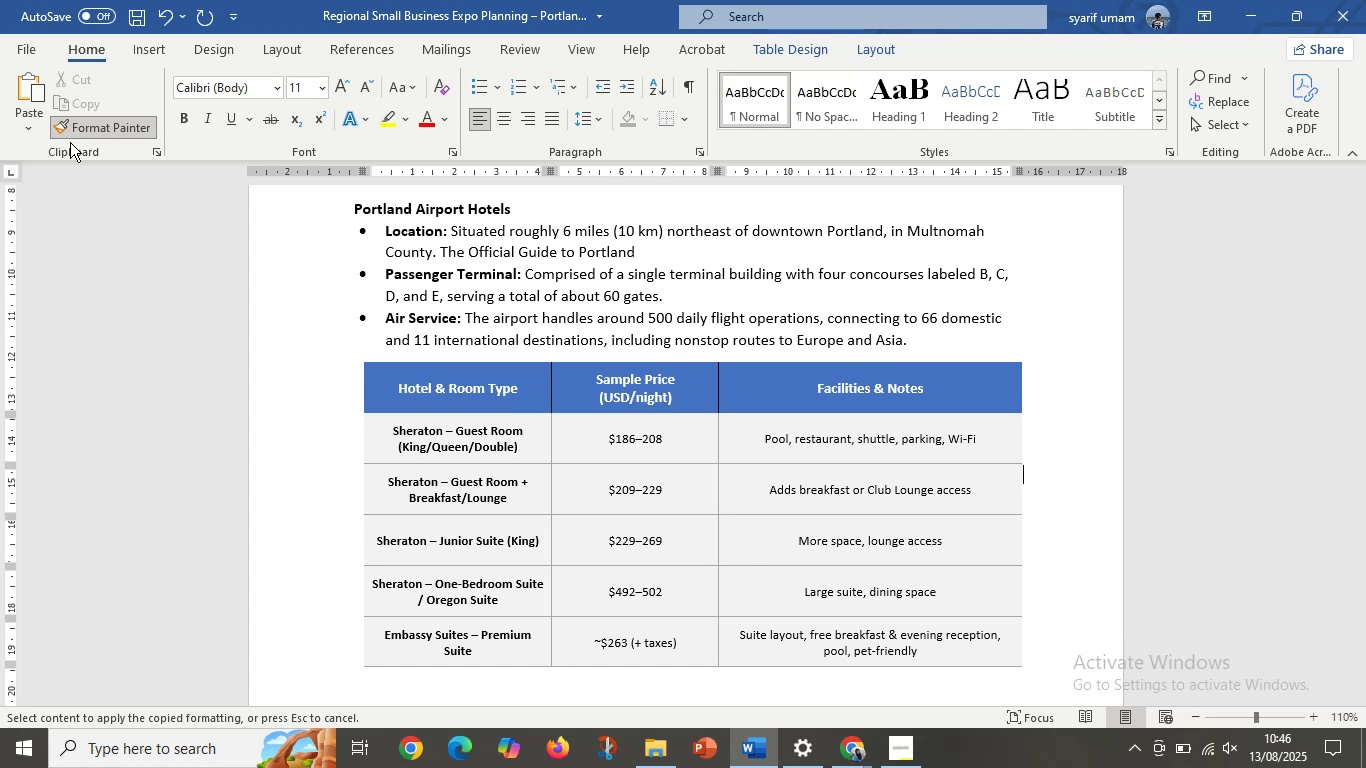 
left_click([68, 129])
 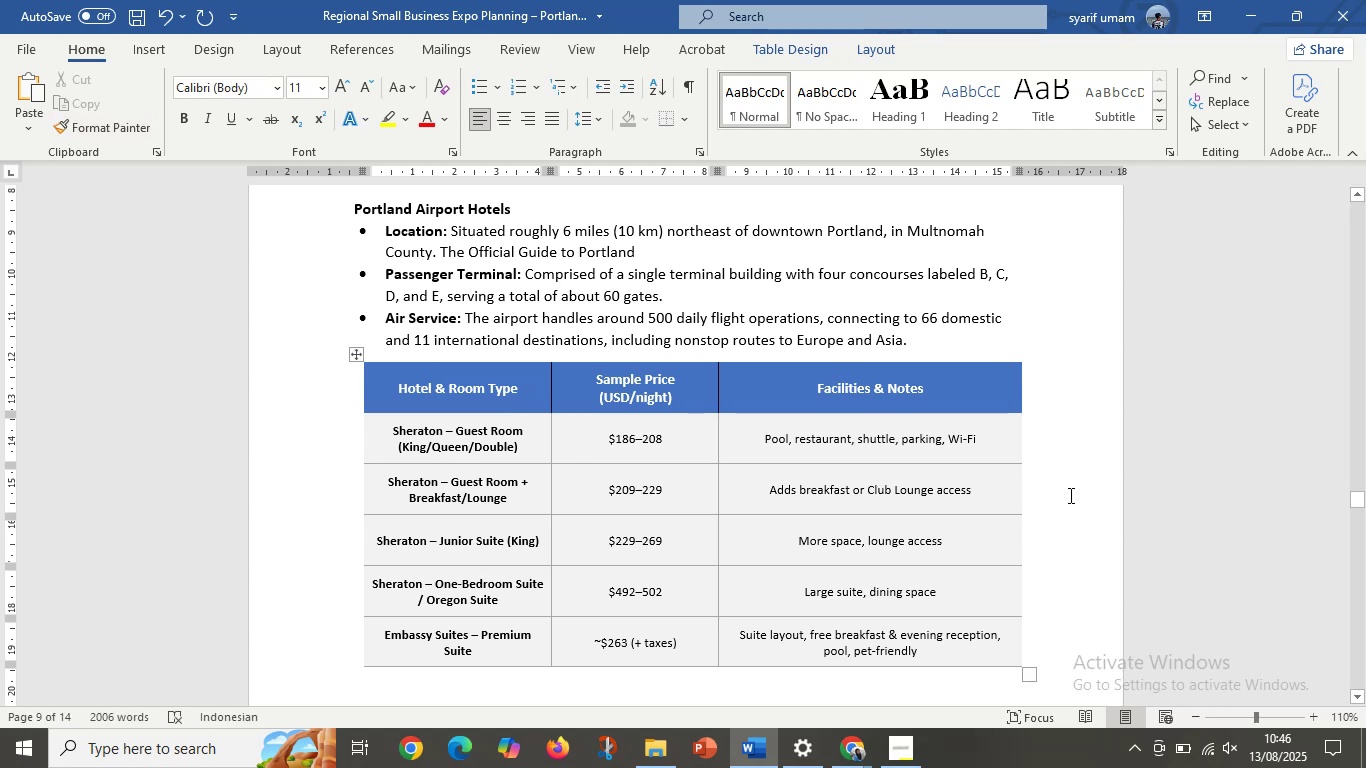 
left_click([1069, 494])
 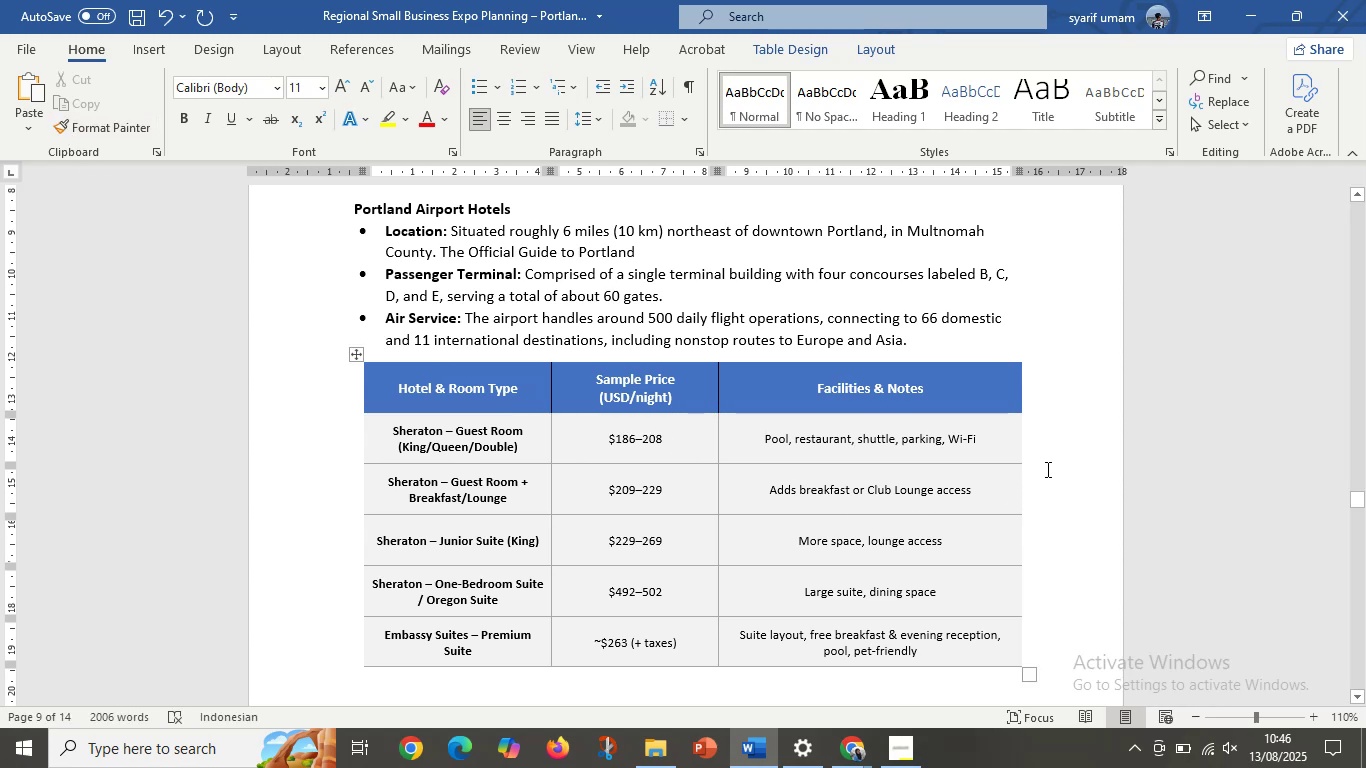 
left_click_drag(start_coordinate=[1042, 468], to_coordinate=[1049, 638])
 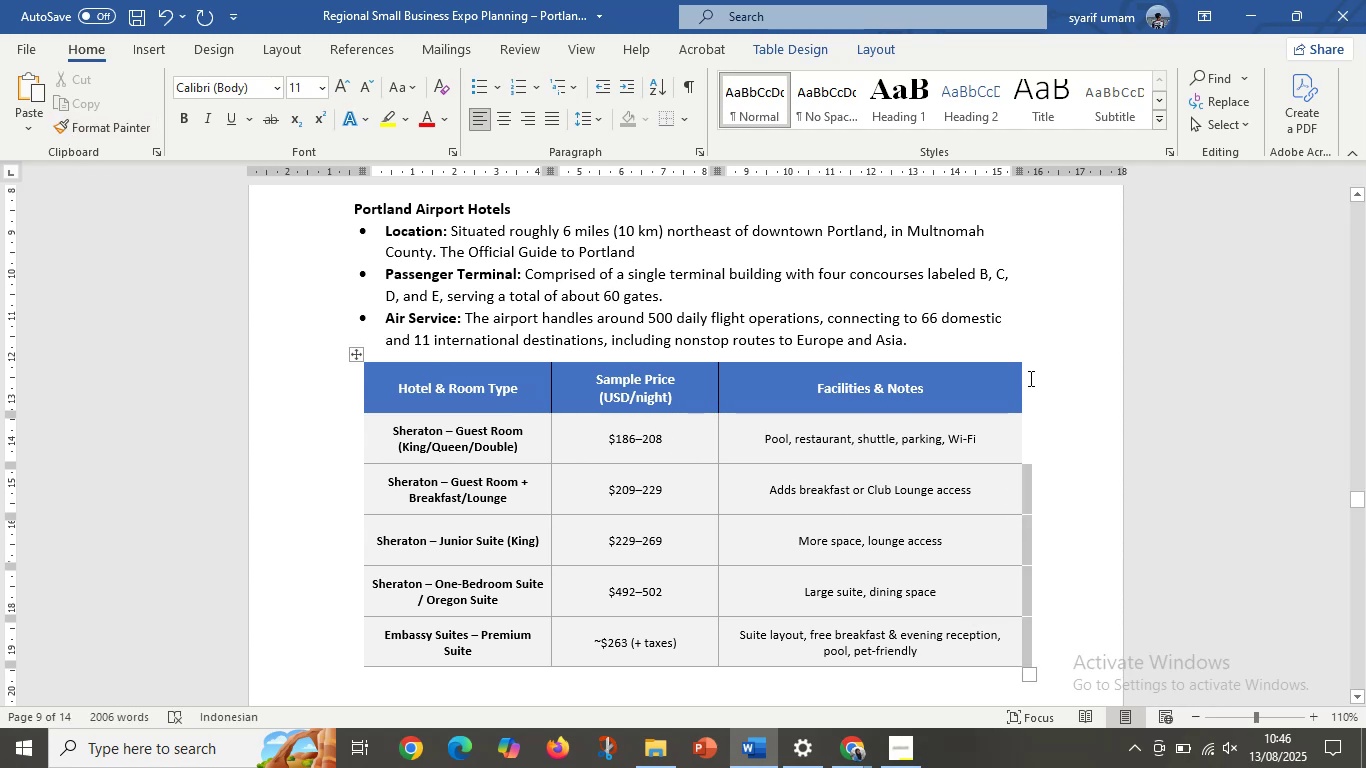 
left_click_drag(start_coordinate=[1029, 385], to_coordinate=[1059, 605])
 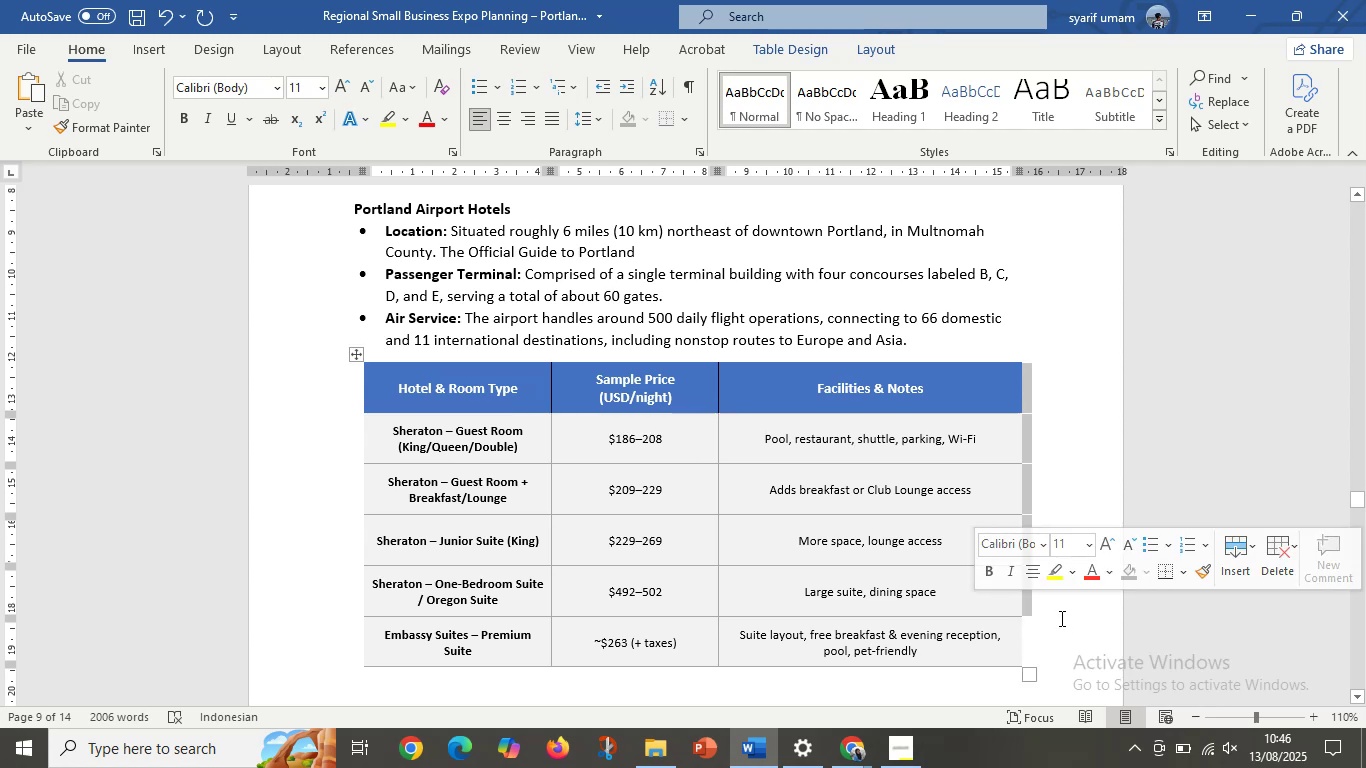 
left_click([1060, 619])
 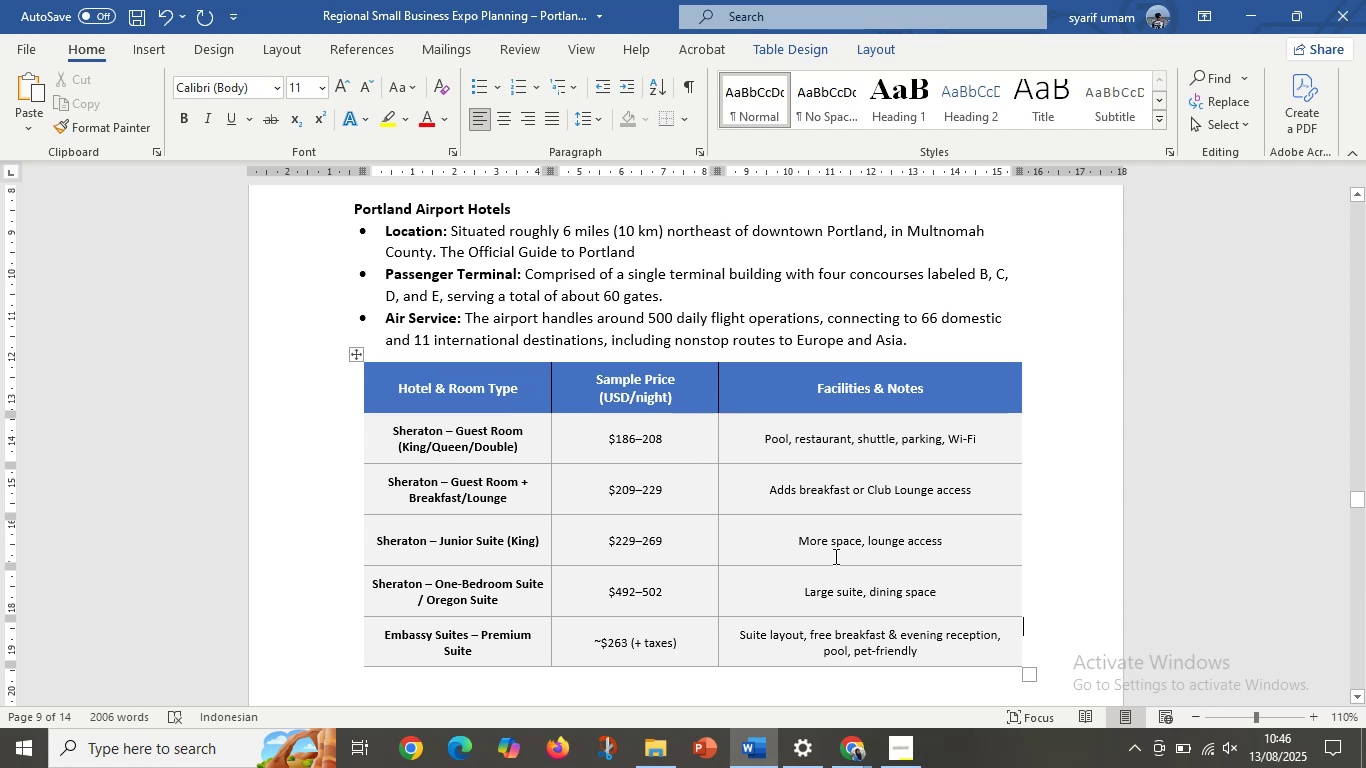 
scroll: coordinate [701, 440], scroll_direction: down, amount: 9.0
 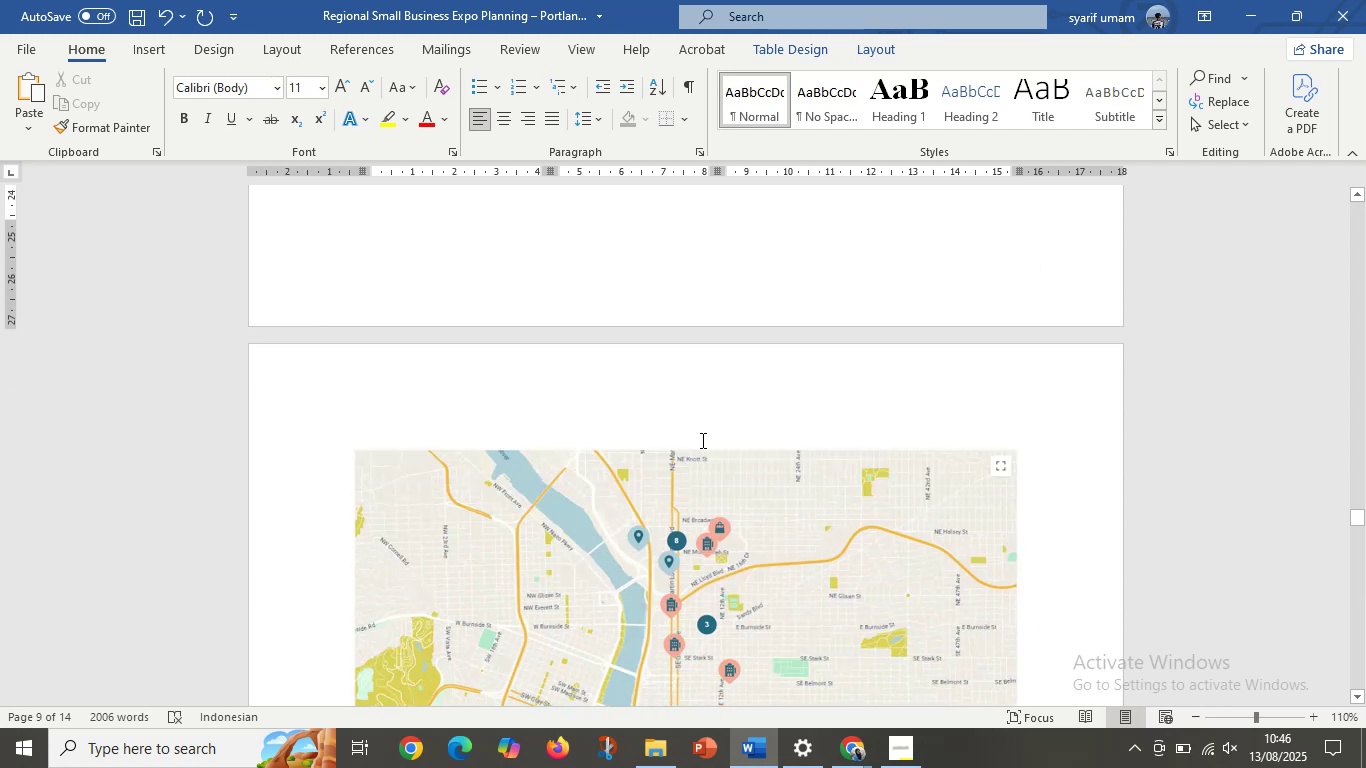 
scroll: coordinate [686, 420], scroll_direction: up, amount: 11.0
 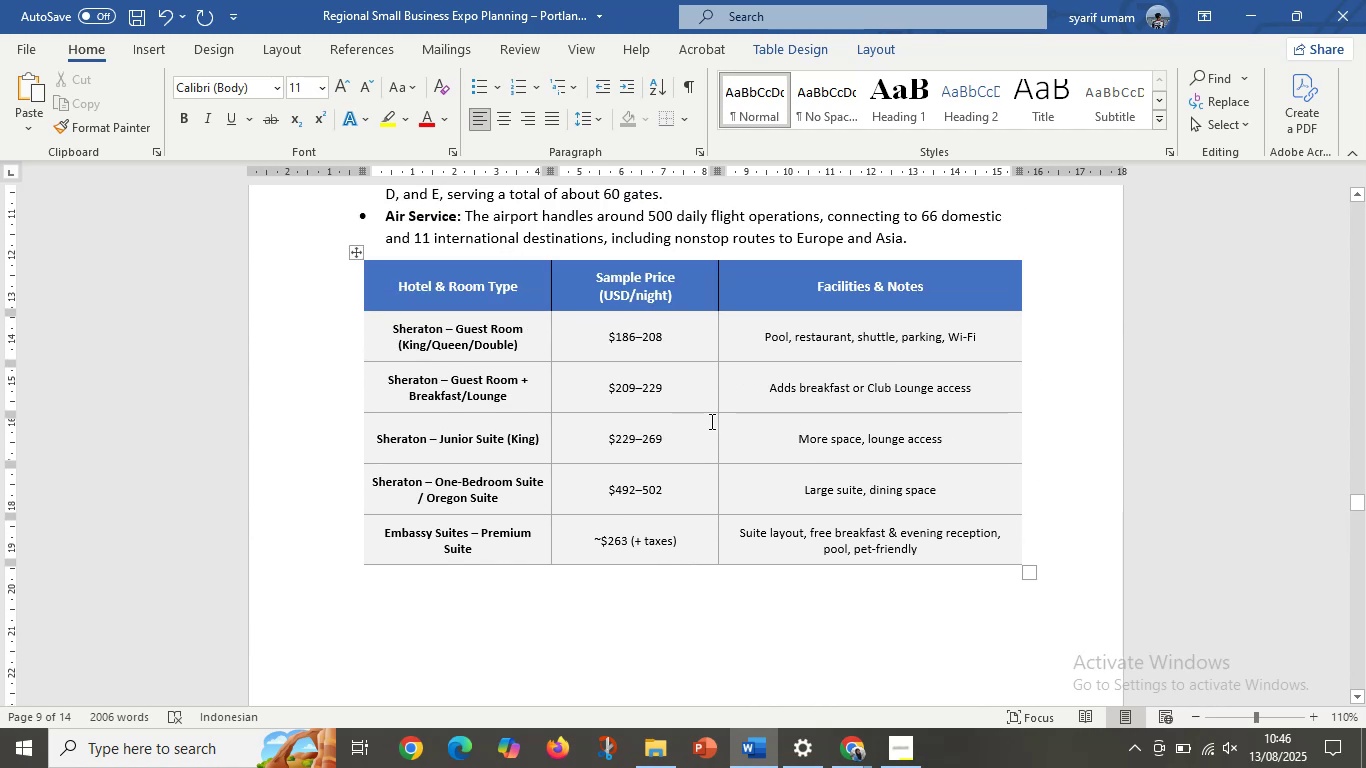 
wait(6.64)
 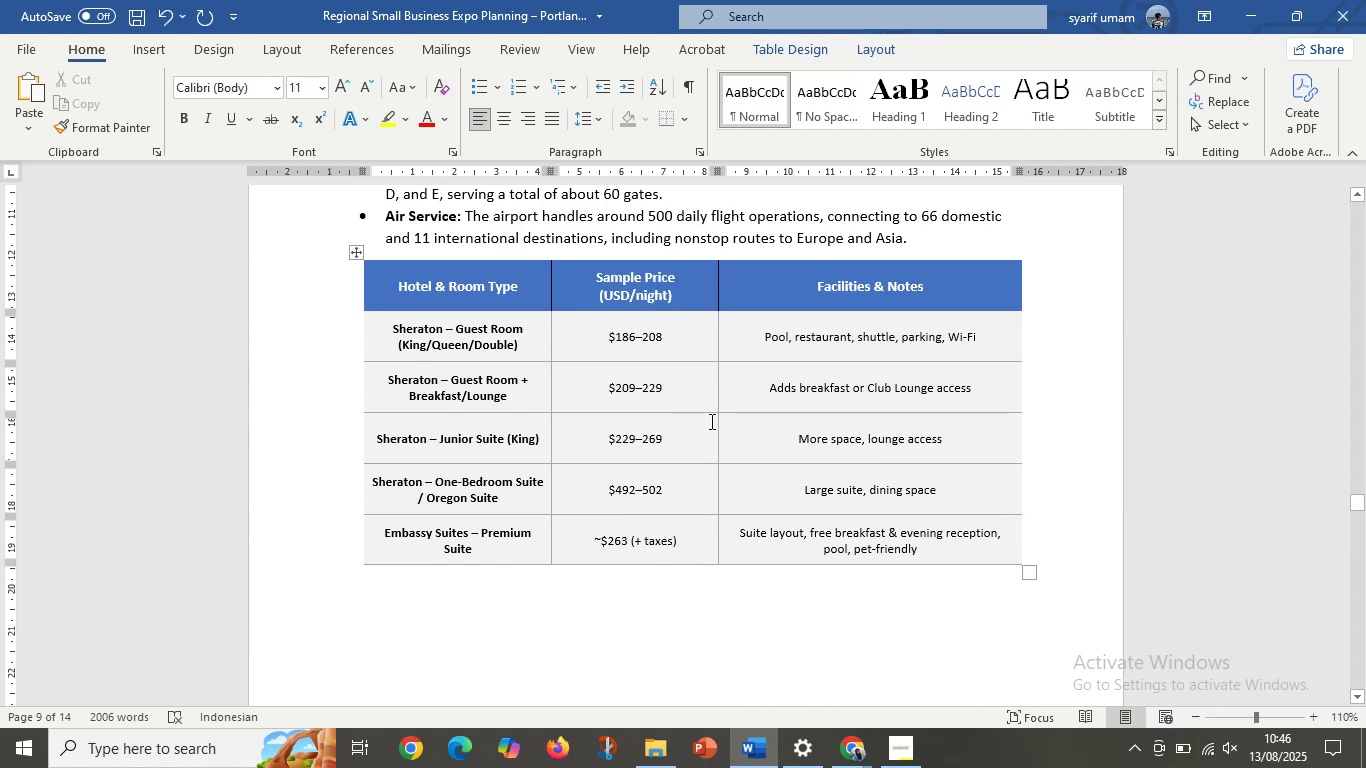 
left_click([950, 442])
 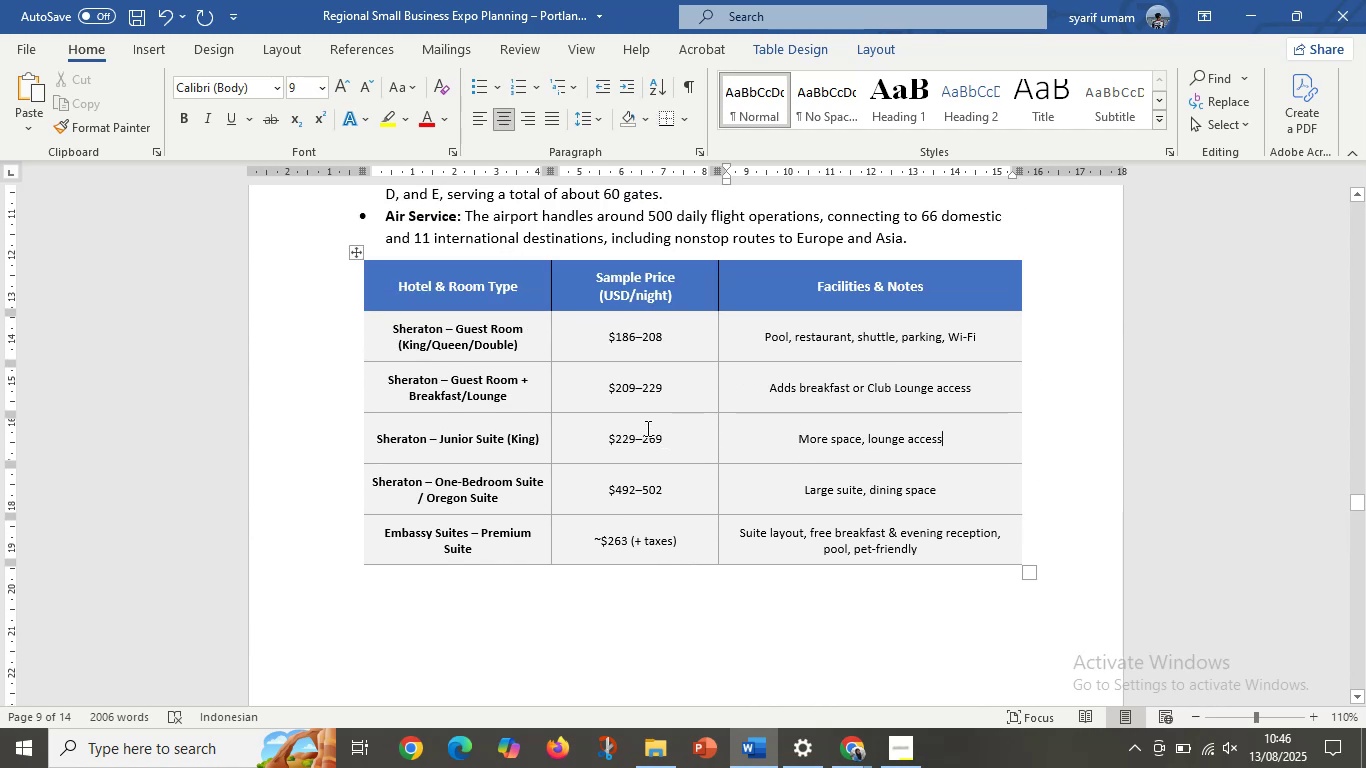 
scroll: coordinate [650, 427], scroll_direction: up, amount: 6.0
 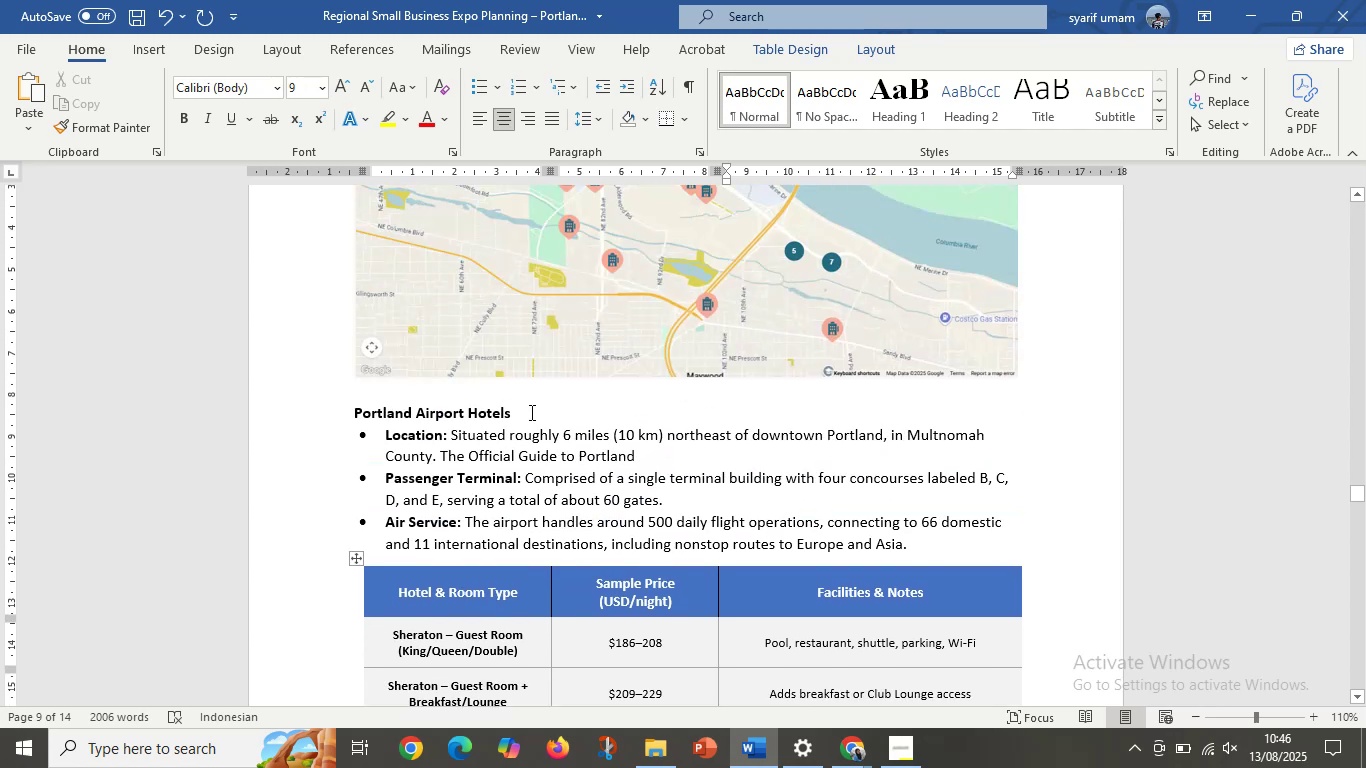 
left_click_drag(start_coordinate=[533, 412], to_coordinate=[253, 409])
 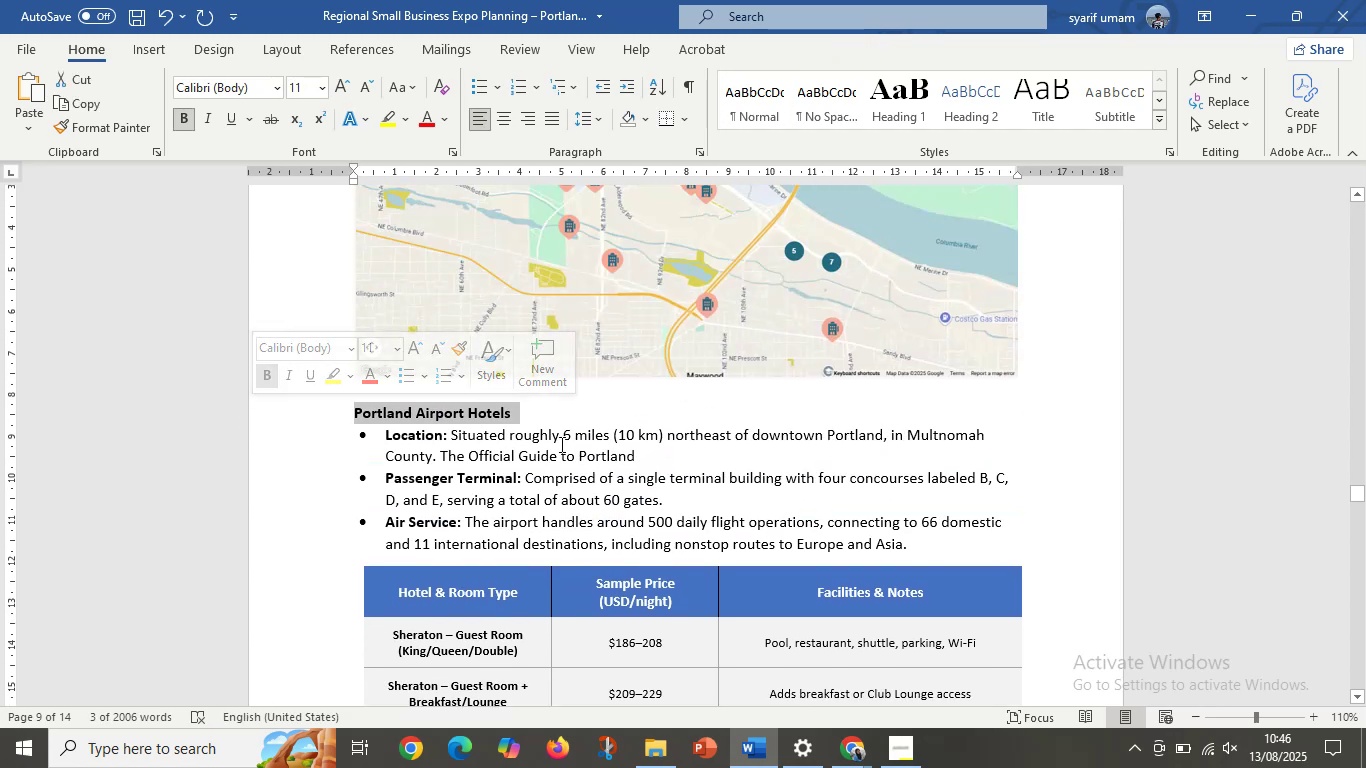 
left_click([520, 449])
 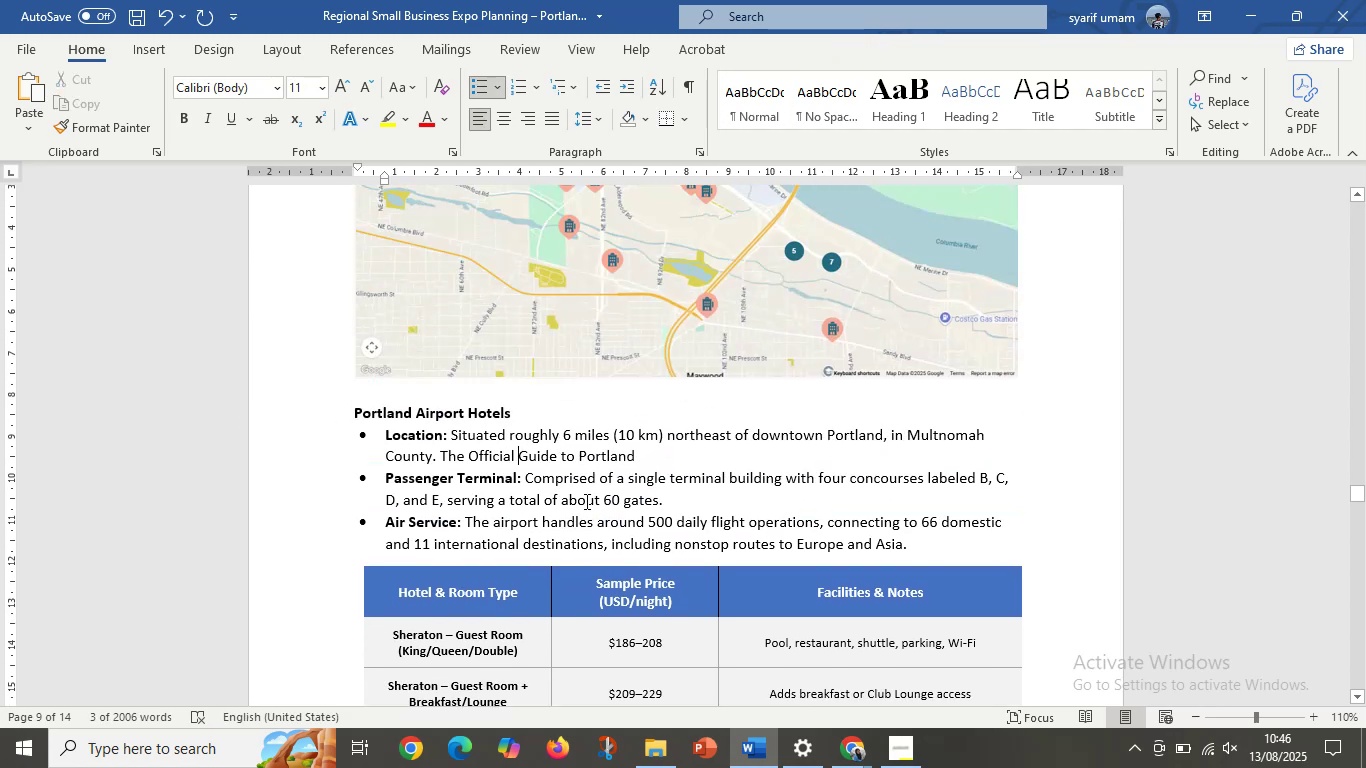 
scroll: coordinate [640, 542], scroll_direction: down, amount: 5.0
 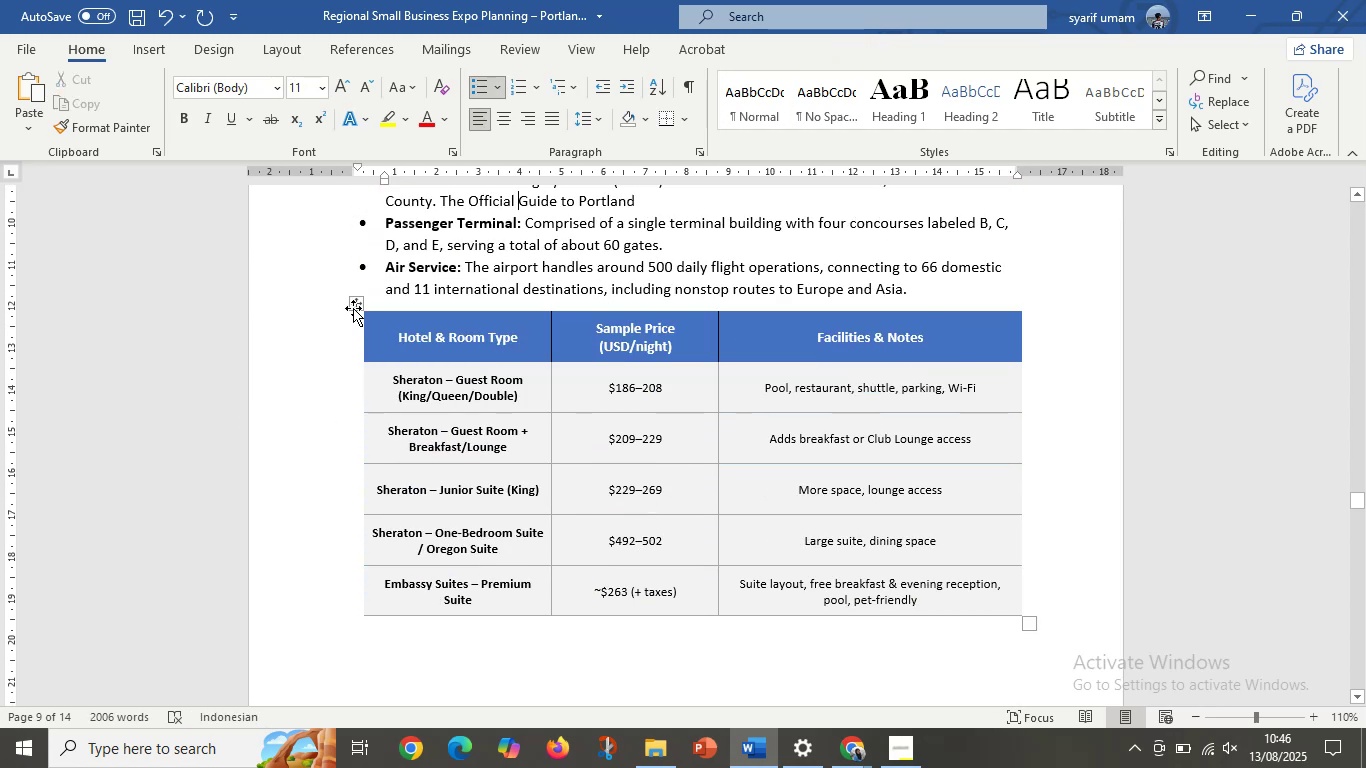 
left_click([353, 304])
 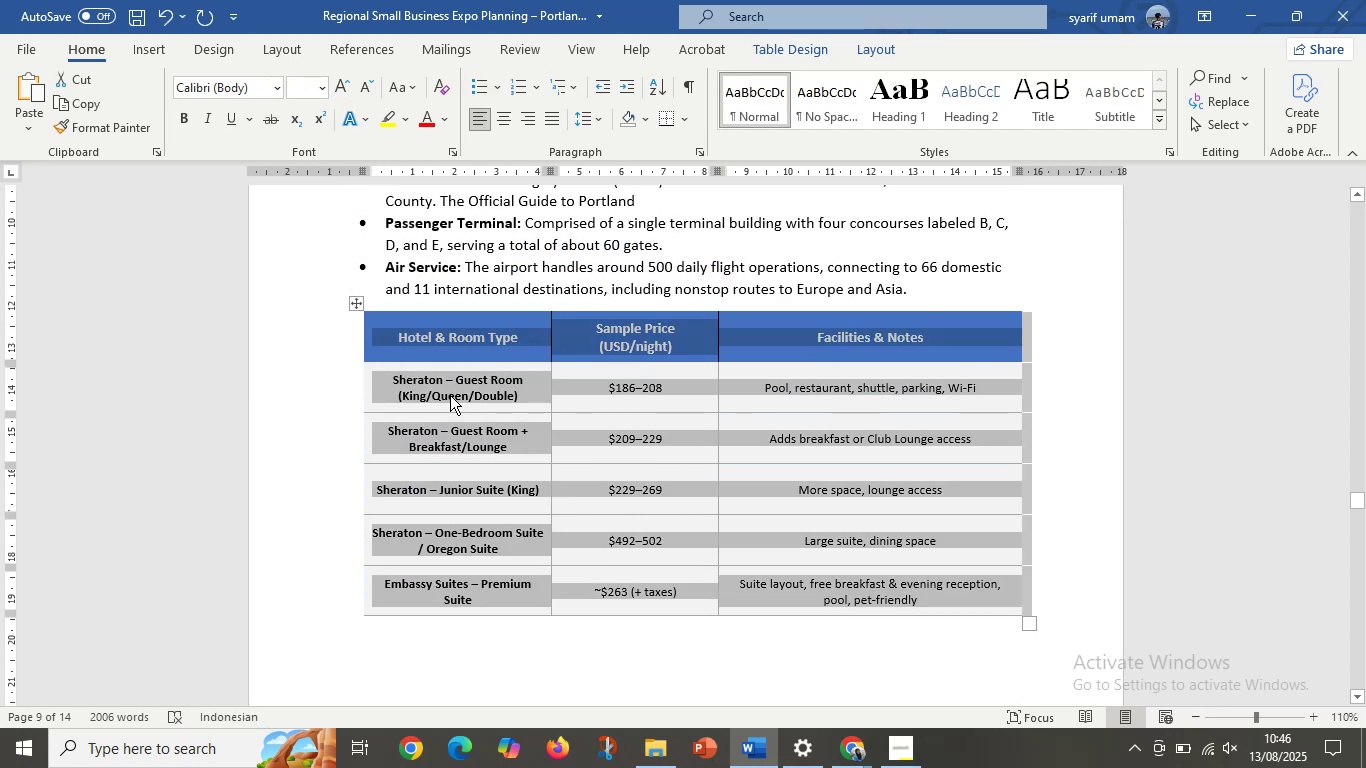 
key(Control+C)
 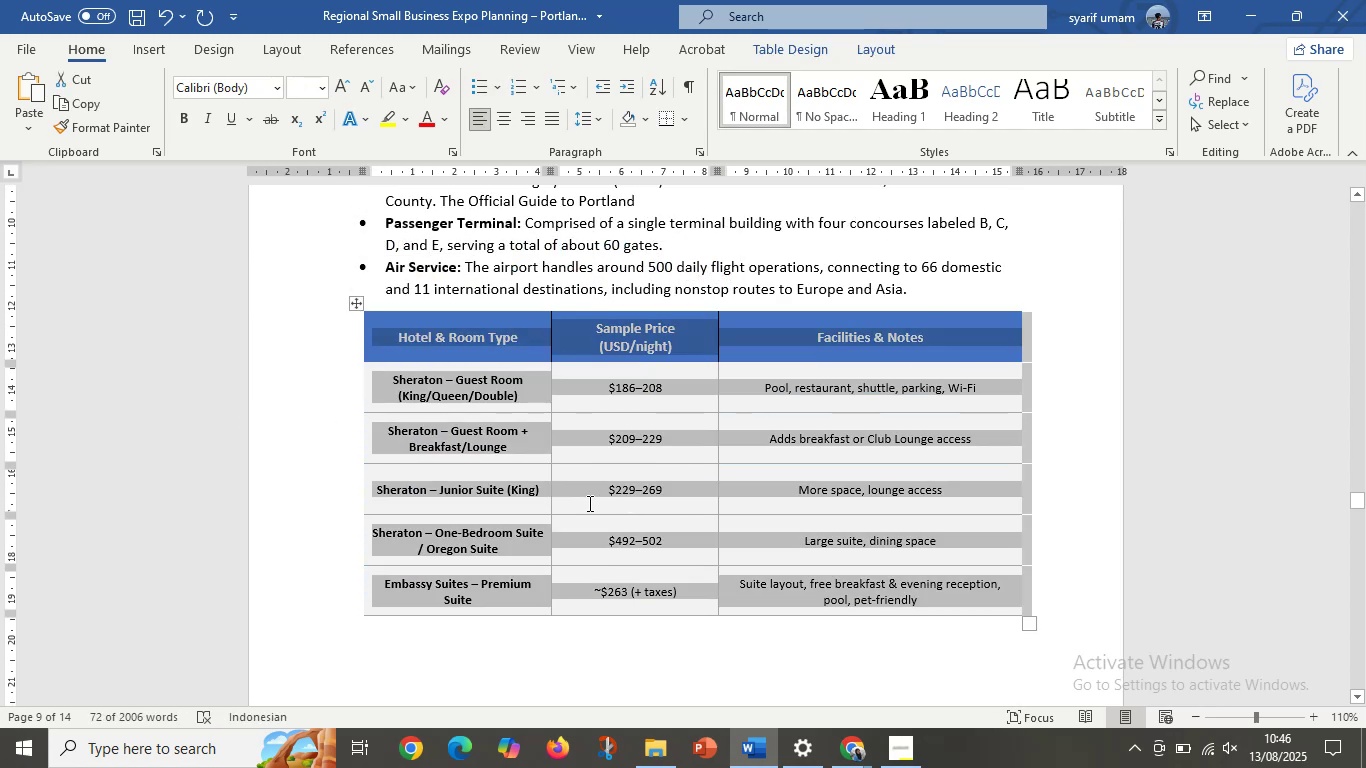 
scroll: coordinate [554, 568], scroll_direction: down, amount: 24.0
 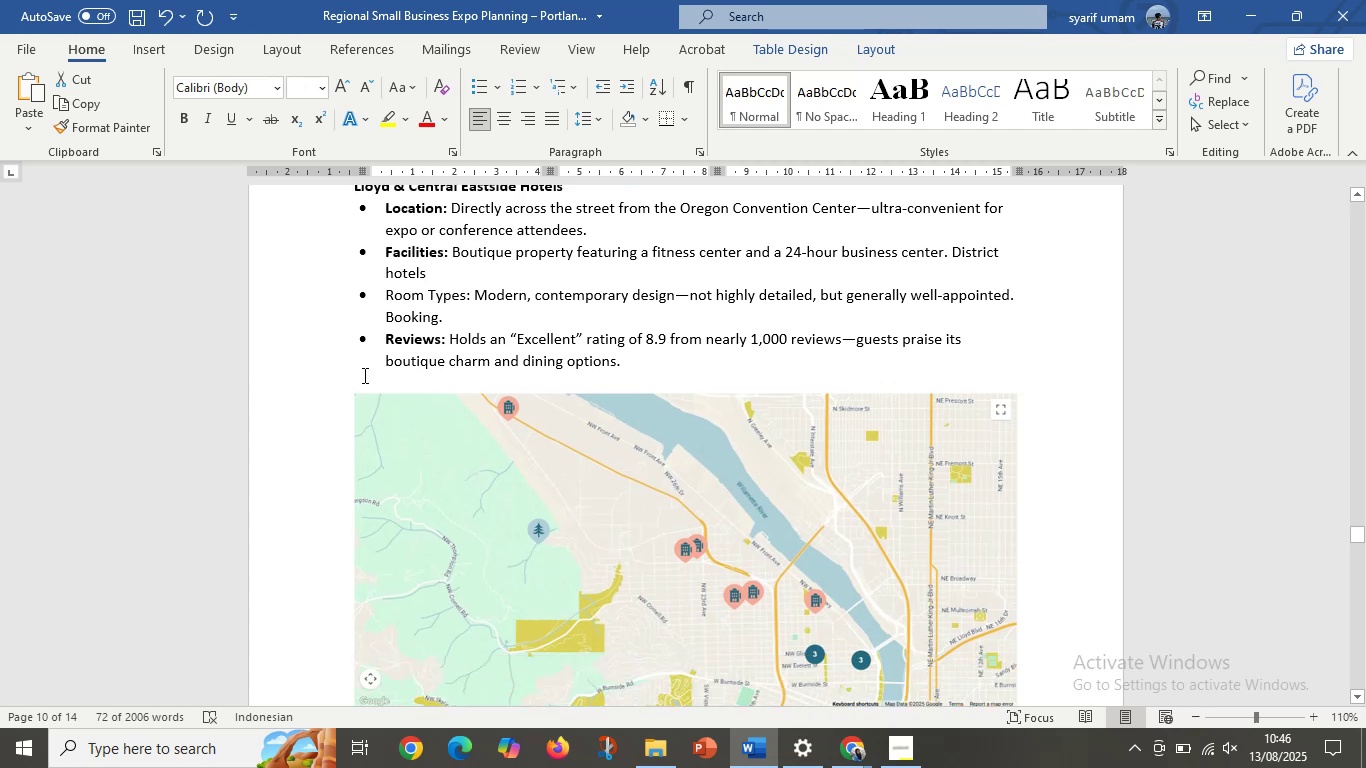 
left_click([363, 375])
 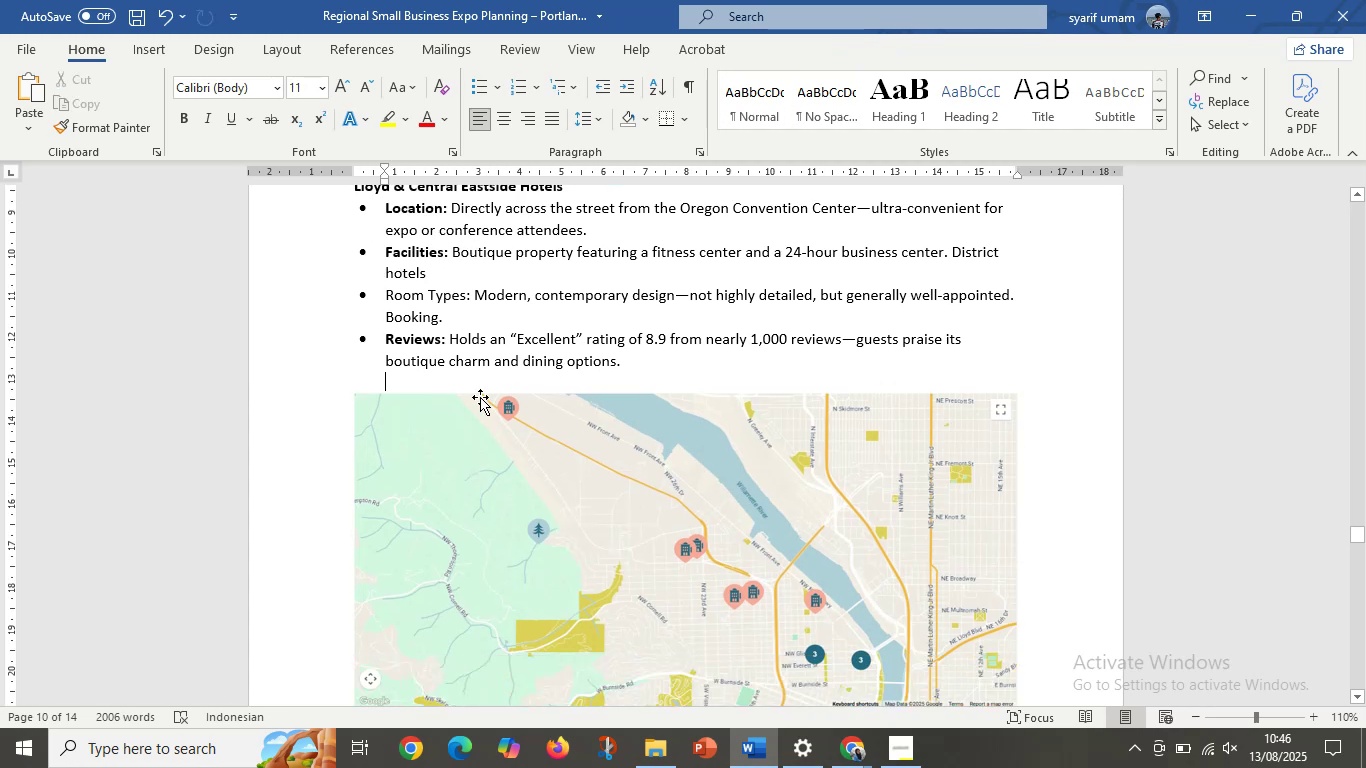 
key(Control+V)
 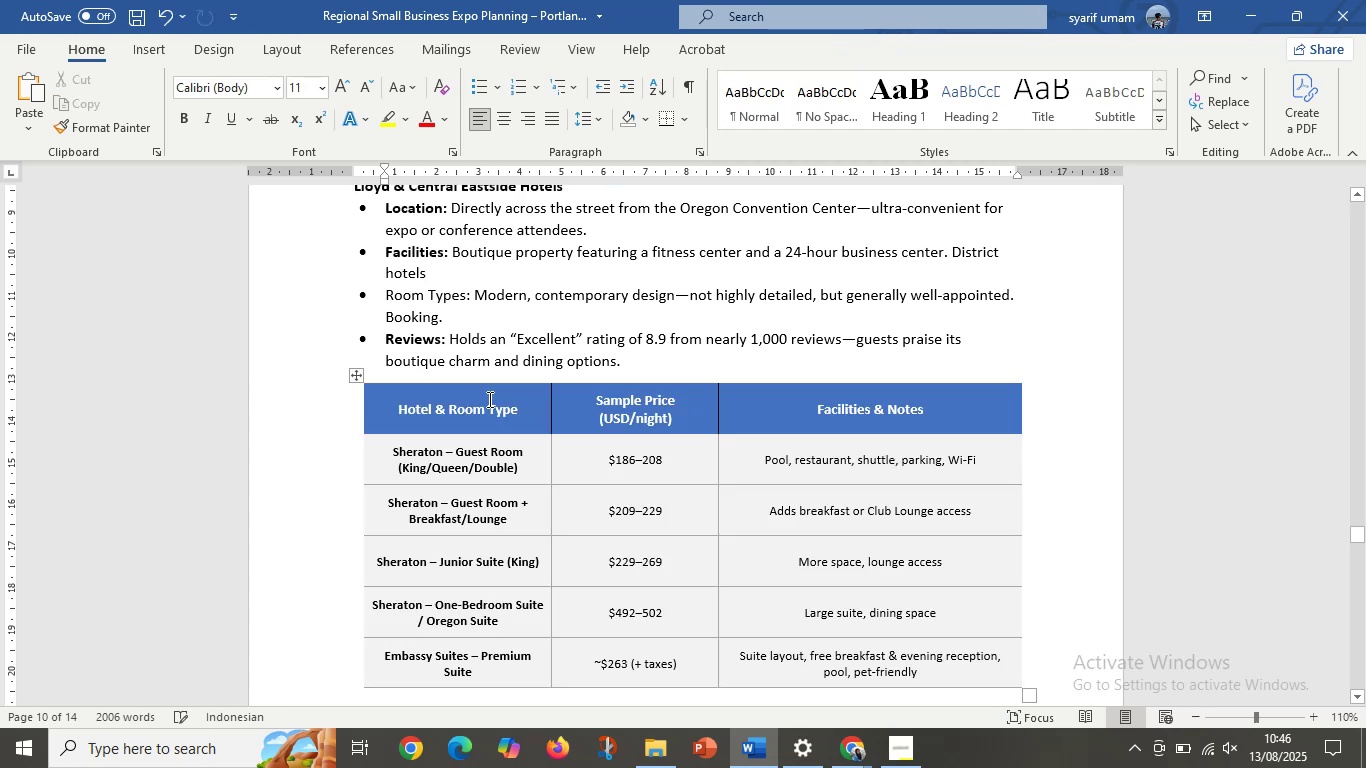 
left_click([488, 399])
 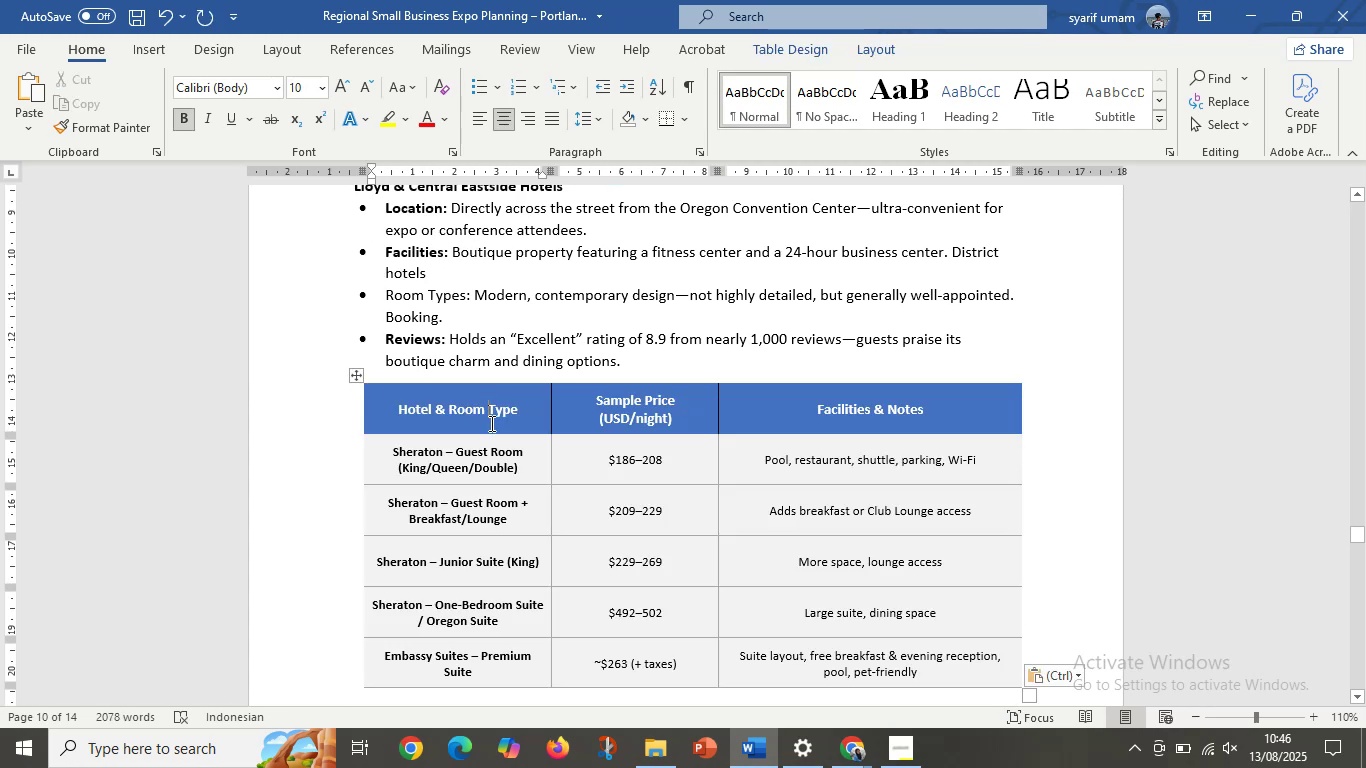 
scroll: coordinate [547, 436], scroll_direction: down, amount: 1.0
 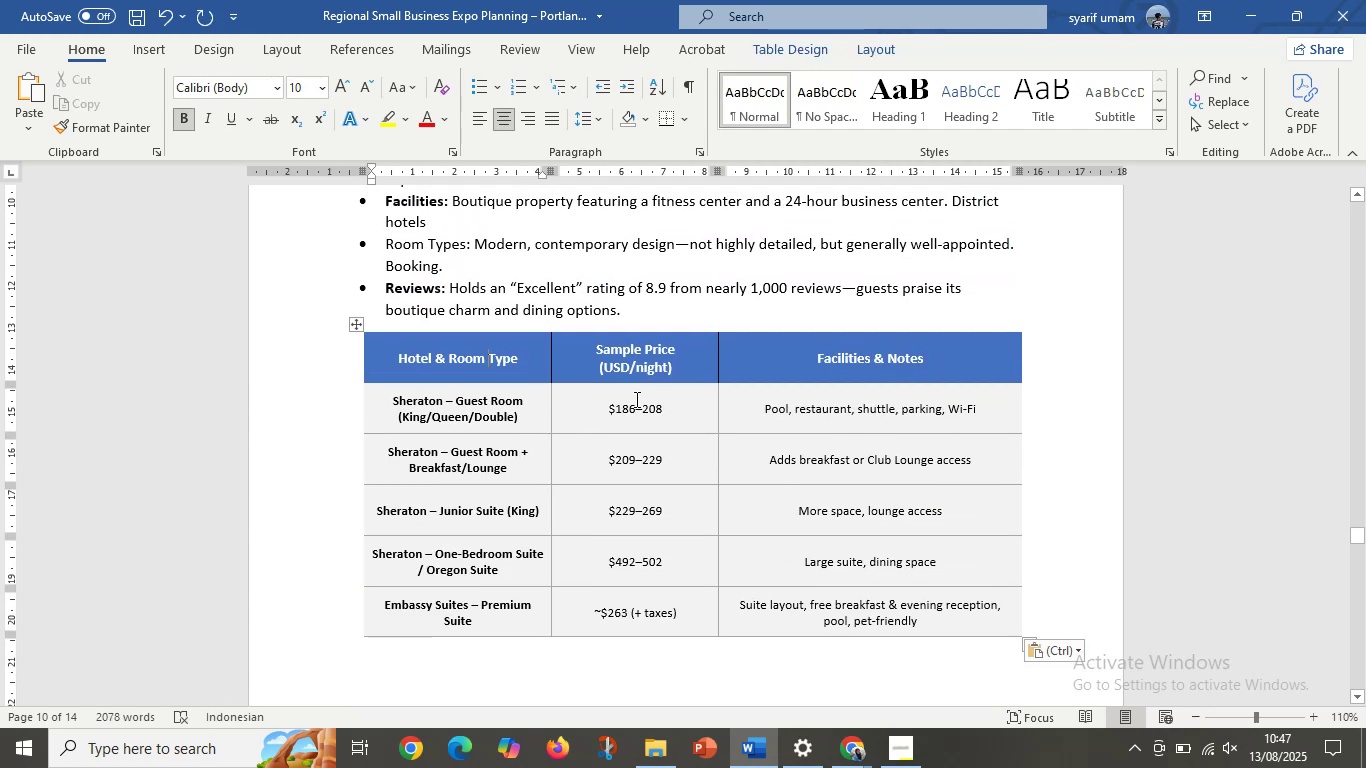 
left_click([635, 399])
 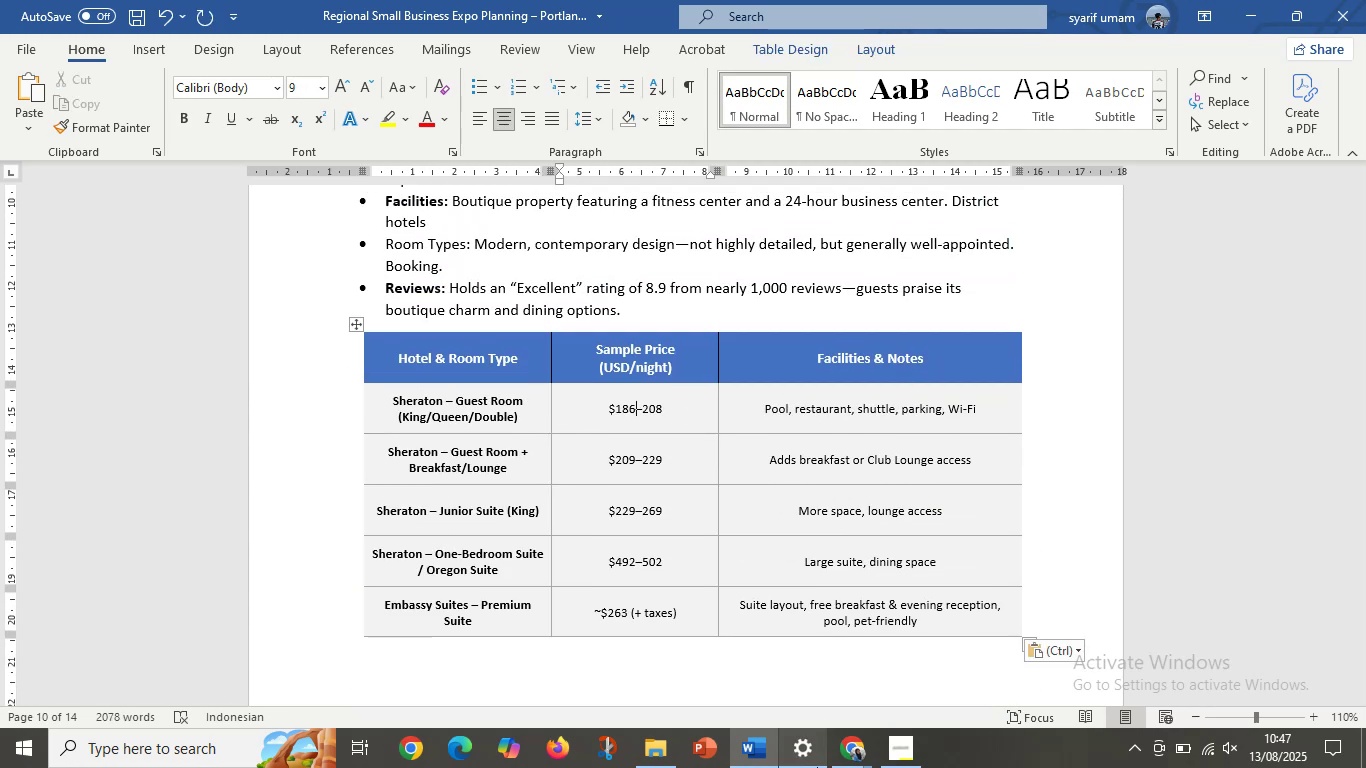 
mouse_move([832, 737])
 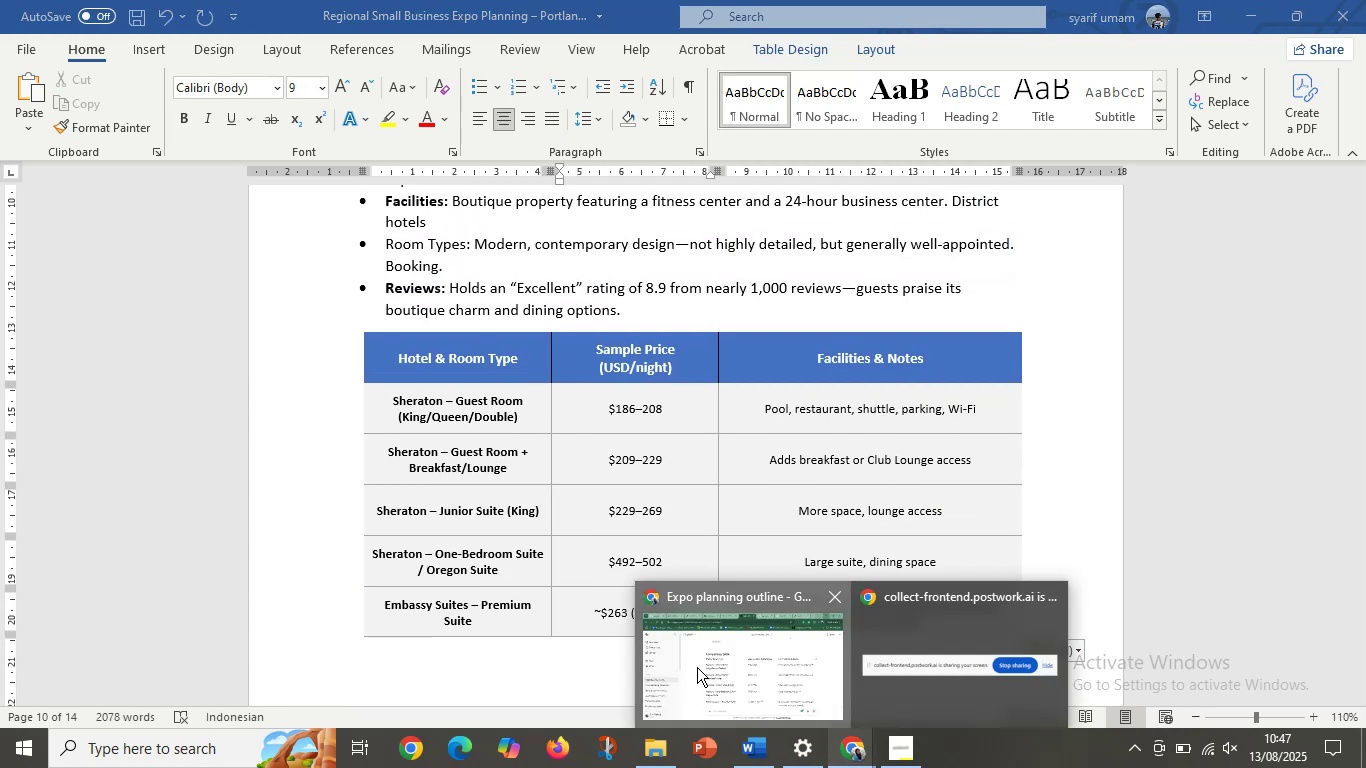 
left_click([697, 667])
 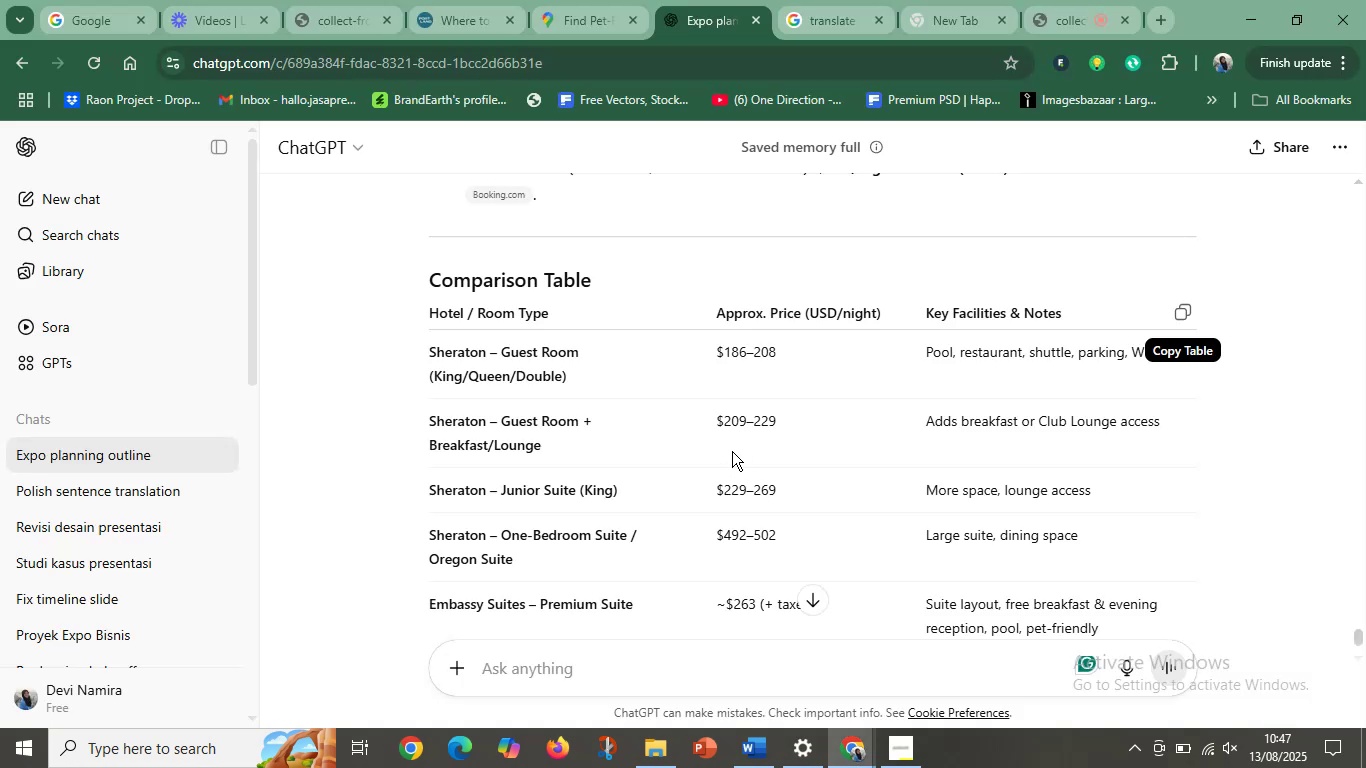 
scroll: coordinate [731, 450], scroll_direction: down, amount: 4.0
 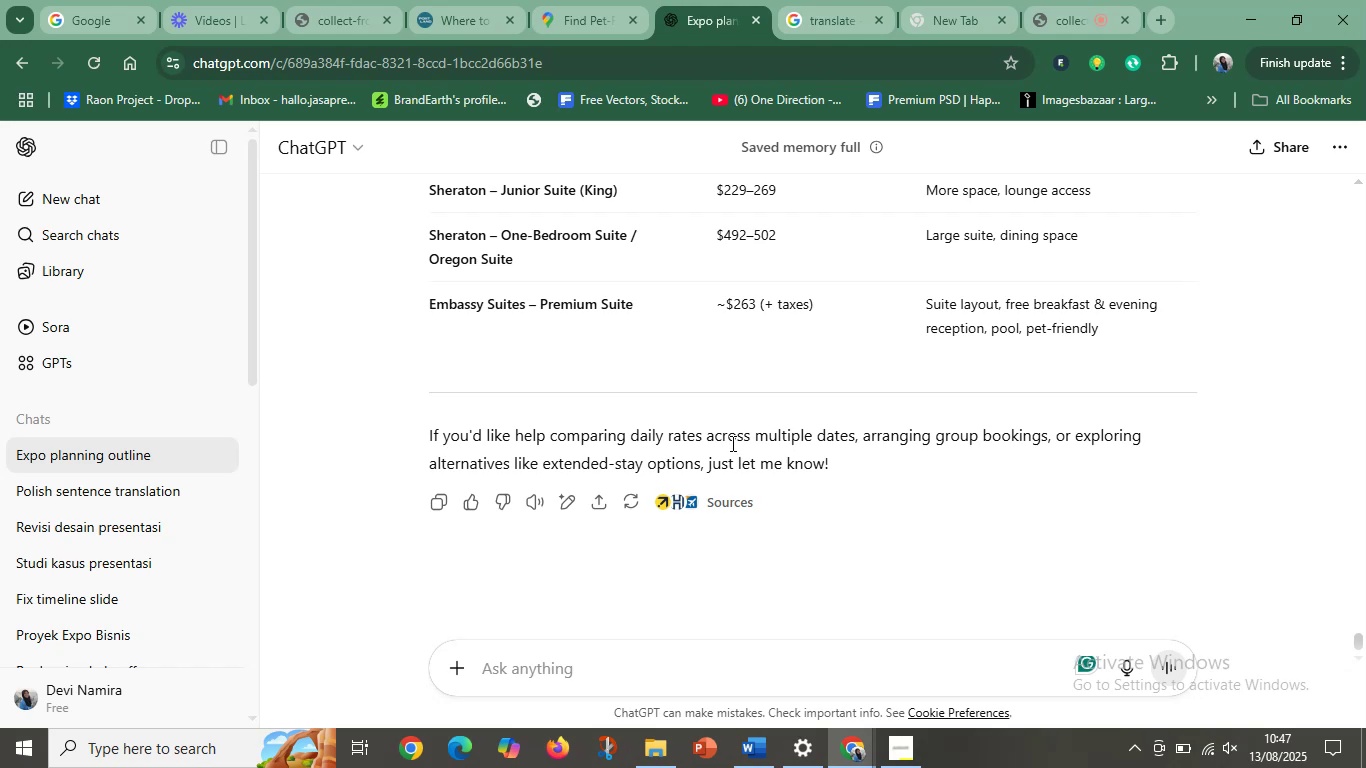 
wait(10.15)
 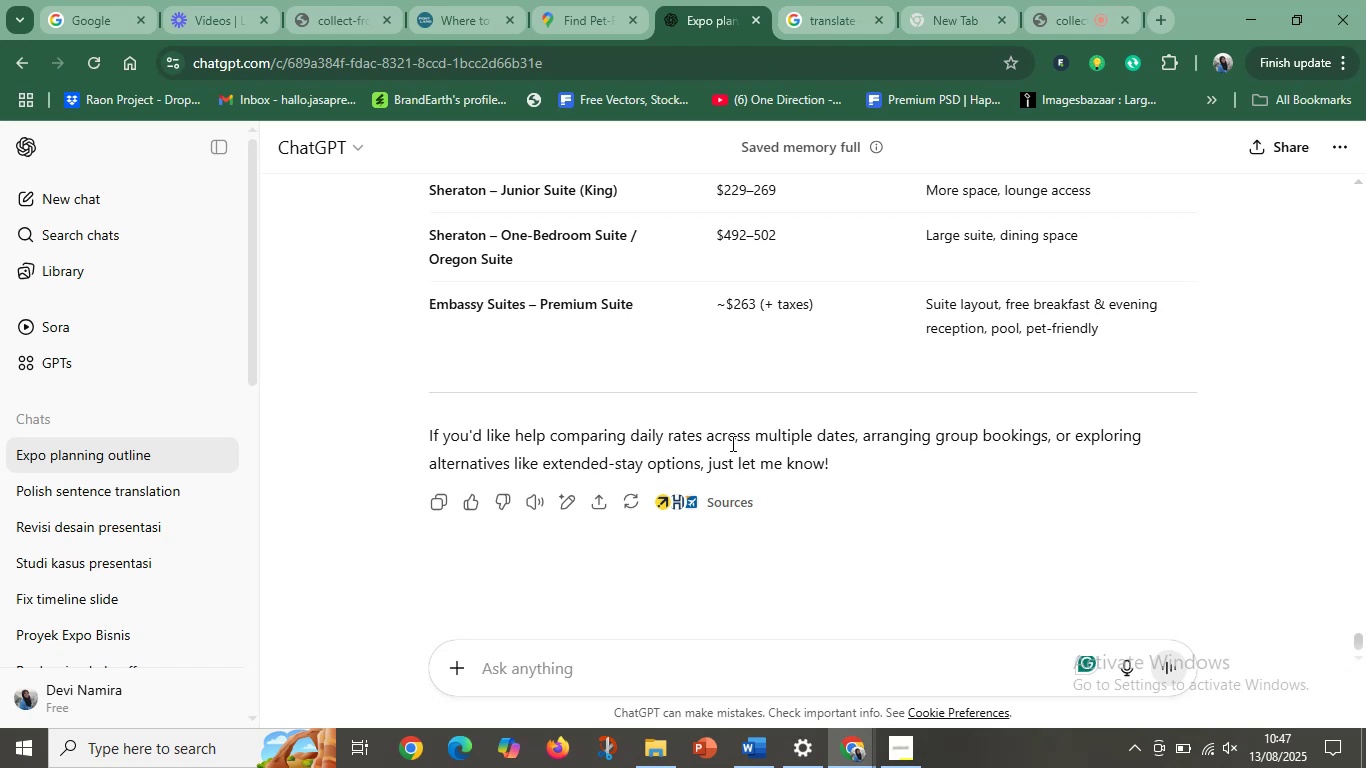 
scroll: coordinate [732, 447], scroll_direction: down, amount: 5.0
 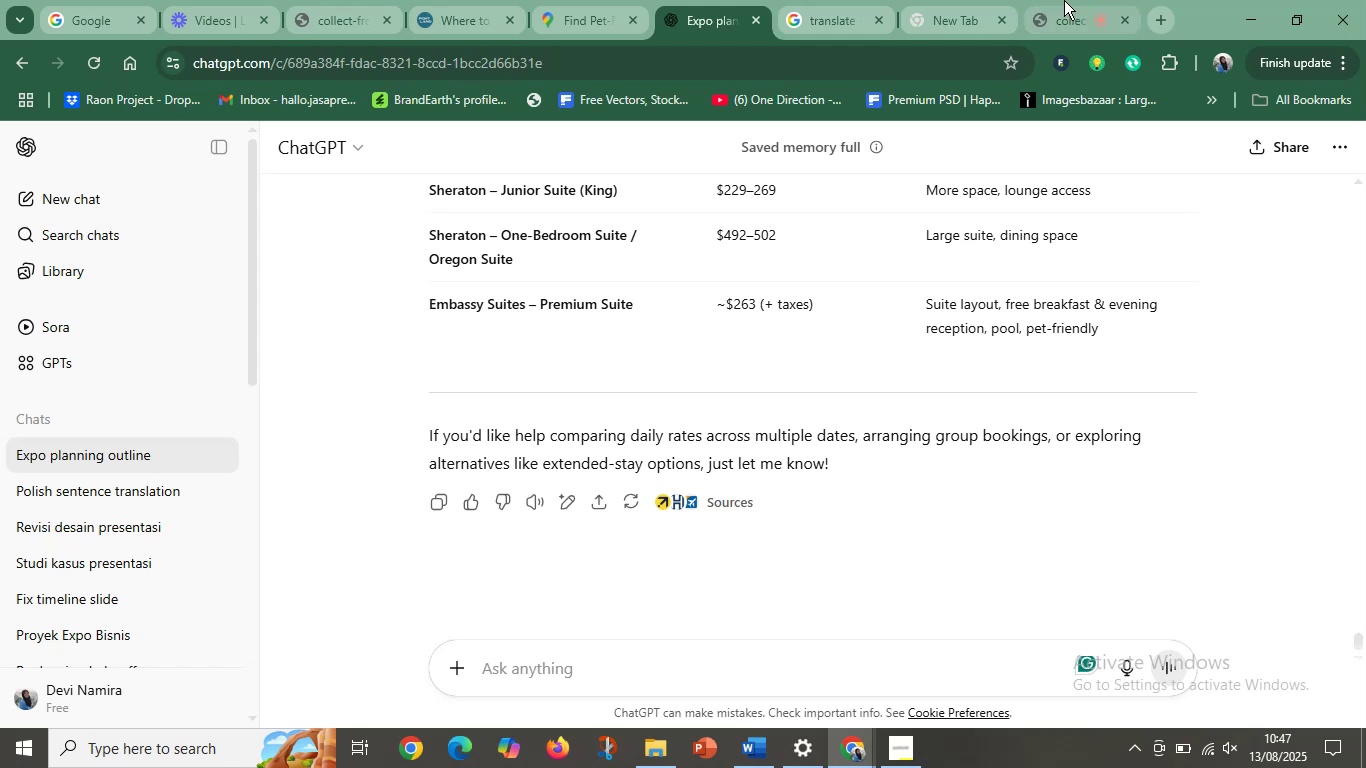 
left_click([1064, 0])
 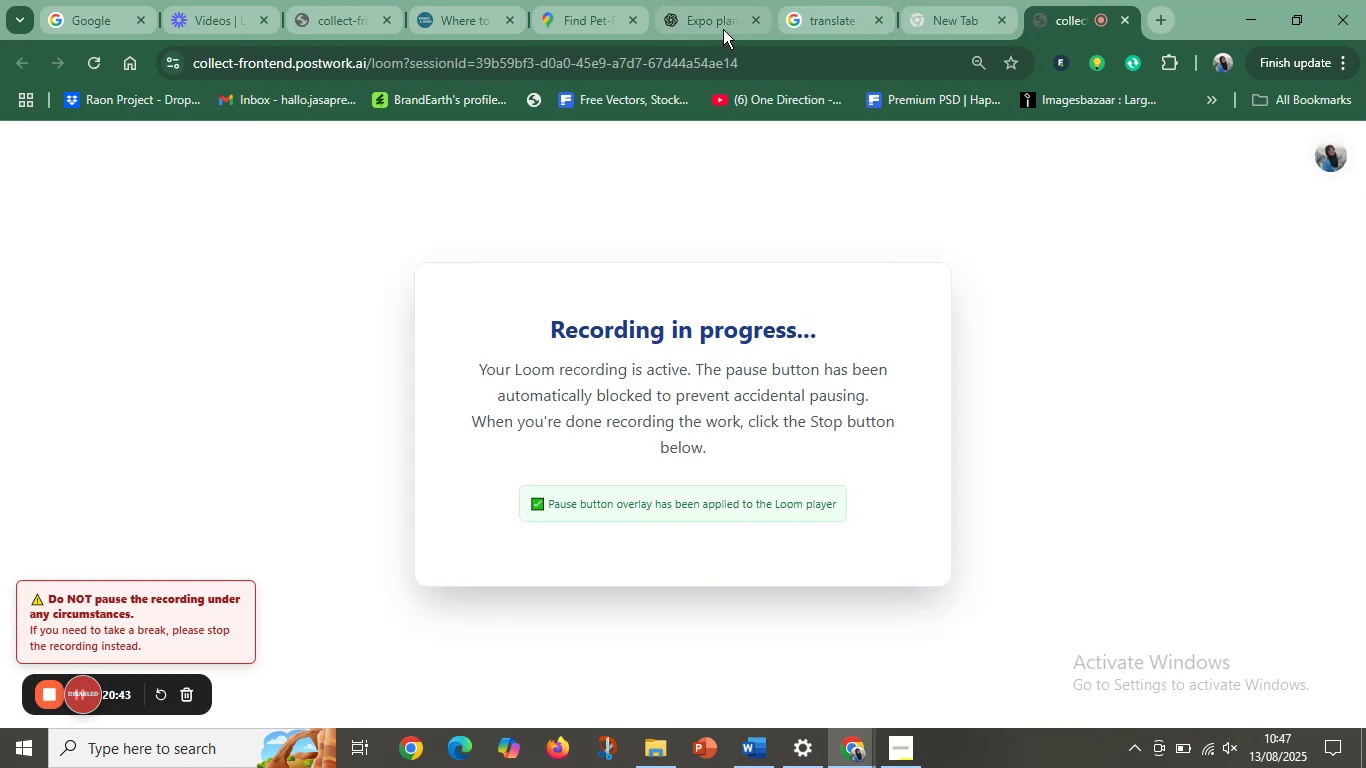 
left_click([706, 14])
 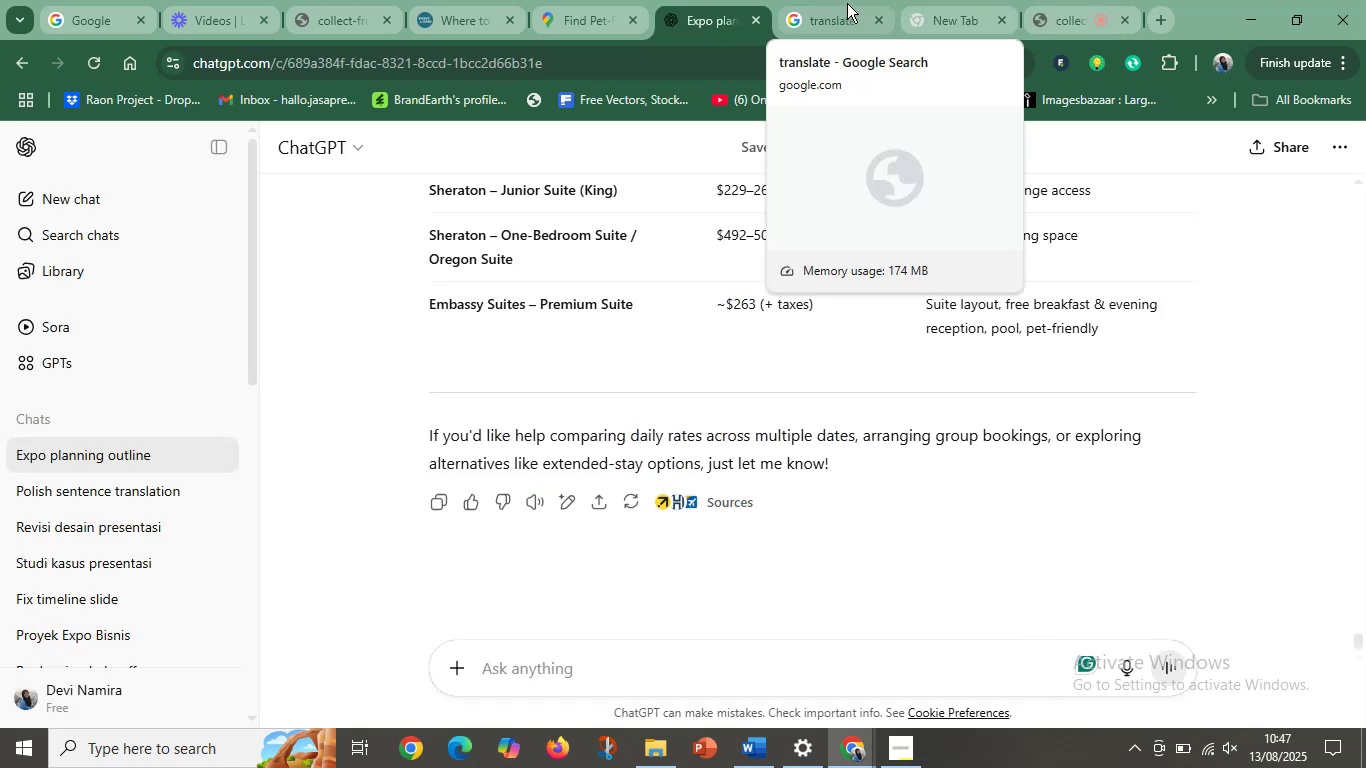 
left_click([833, 5])
 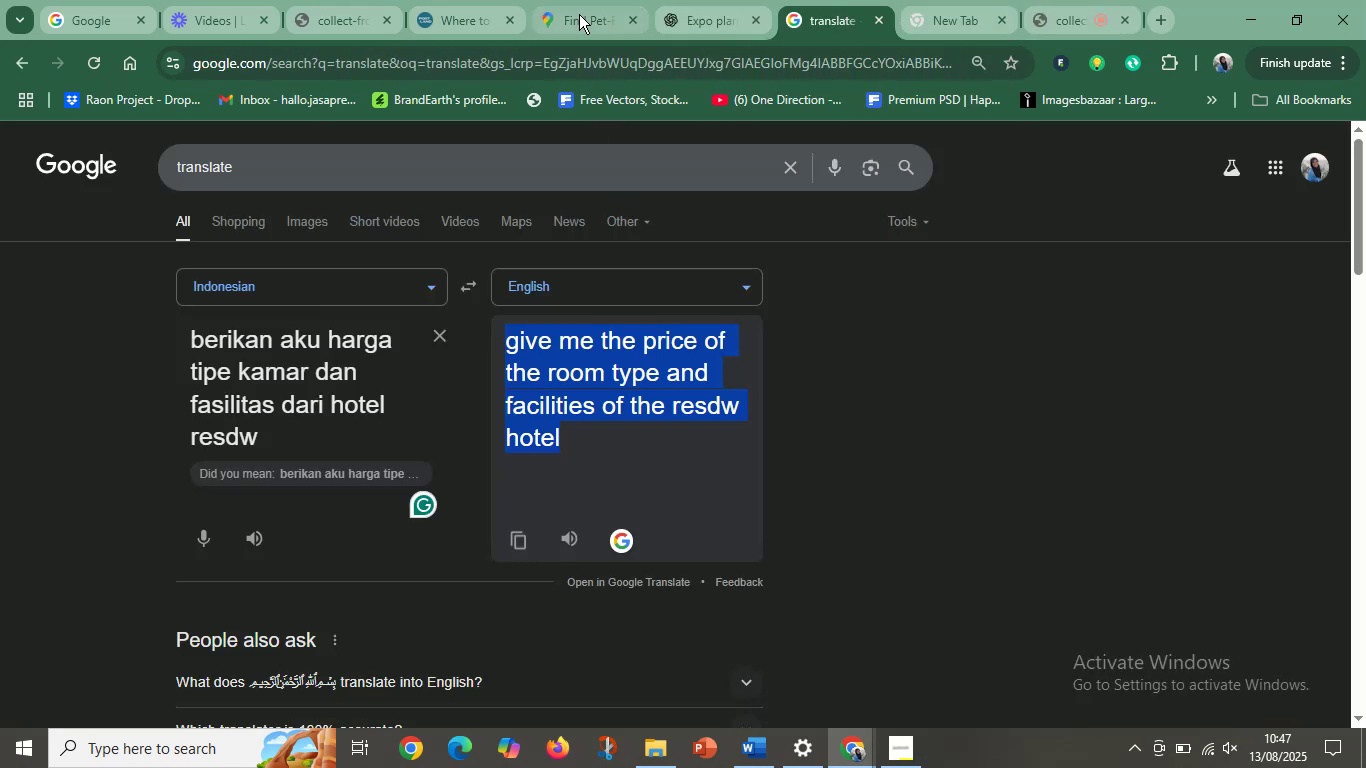 
left_click([446, 0])
 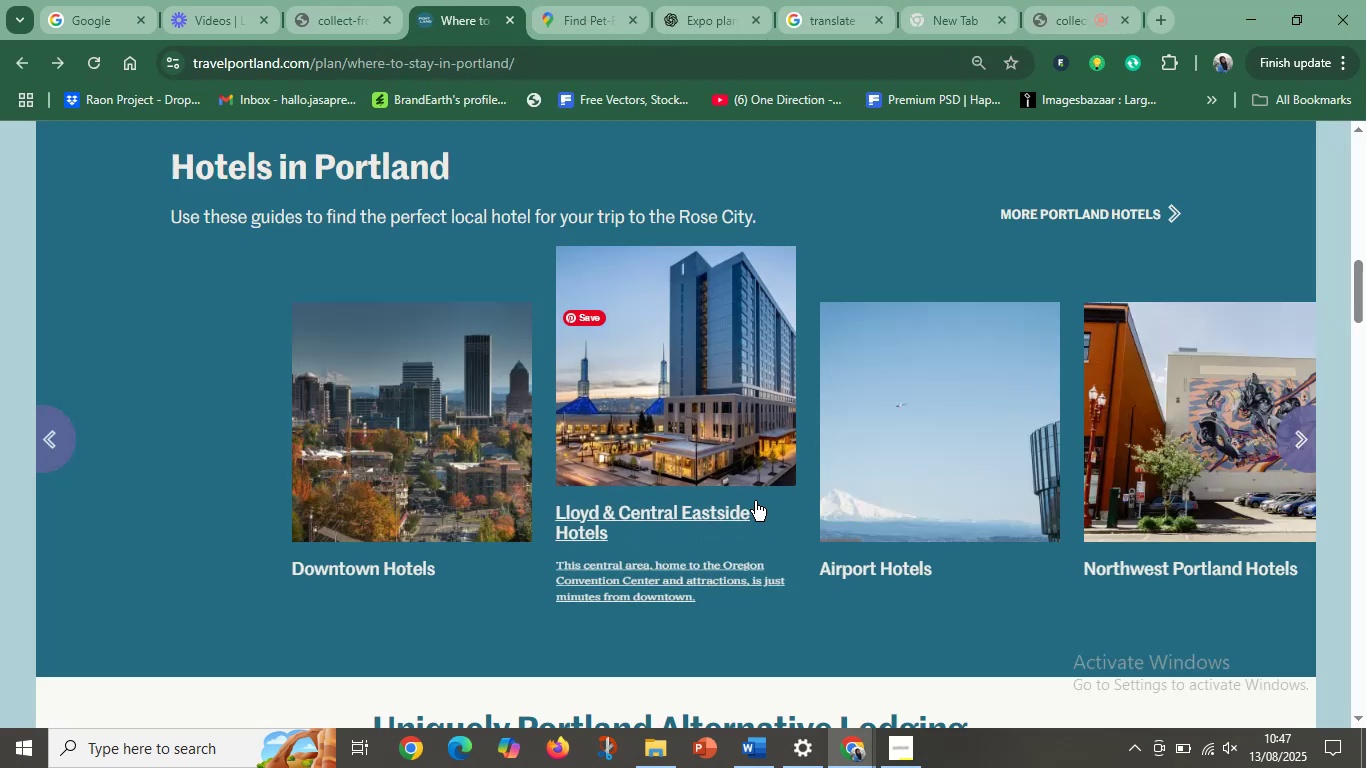 
scroll: coordinate [756, 502], scroll_direction: down, amount: 4.0
 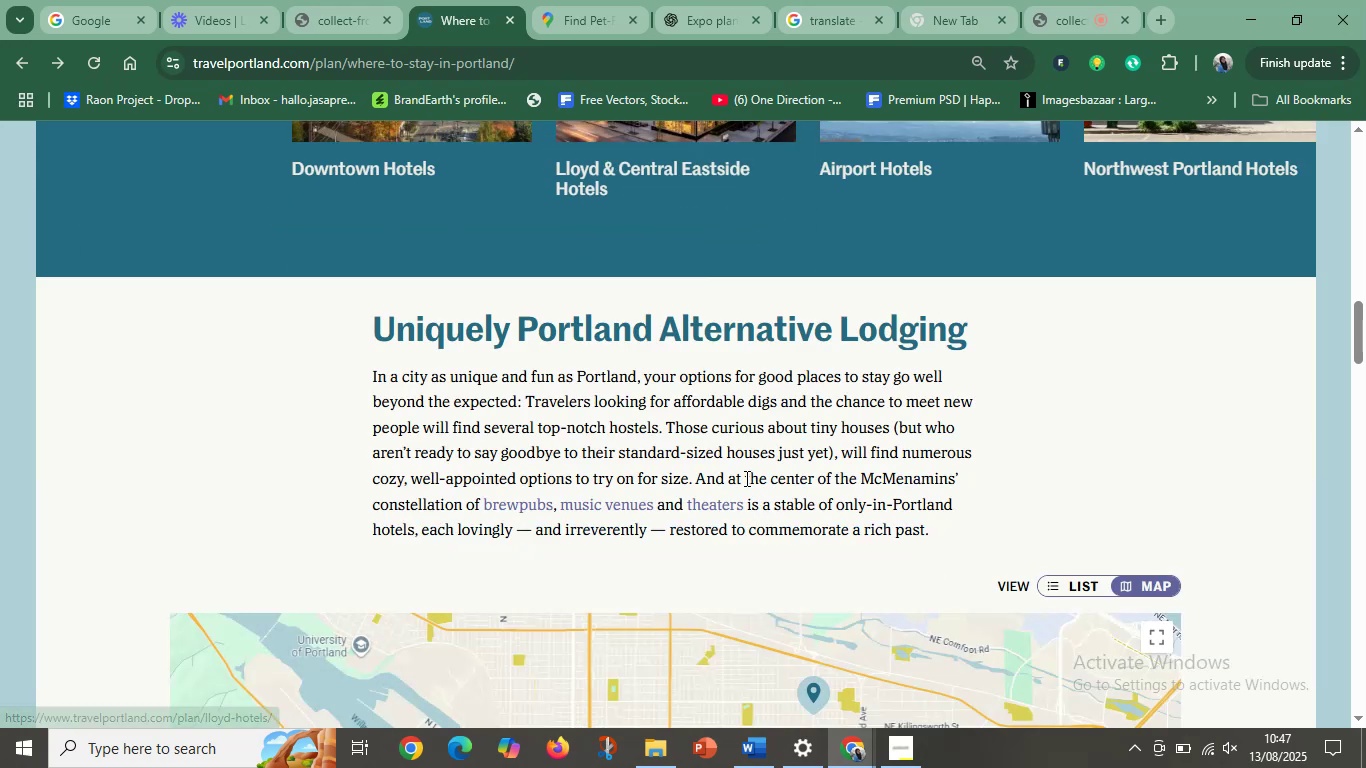 
scroll: coordinate [744, 474], scroll_direction: up, amount: 5.0
 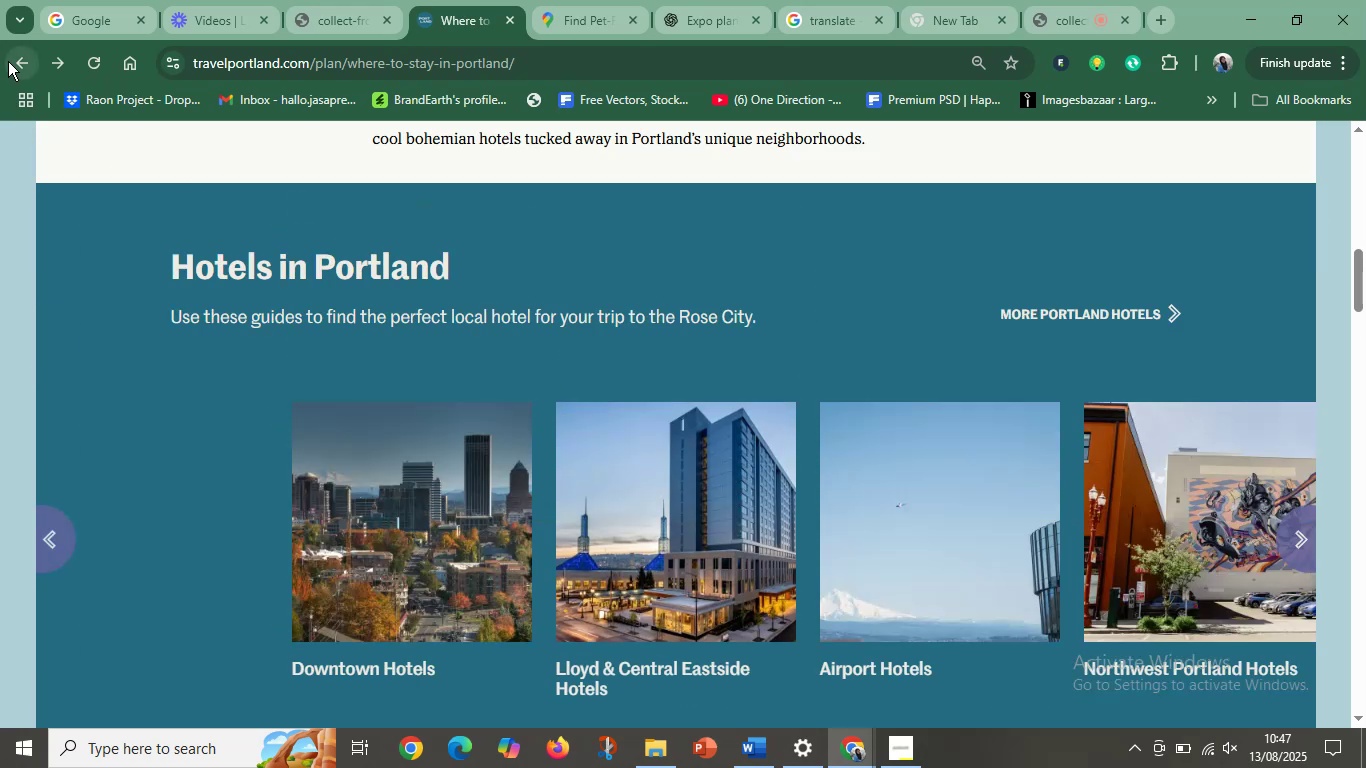 
left_click([12, 60])
 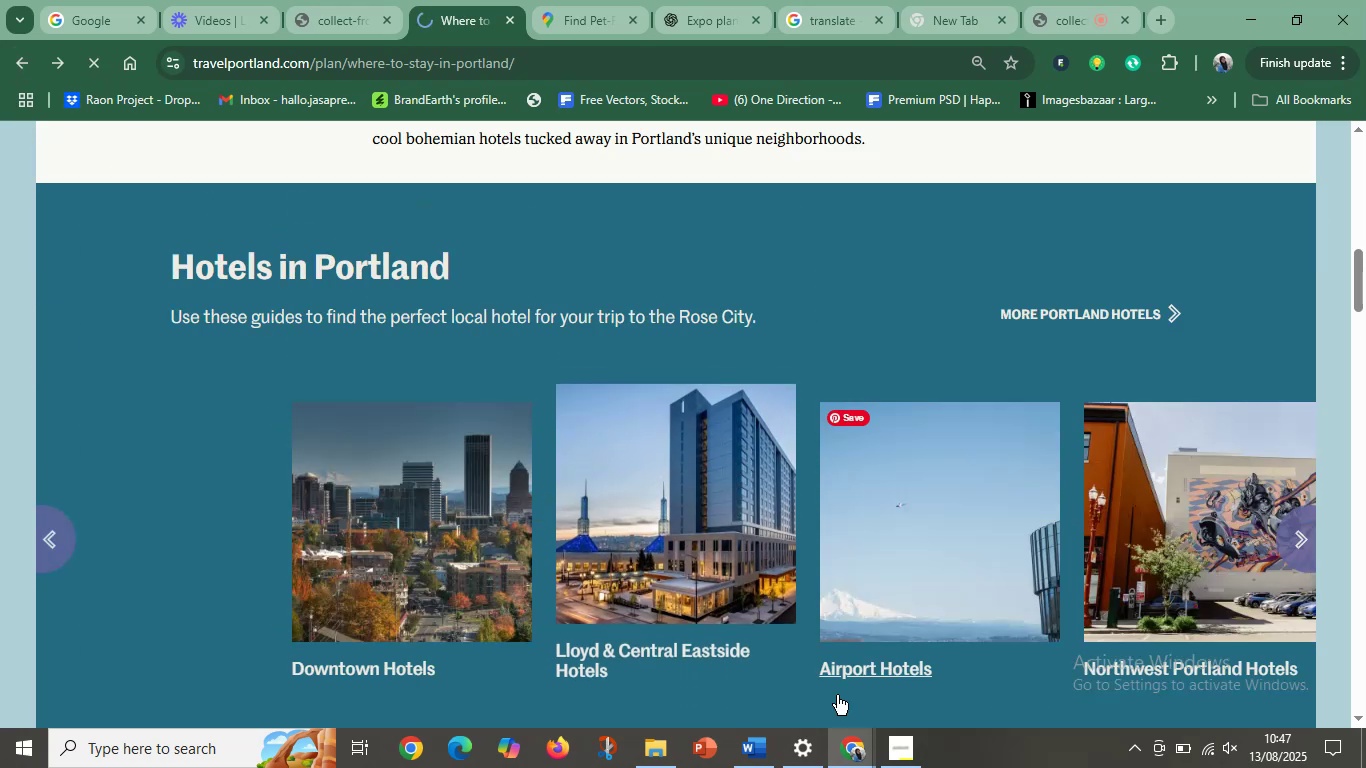 
mouse_move([810, 751])
 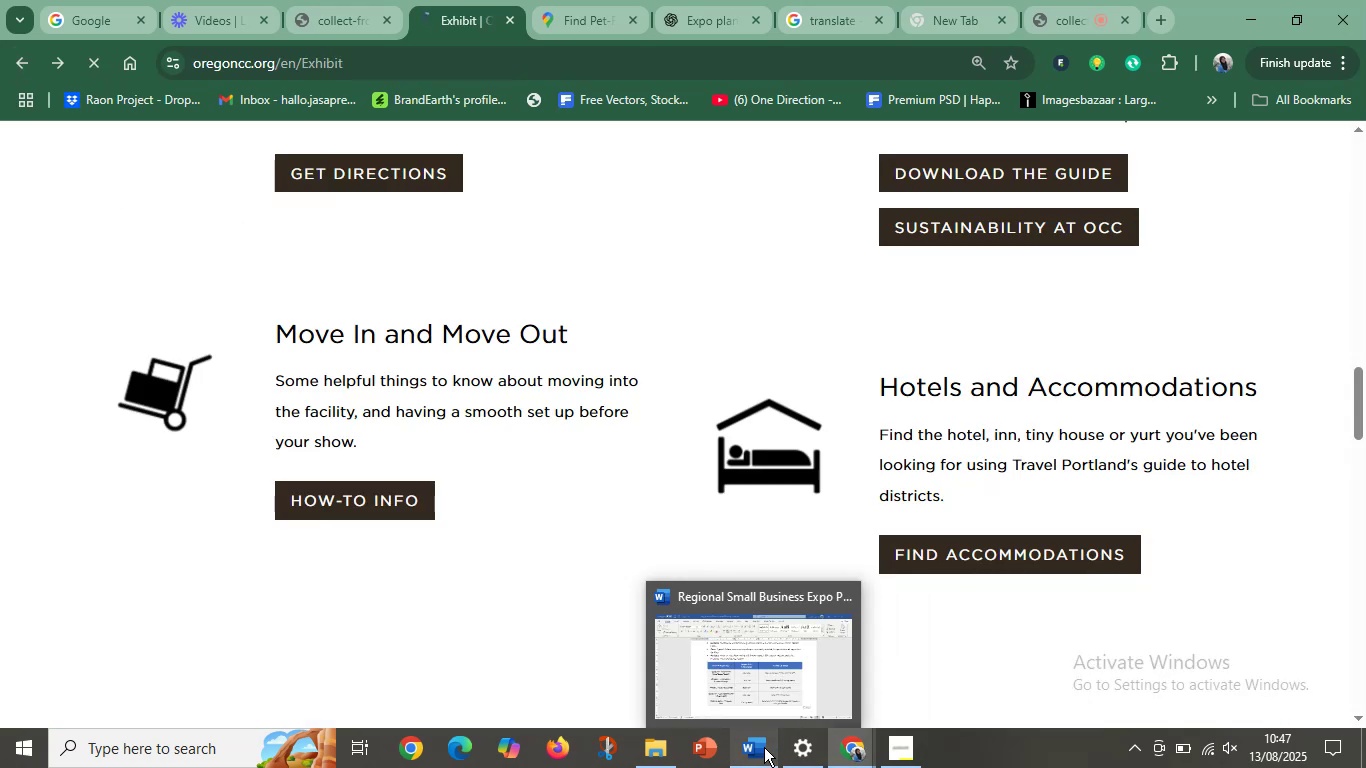 
left_click([764, 747])
 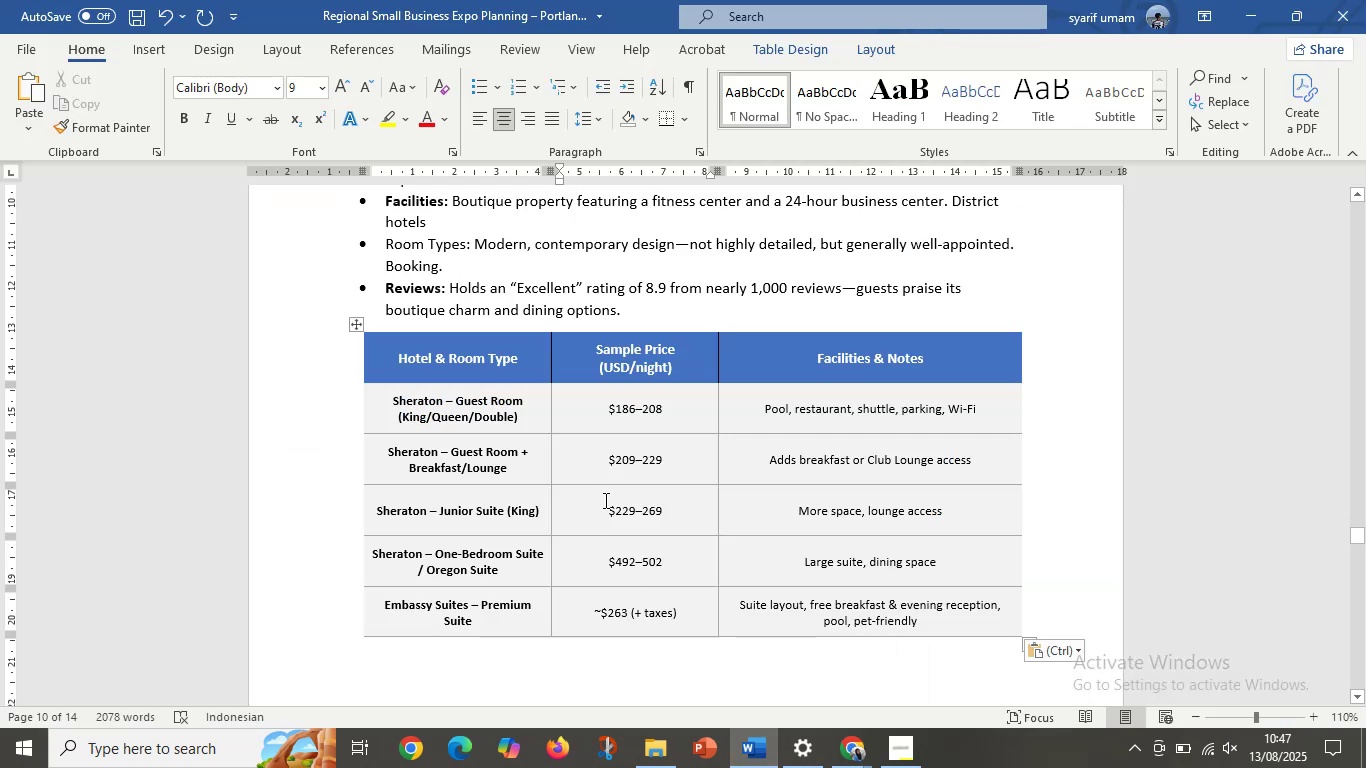 
scroll: coordinate [610, 388], scroll_direction: up, amount: 5.0
 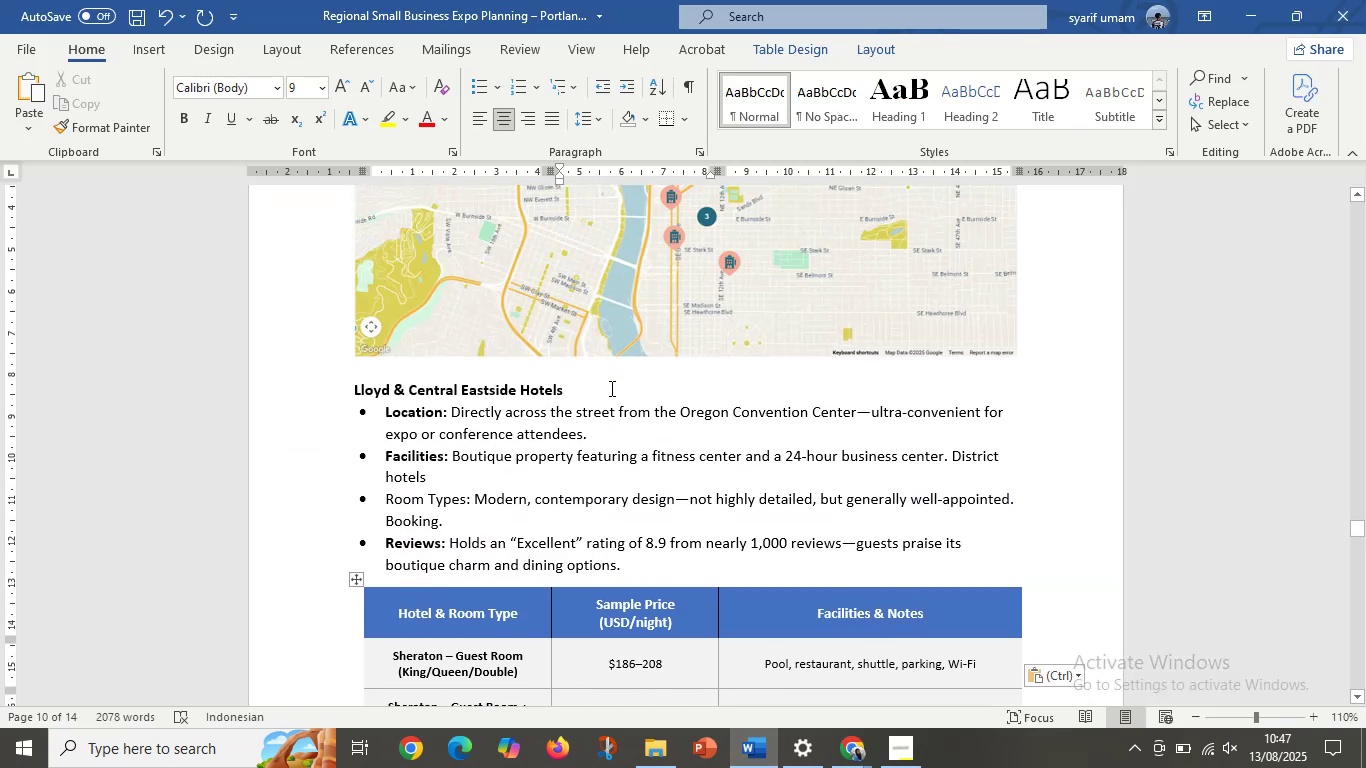 
scroll: coordinate [579, 490], scroll_direction: down, amount: 20.0
 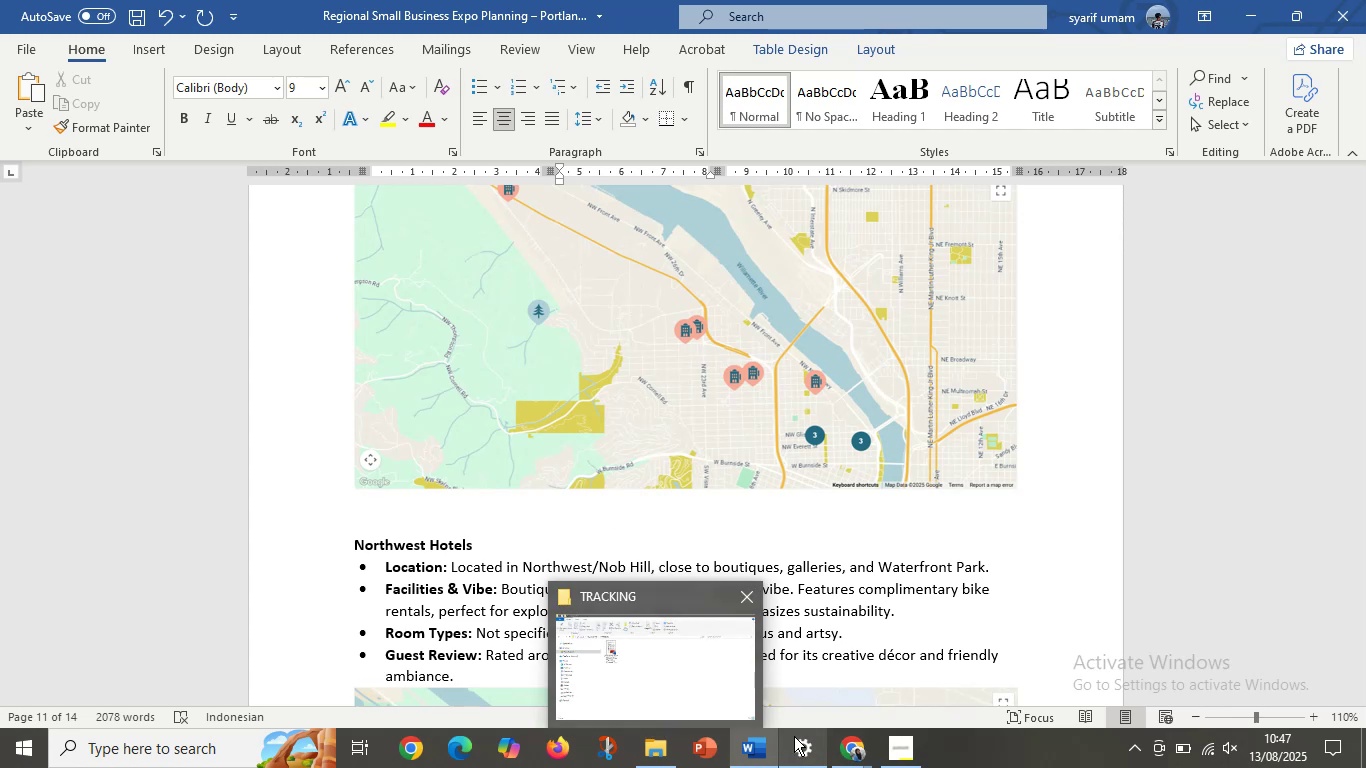 
left_click([742, 702])
 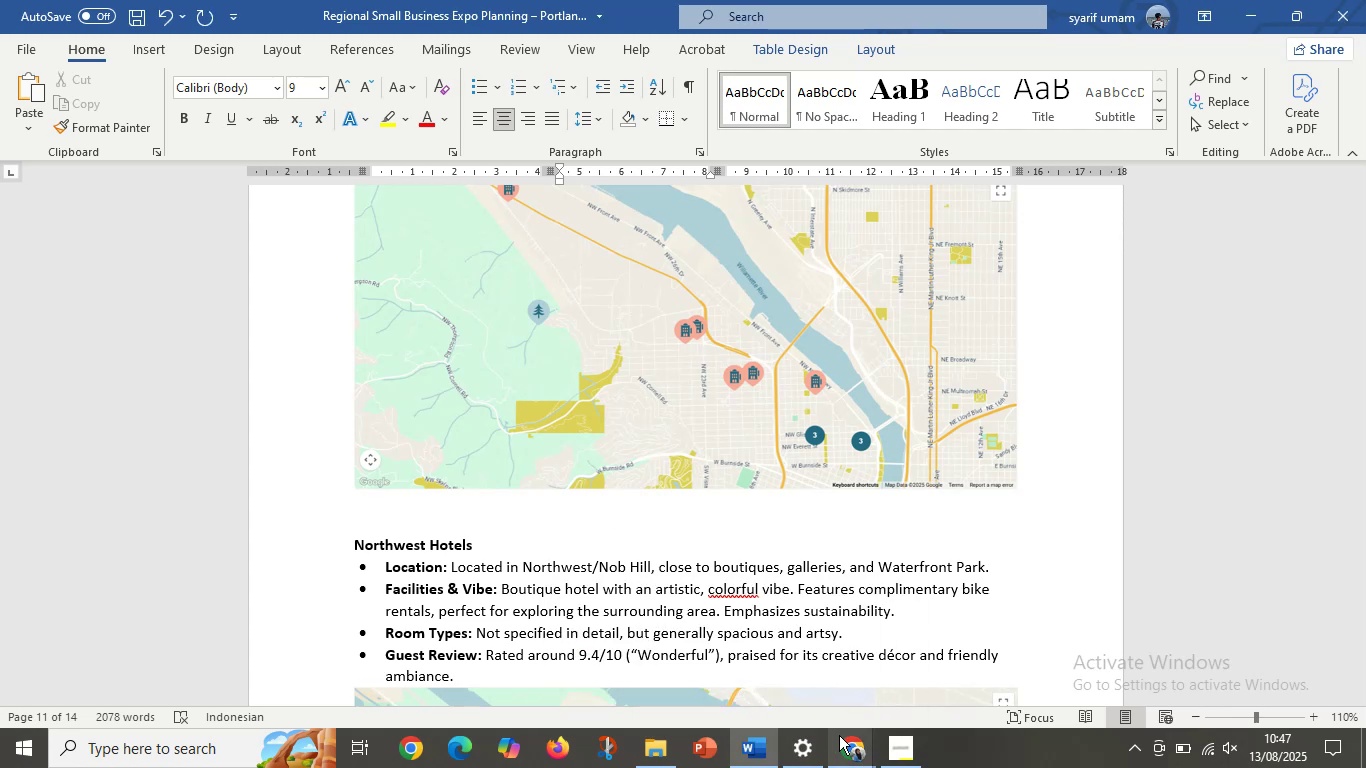 
left_click([845, 739])
 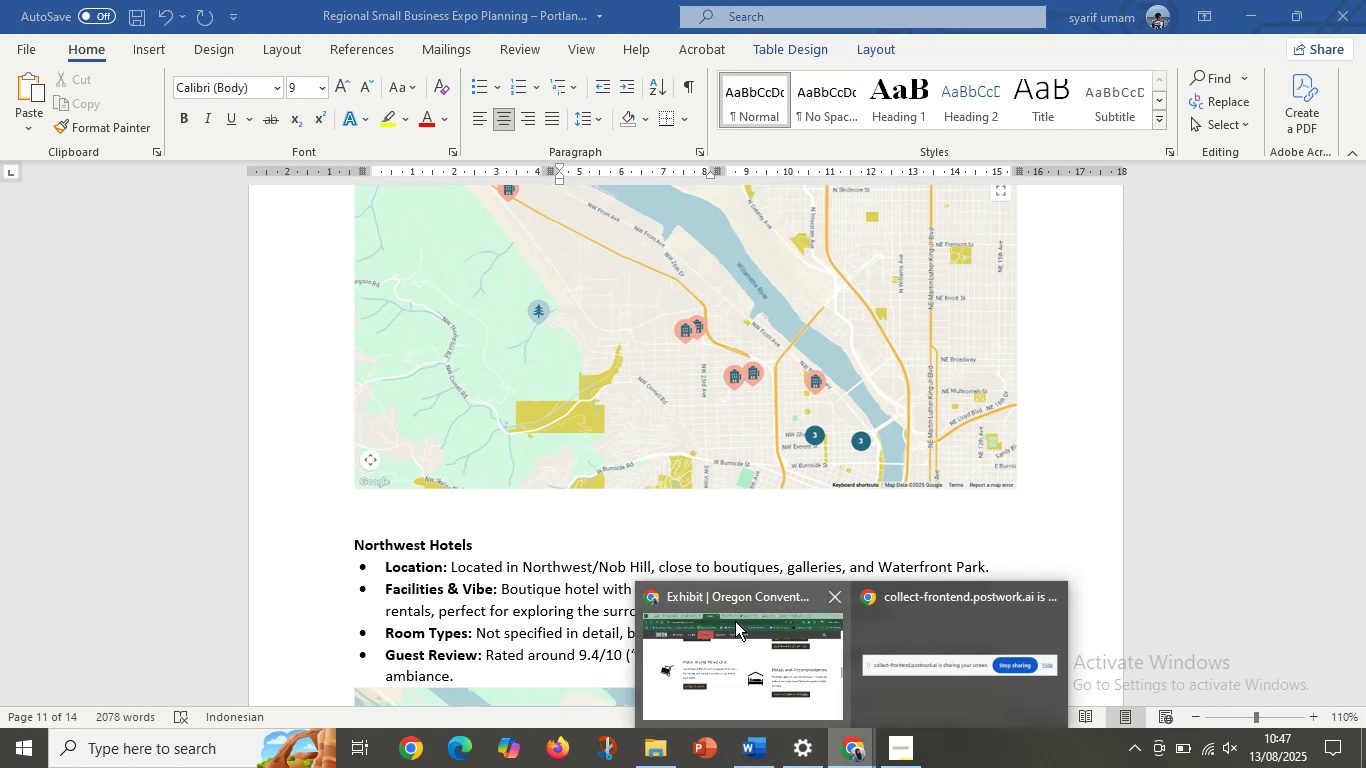 
left_click([735, 623])
 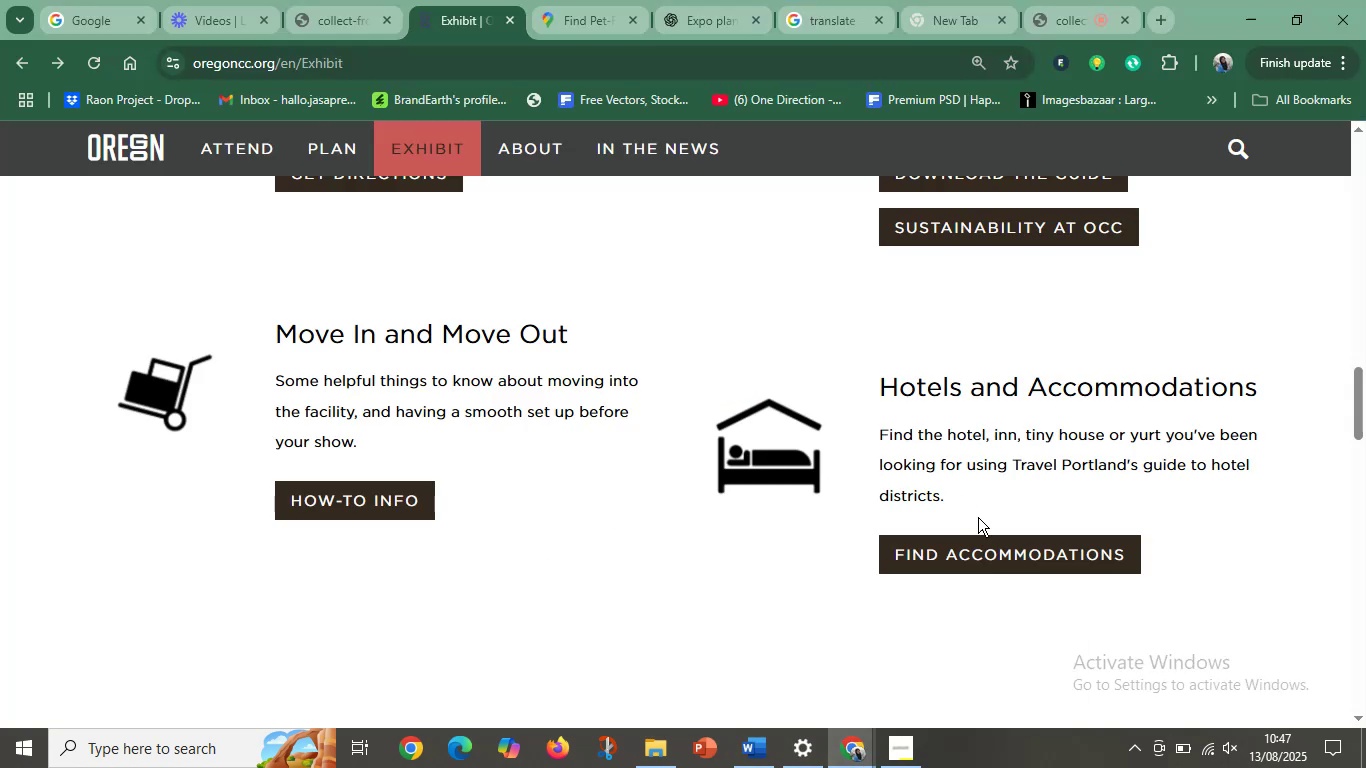 
left_click([984, 498])
 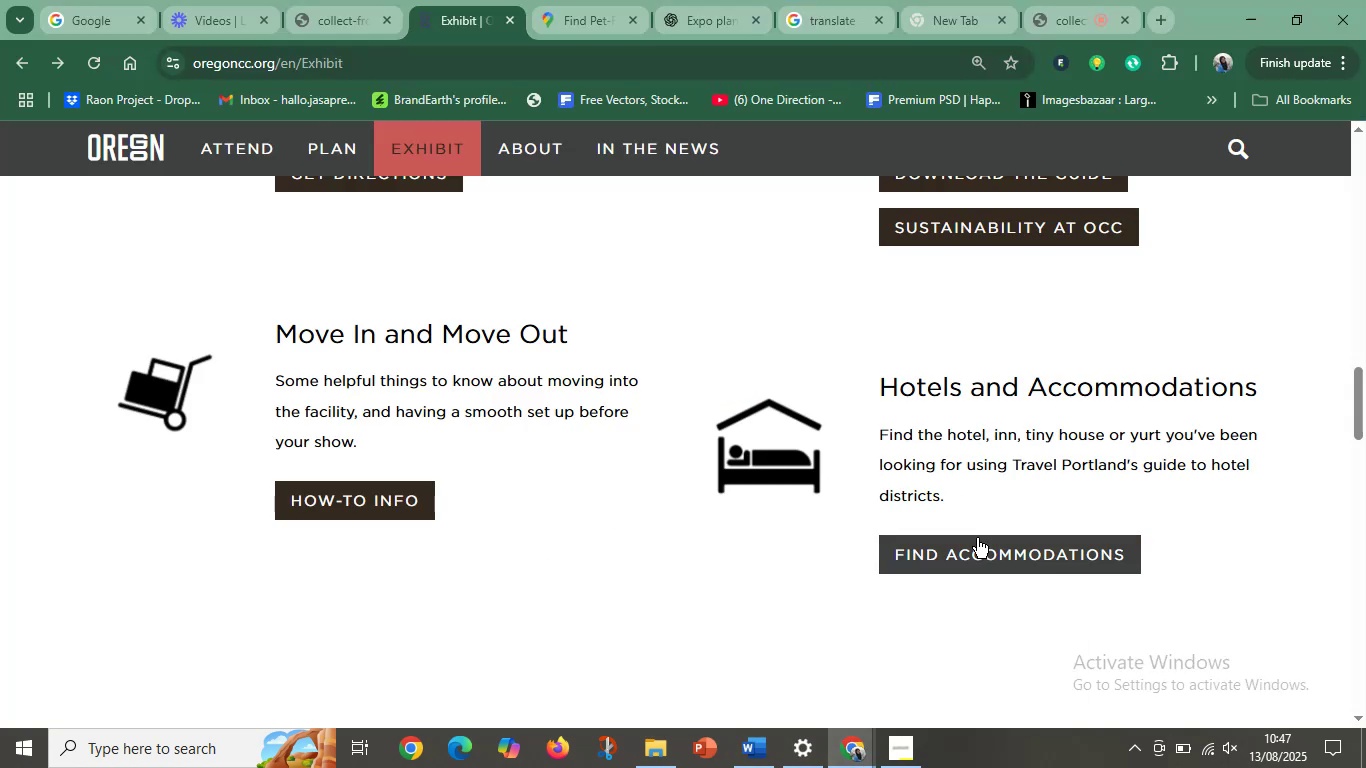 
left_click([977, 538])
 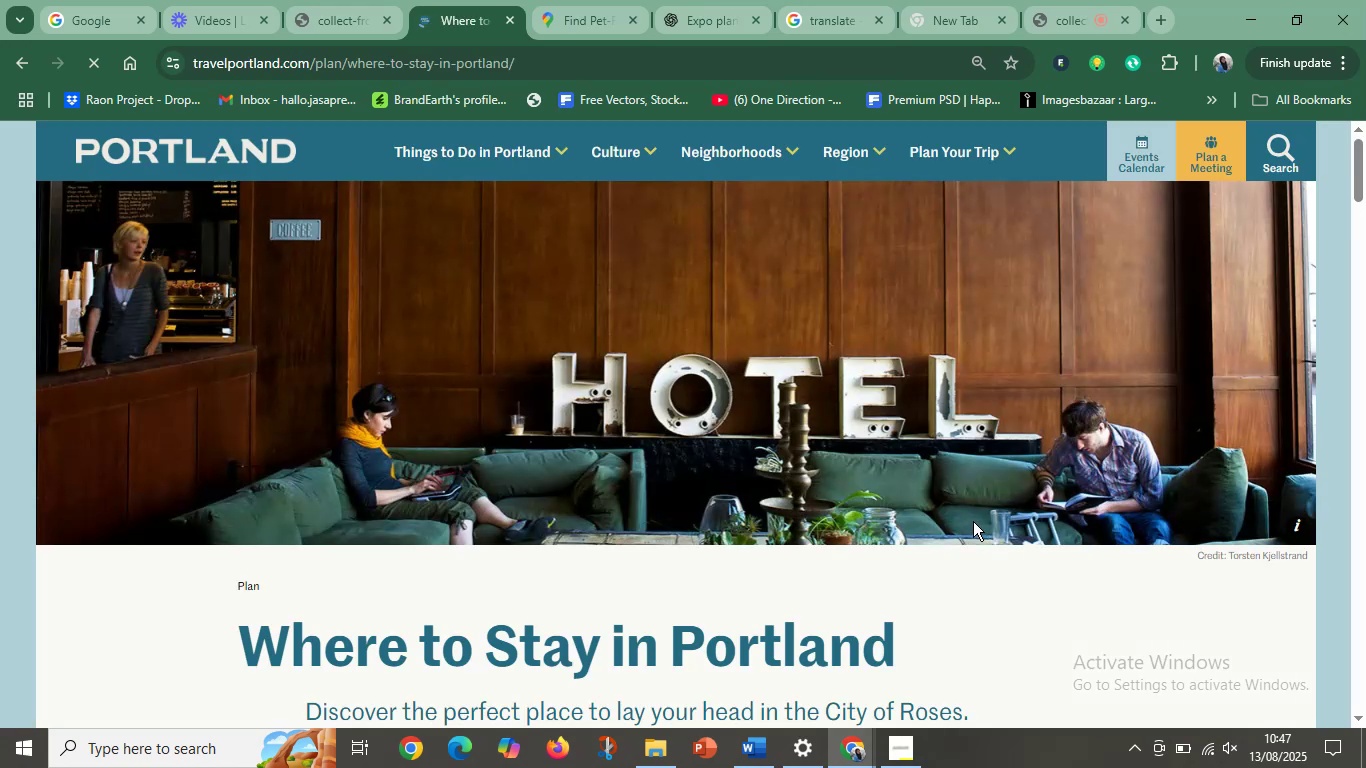 
wait(8.88)
 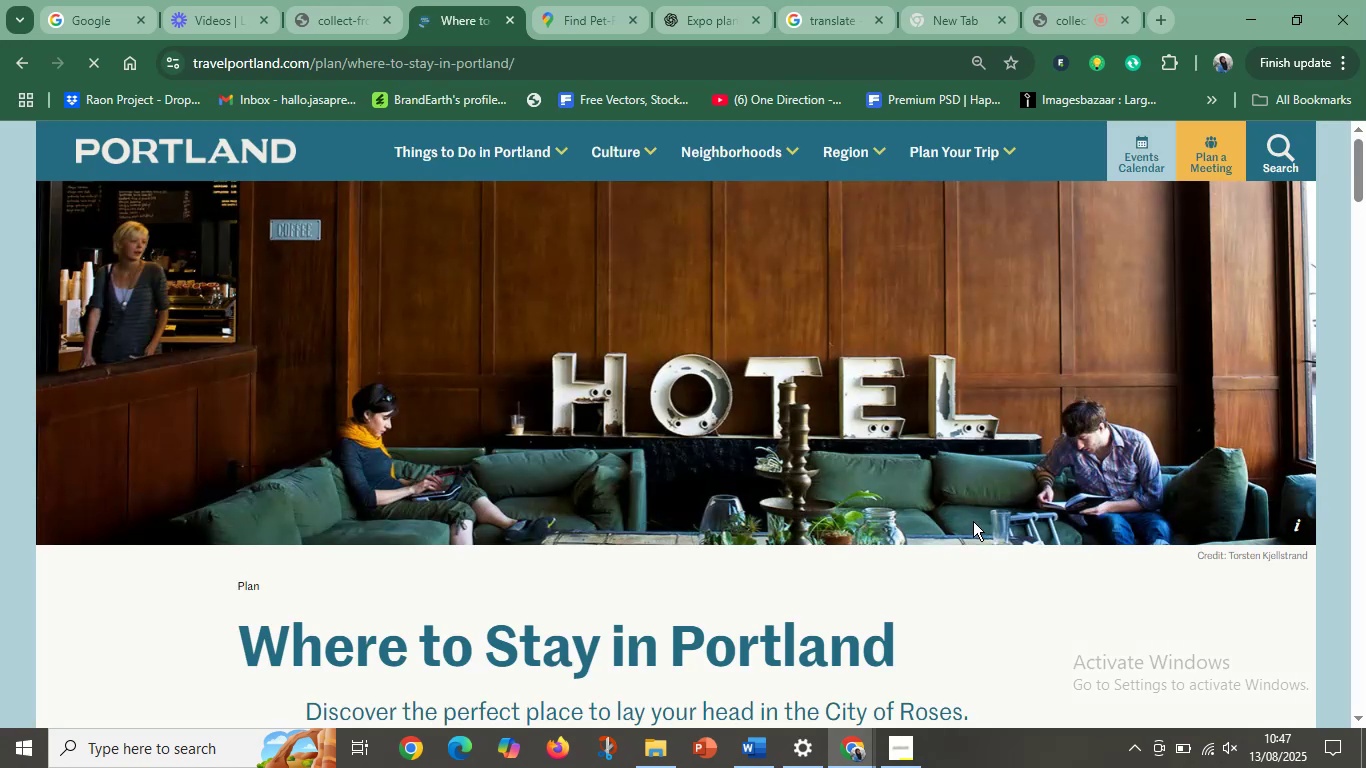 
scroll: coordinate [669, 492], scroll_direction: down, amount: 11.0
 